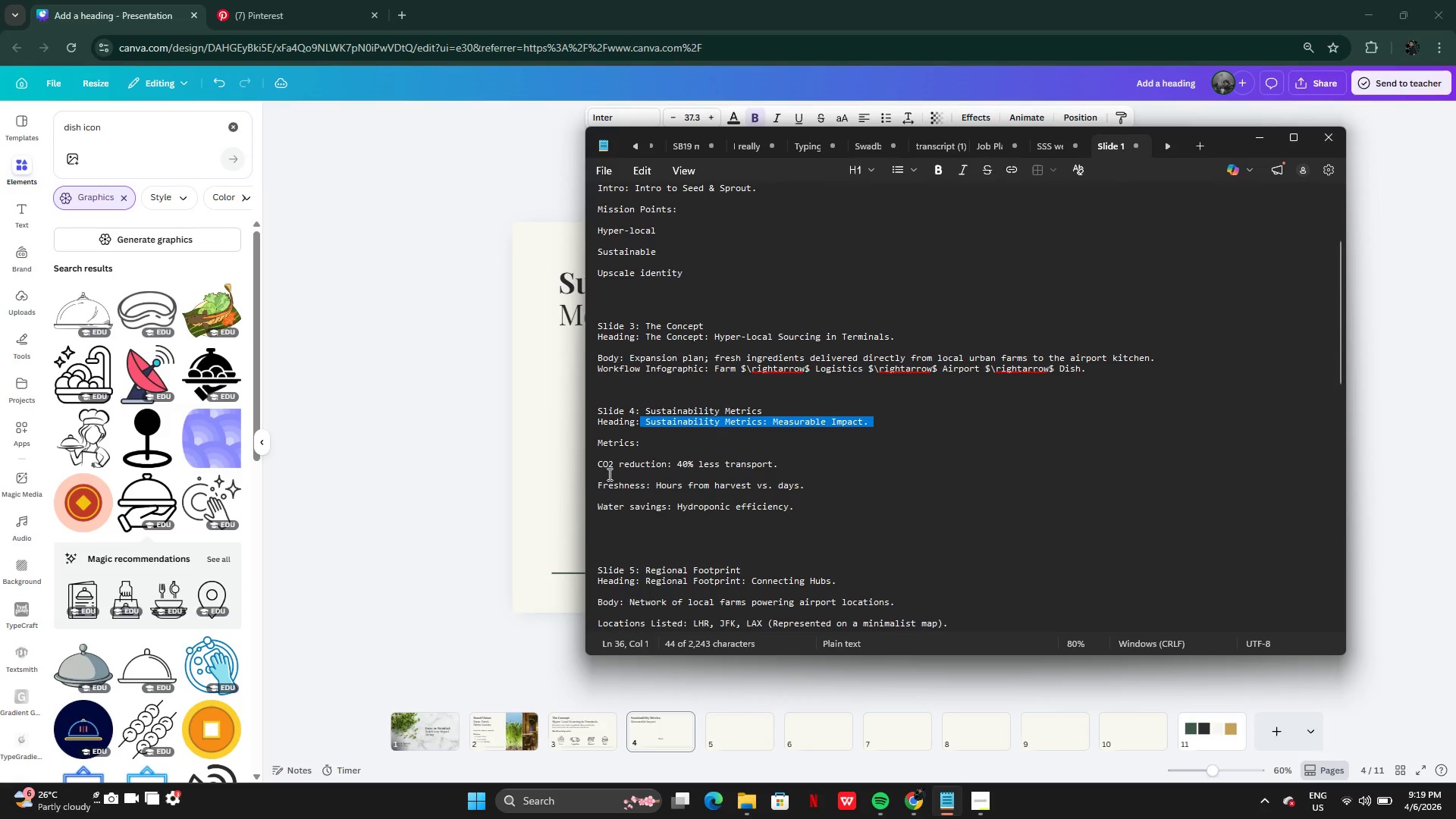 
left_click_drag(start_coordinate=[600, 488], to_coordinate=[644, 485])
 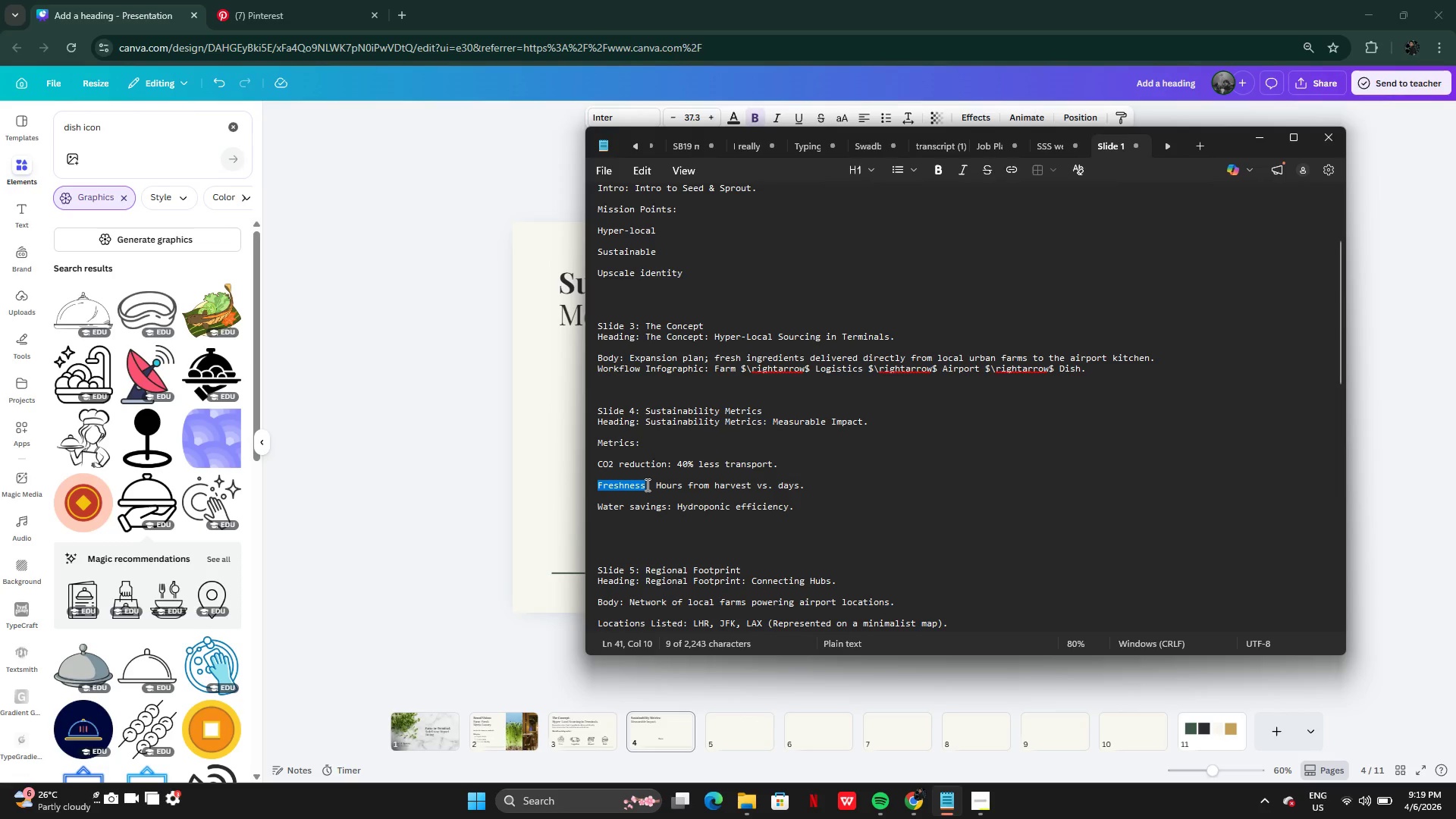 
key(Control+C)
 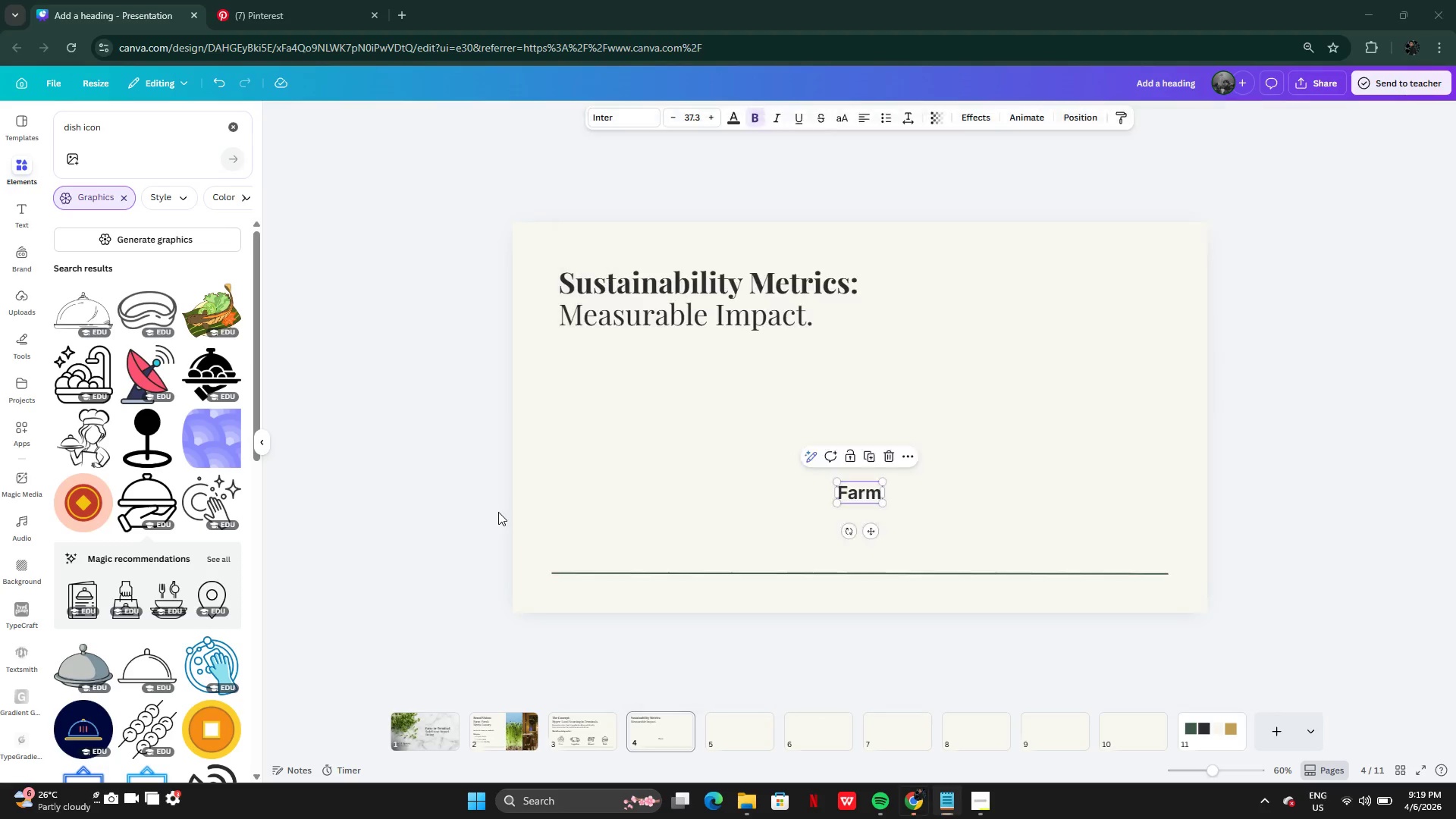 
left_click([498, 512])
 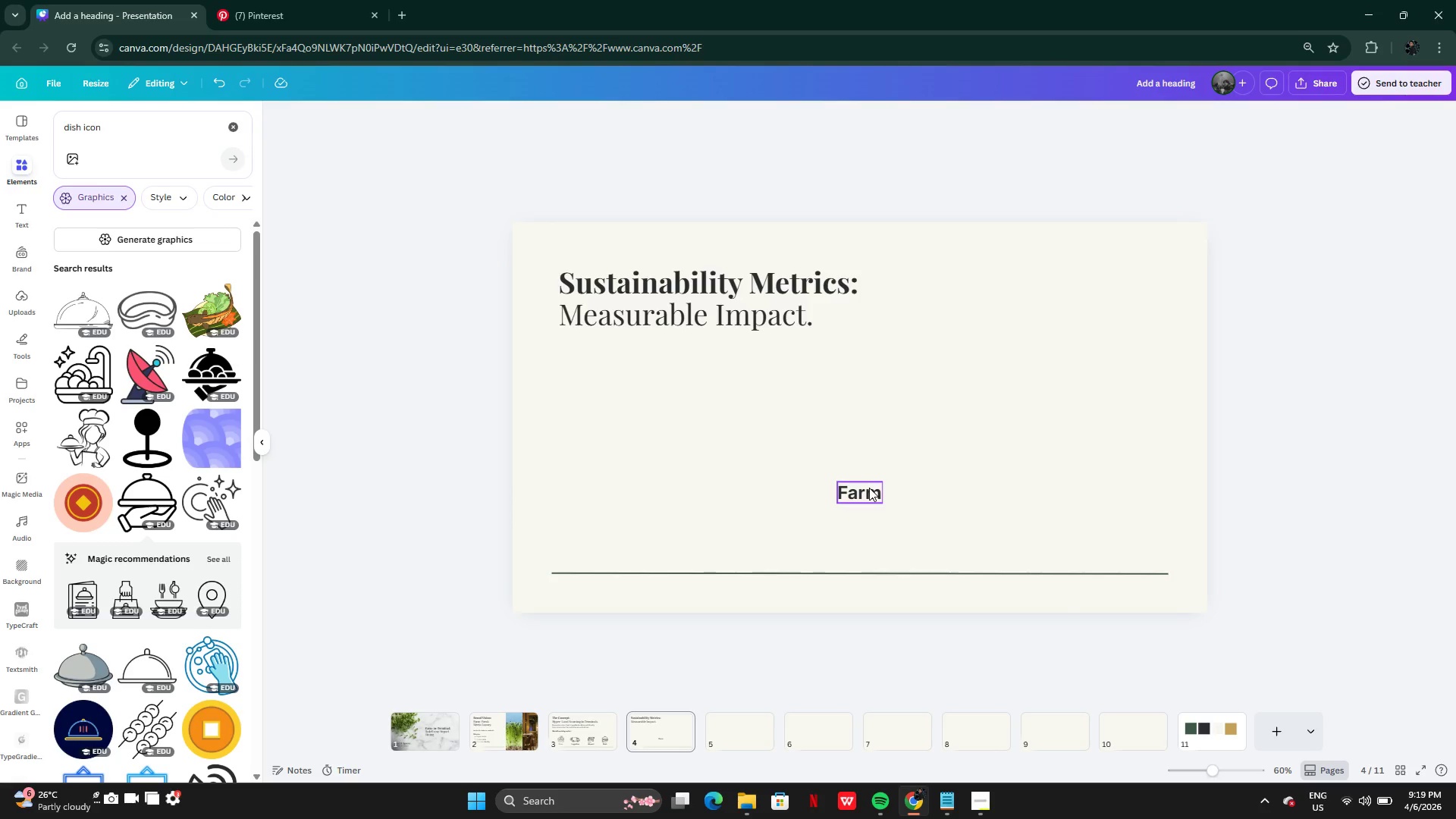 
double_click([870, 488])
 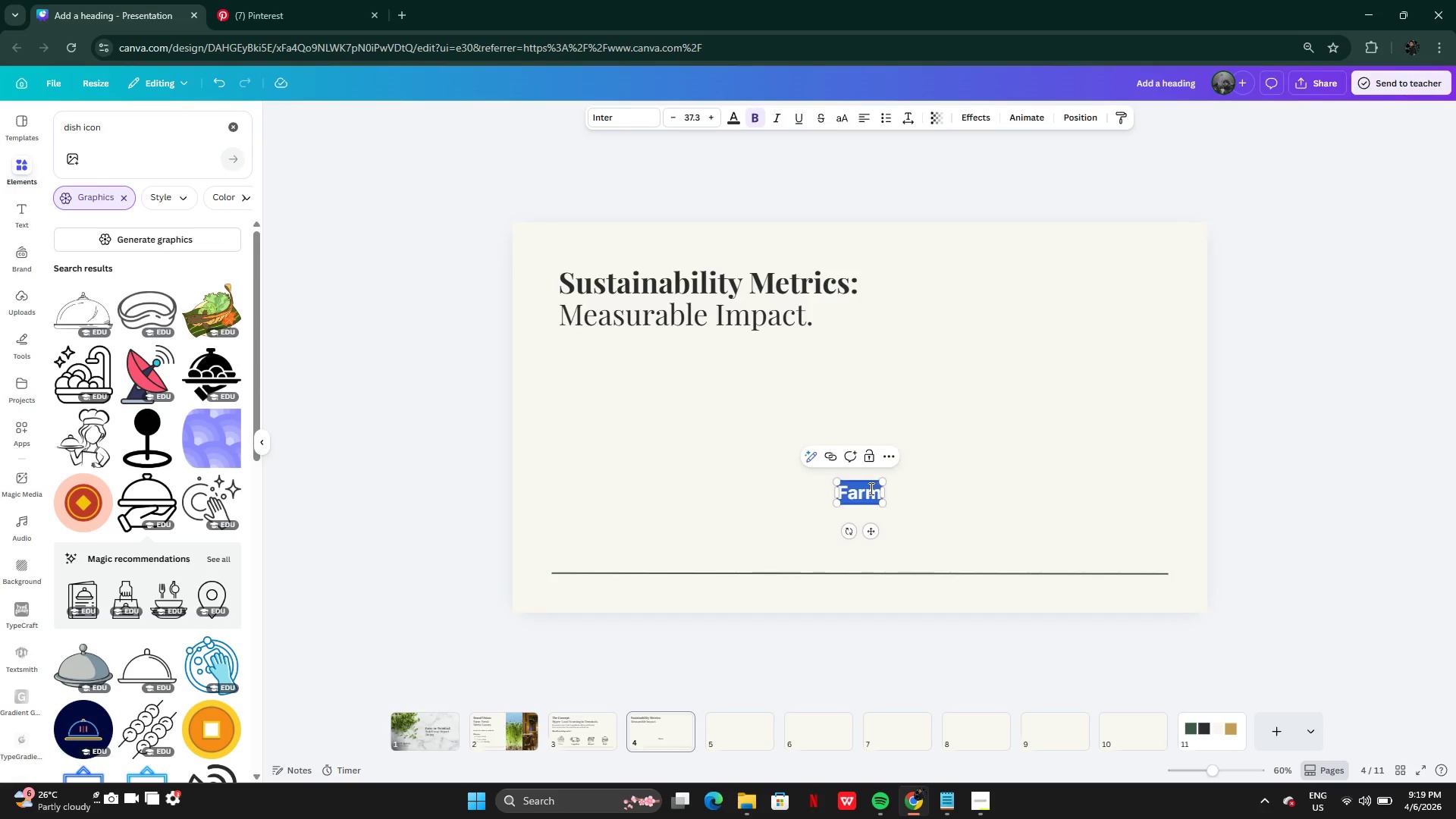 
key(Control+V)
 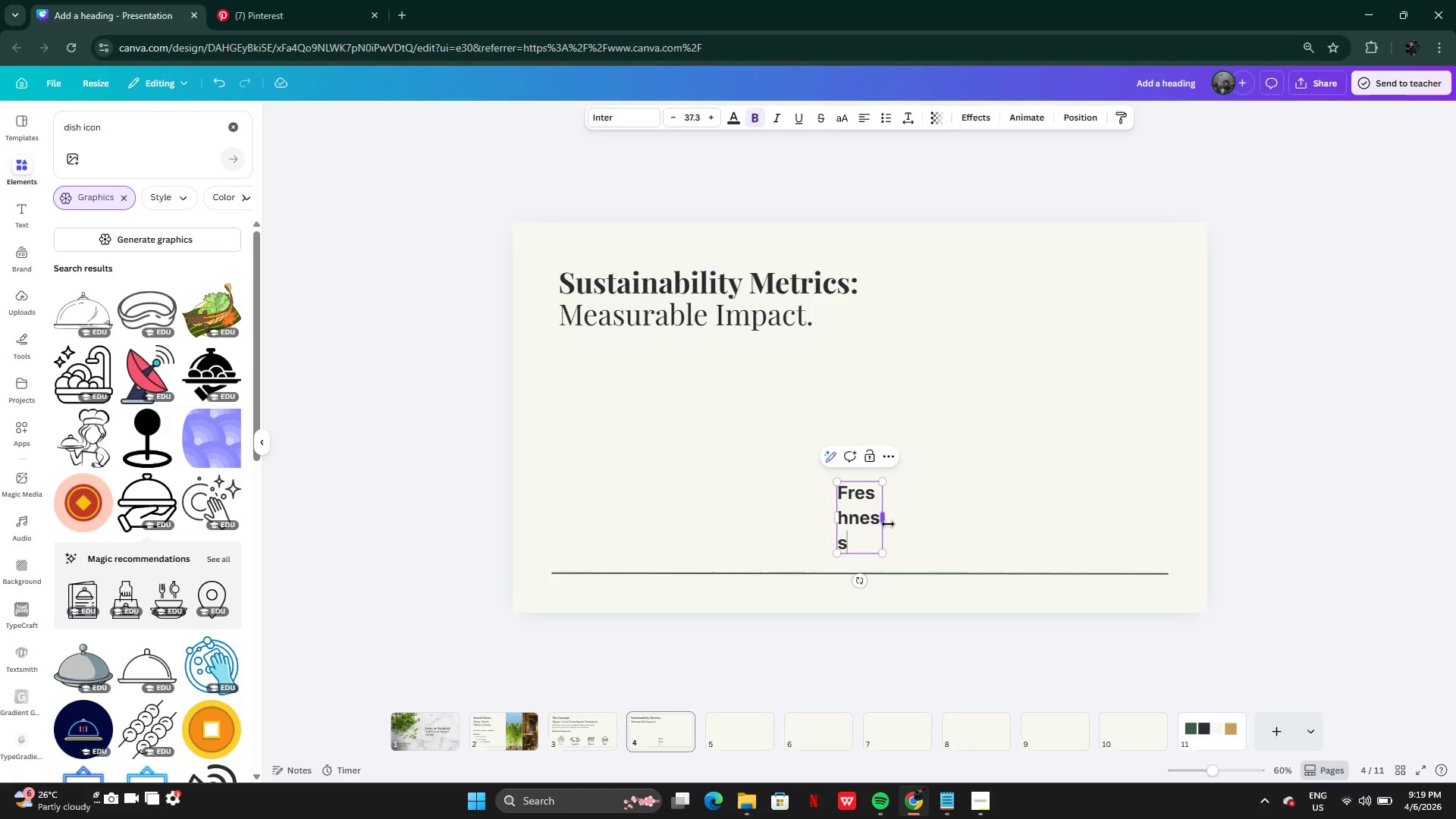 
left_click_drag(start_coordinate=[888, 524], to_coordinate=[937, 519])
 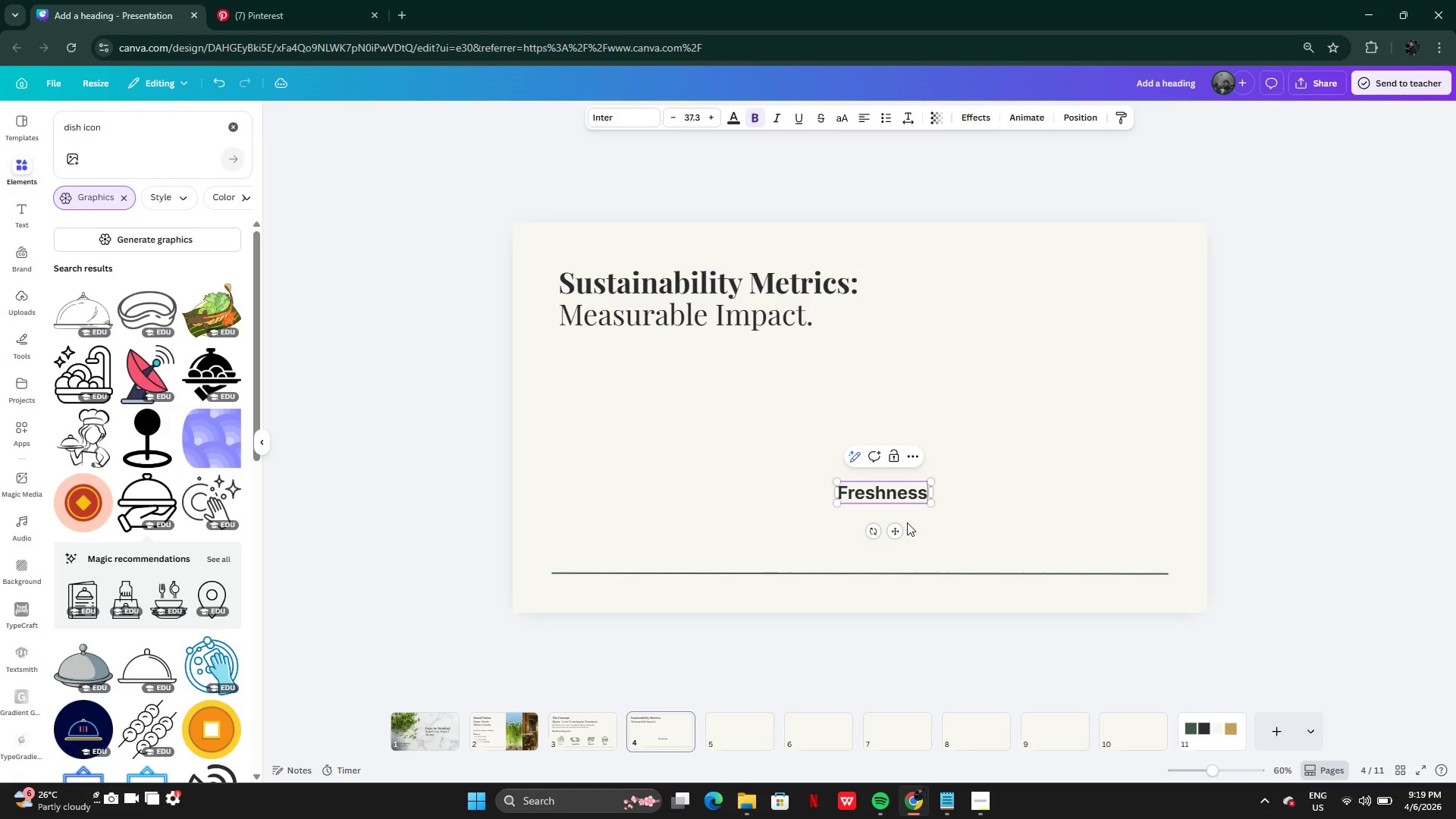 
left_click([907, 522])
 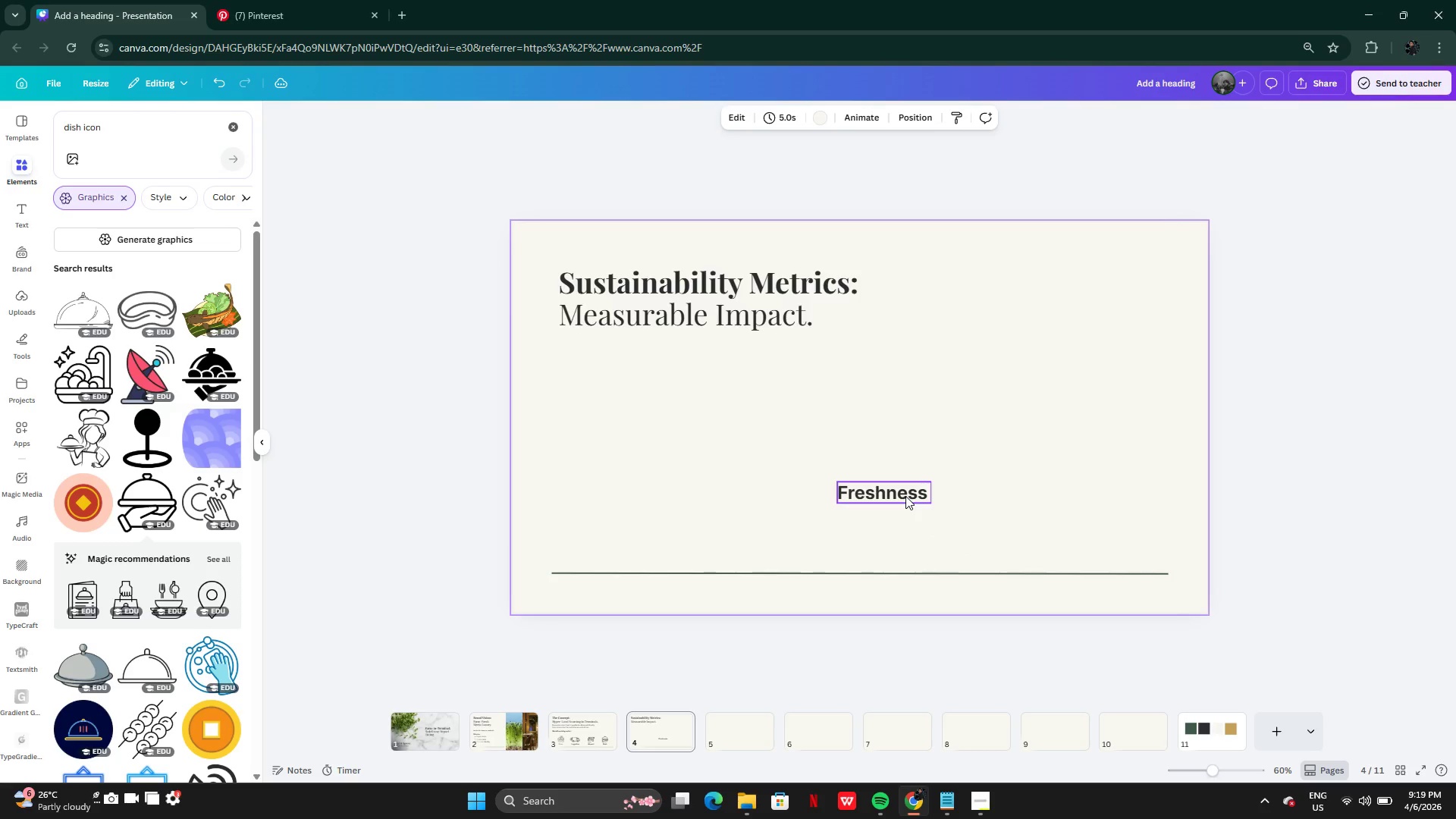 
left_click([905, 496])
 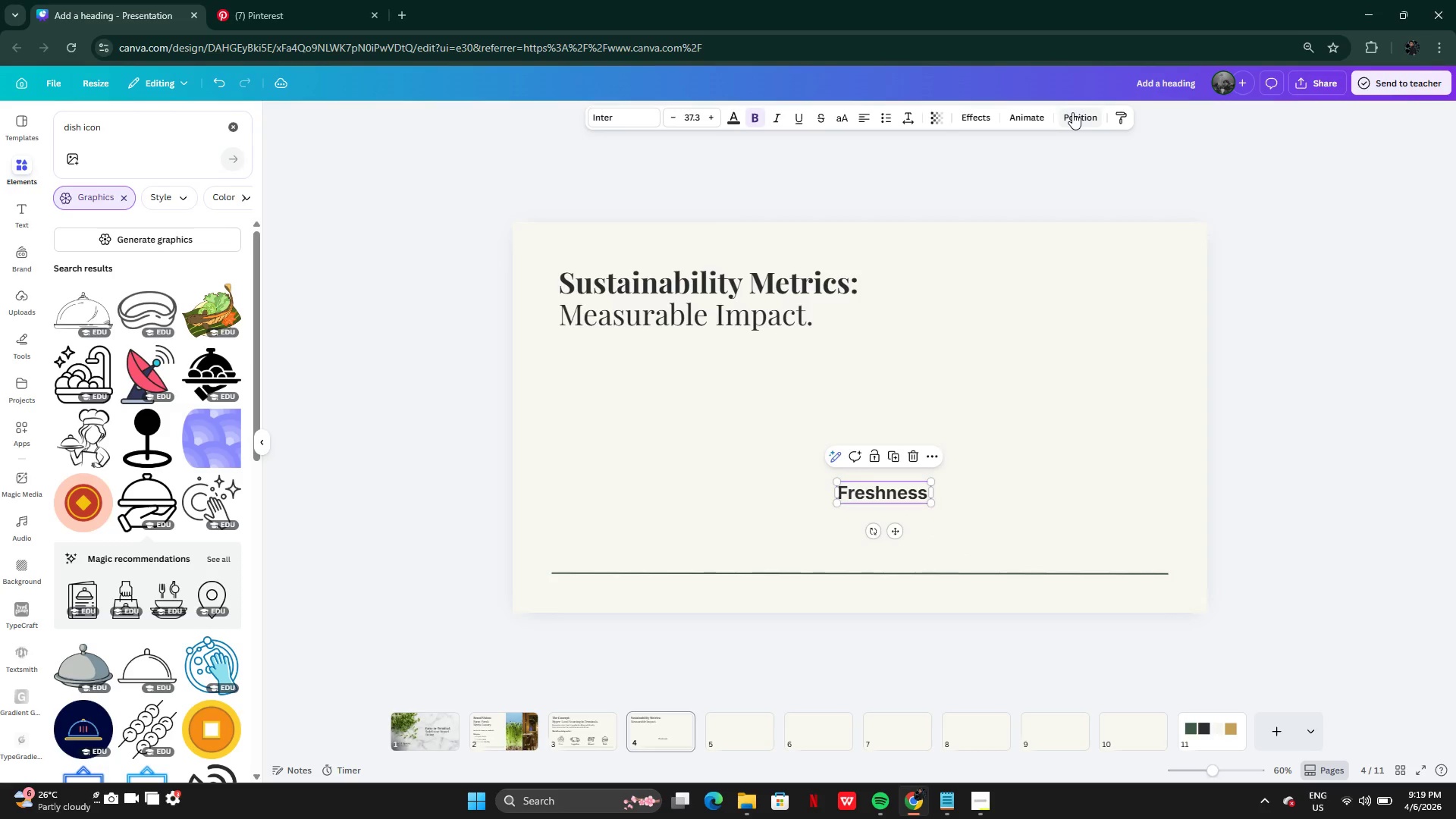 
left_click([1075, 112])
 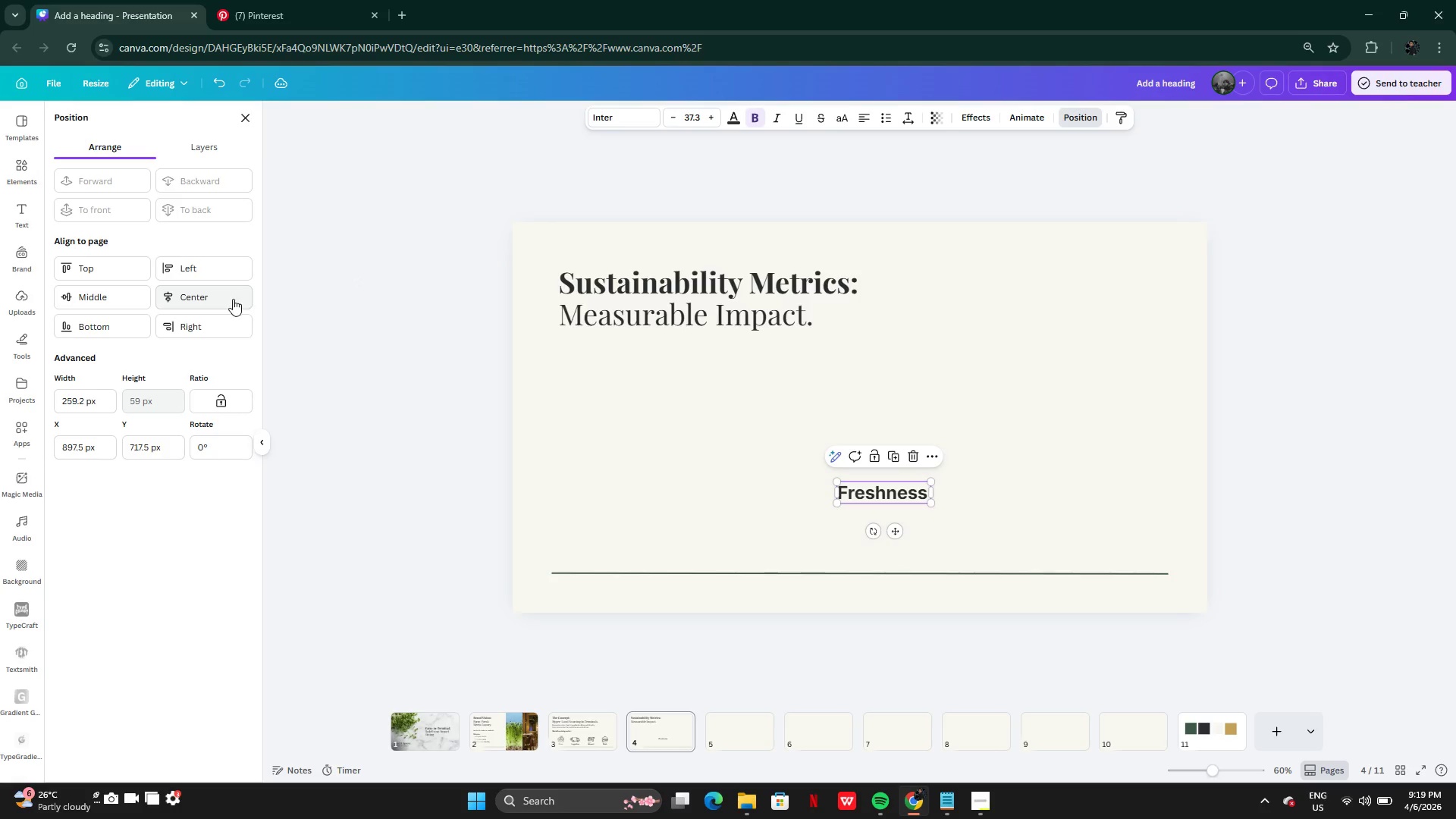 
left_click([208, 306])
 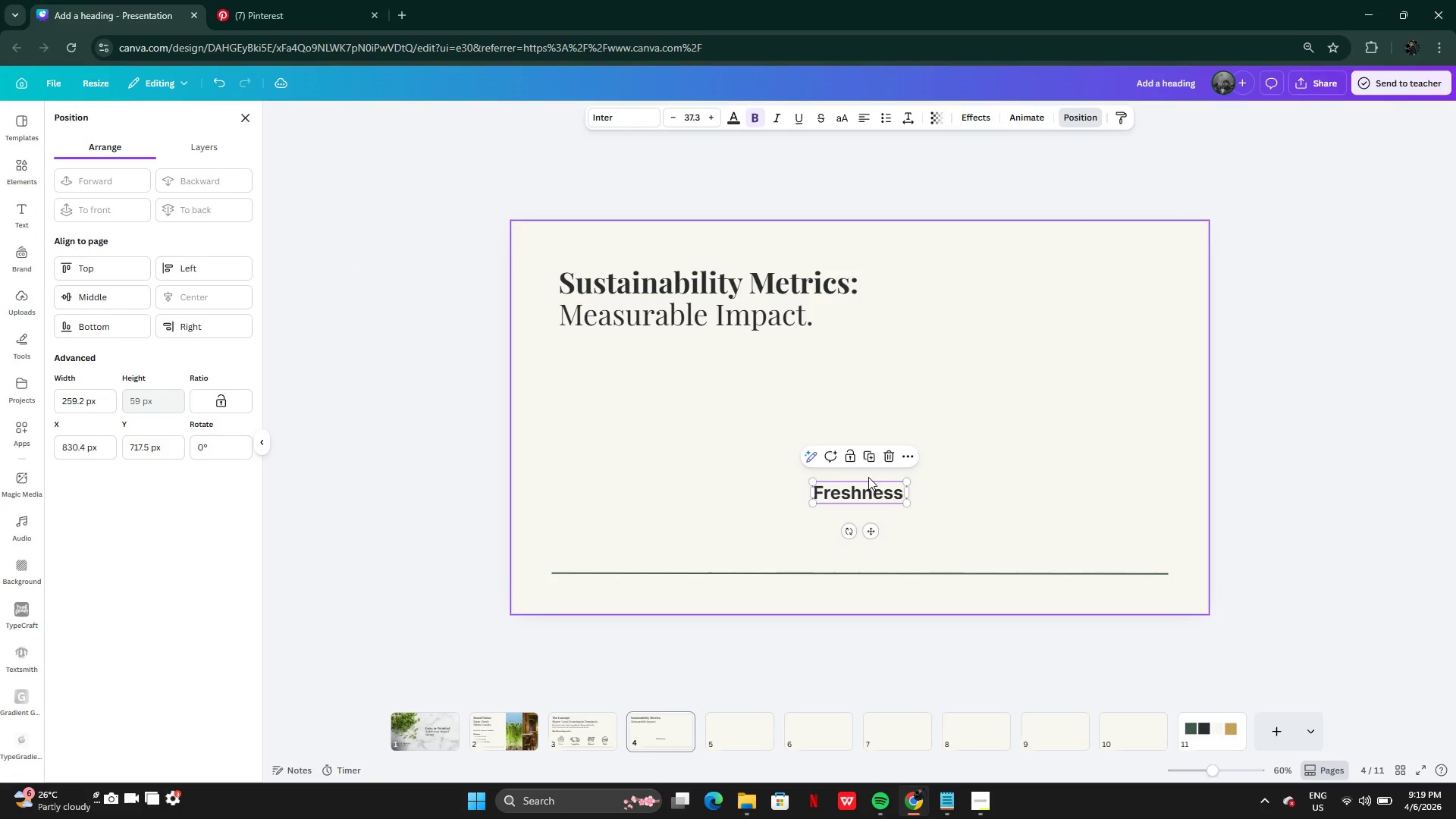 
left_click([869, 460])
 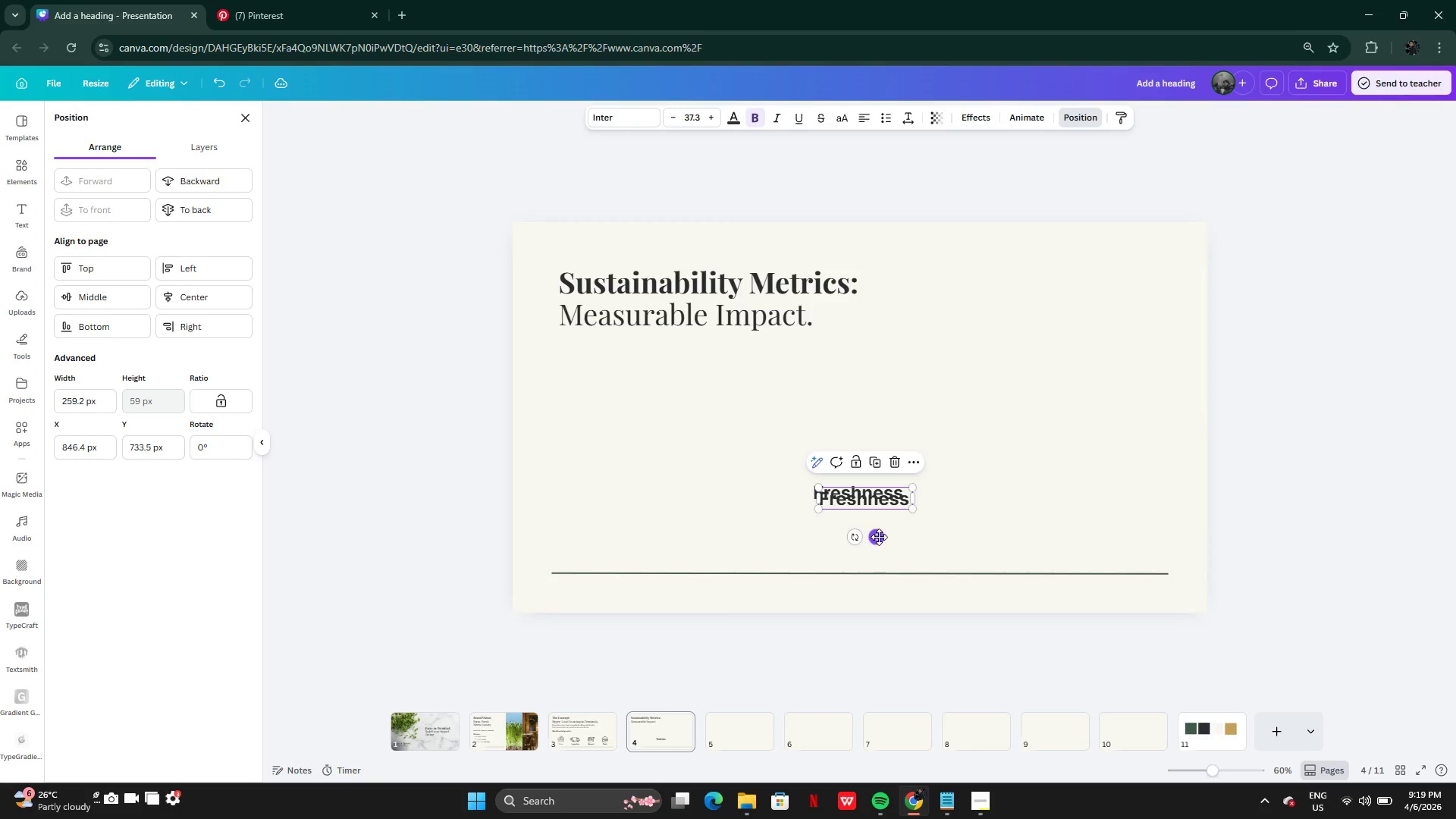 
left_click_drag(start_coordinate=[879, 537], to_coordinate=[666, 532])
 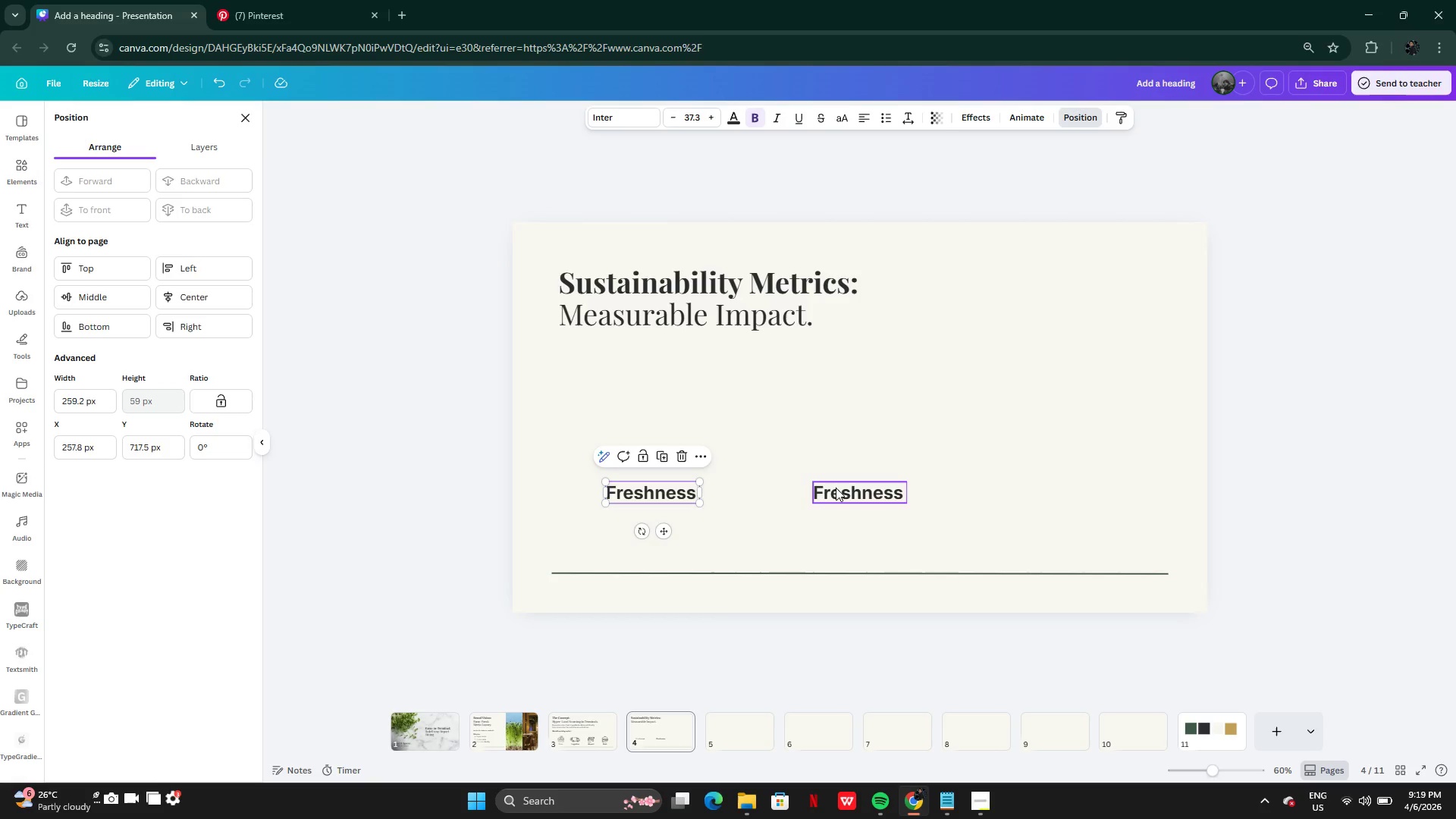 
left_click([848, 493])
 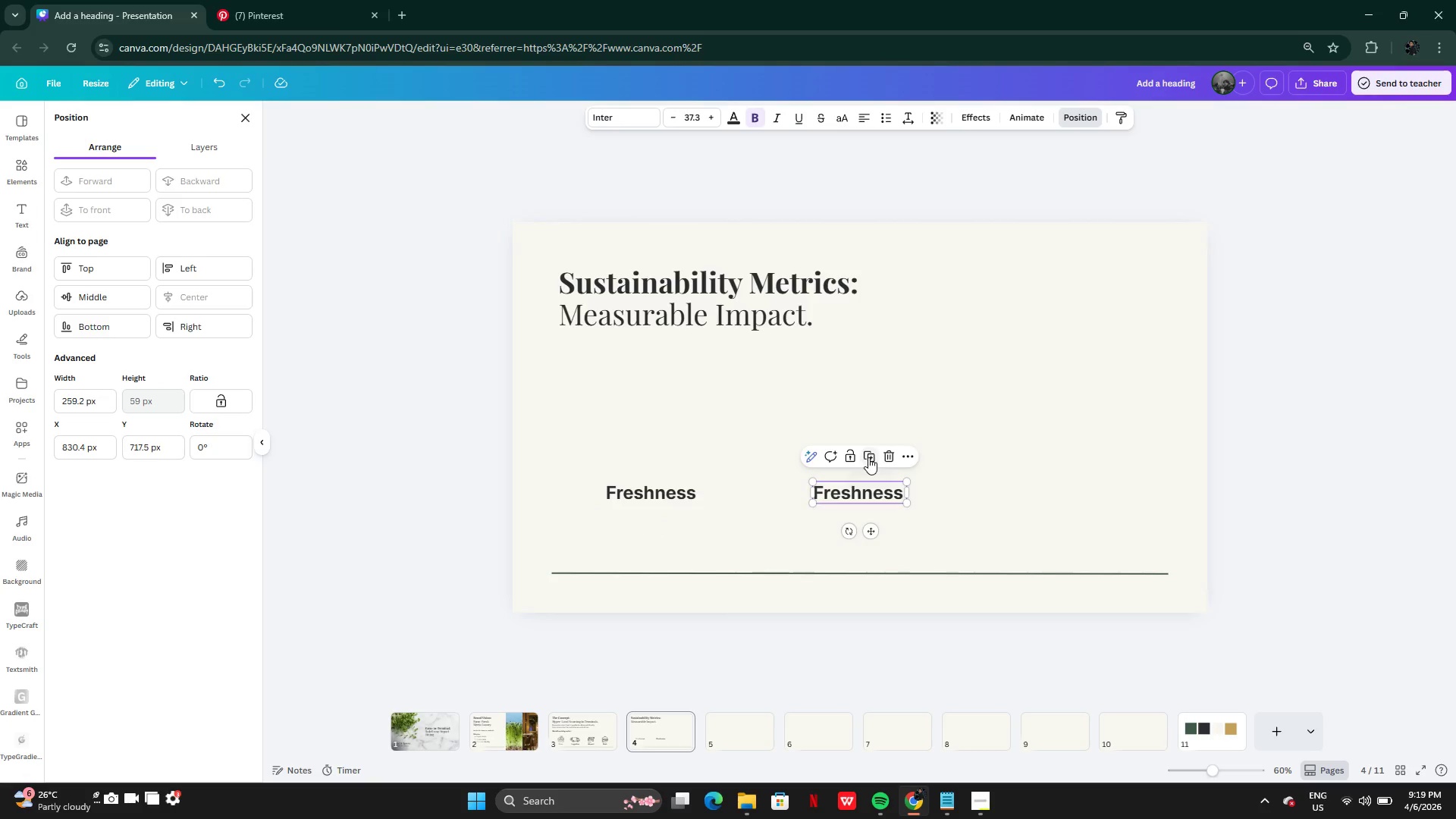 
left_click([872, 453])
 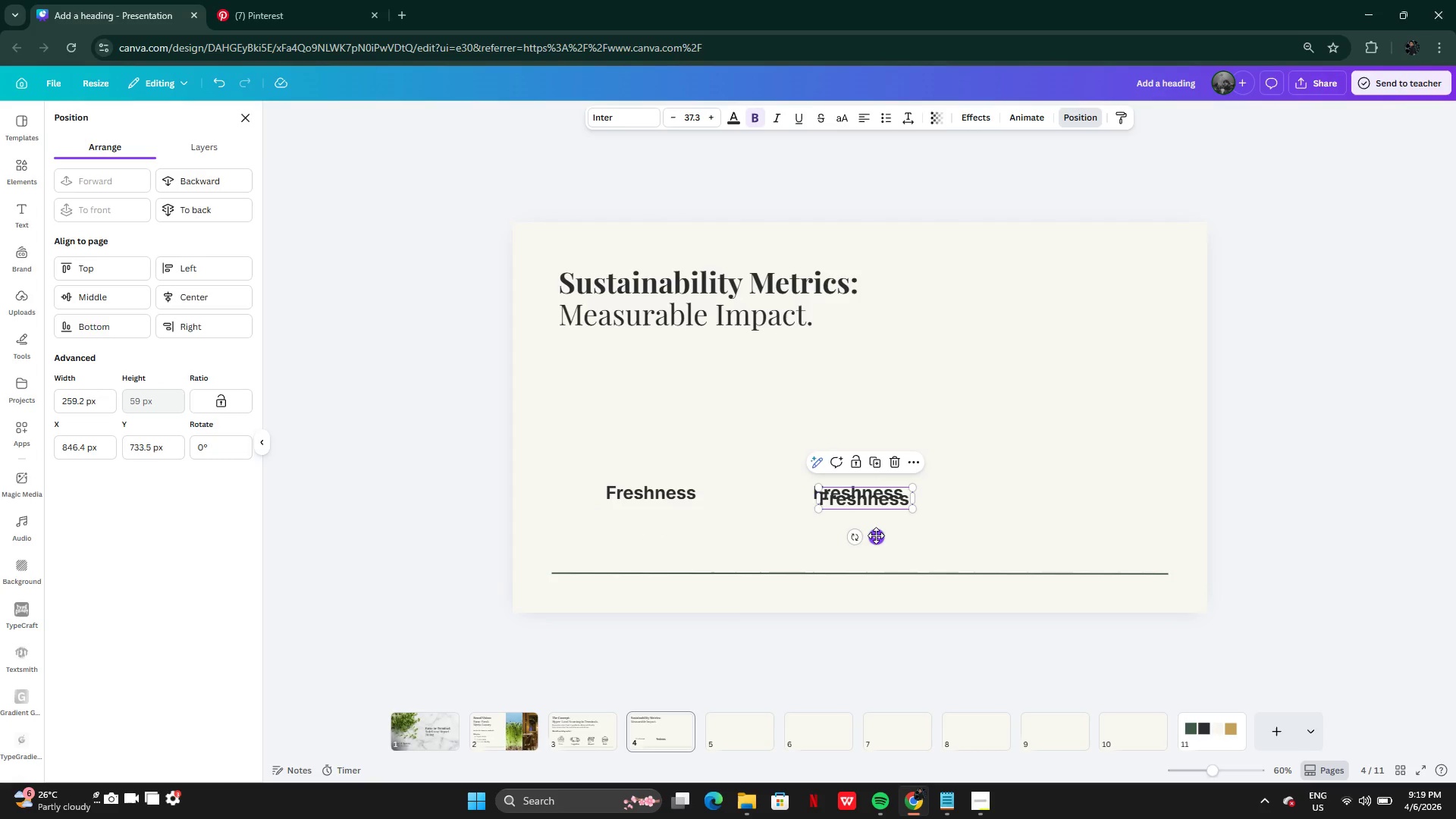 
left_click_drag(start_coordinate=[876, 534], to_coordinate=[1075, 527])
 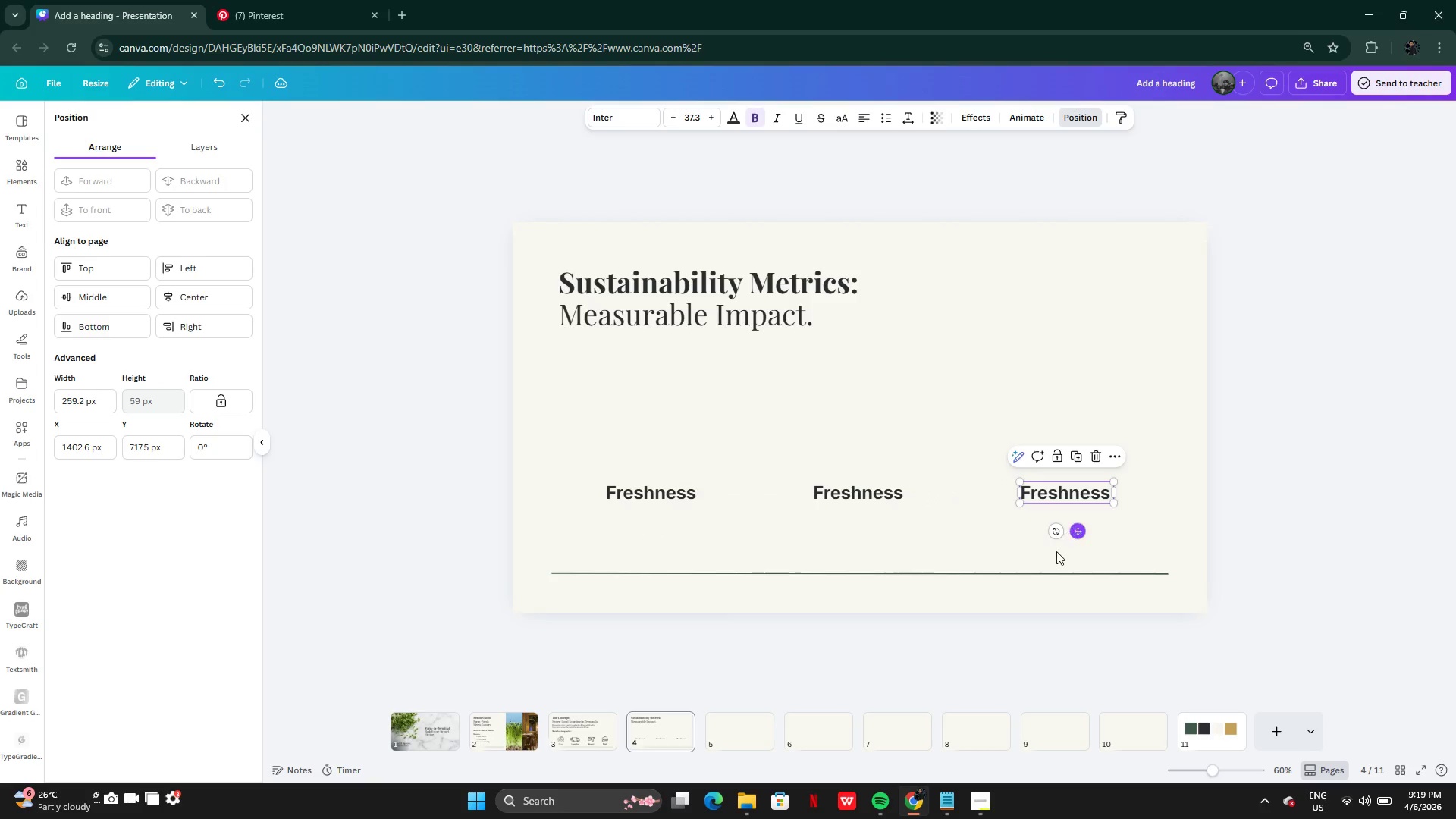 
wait(5.11)
 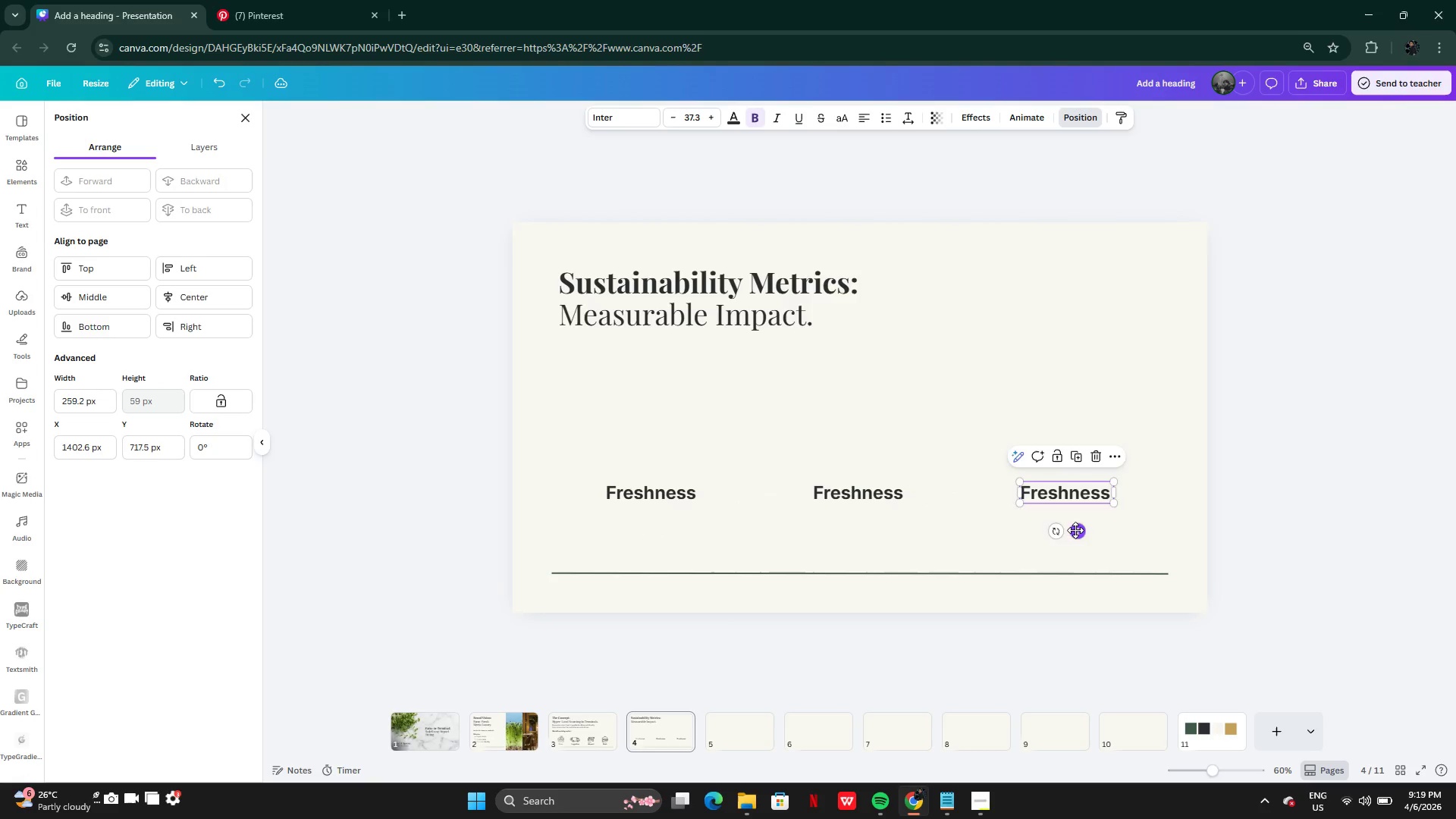 
left_click([940, 797])
 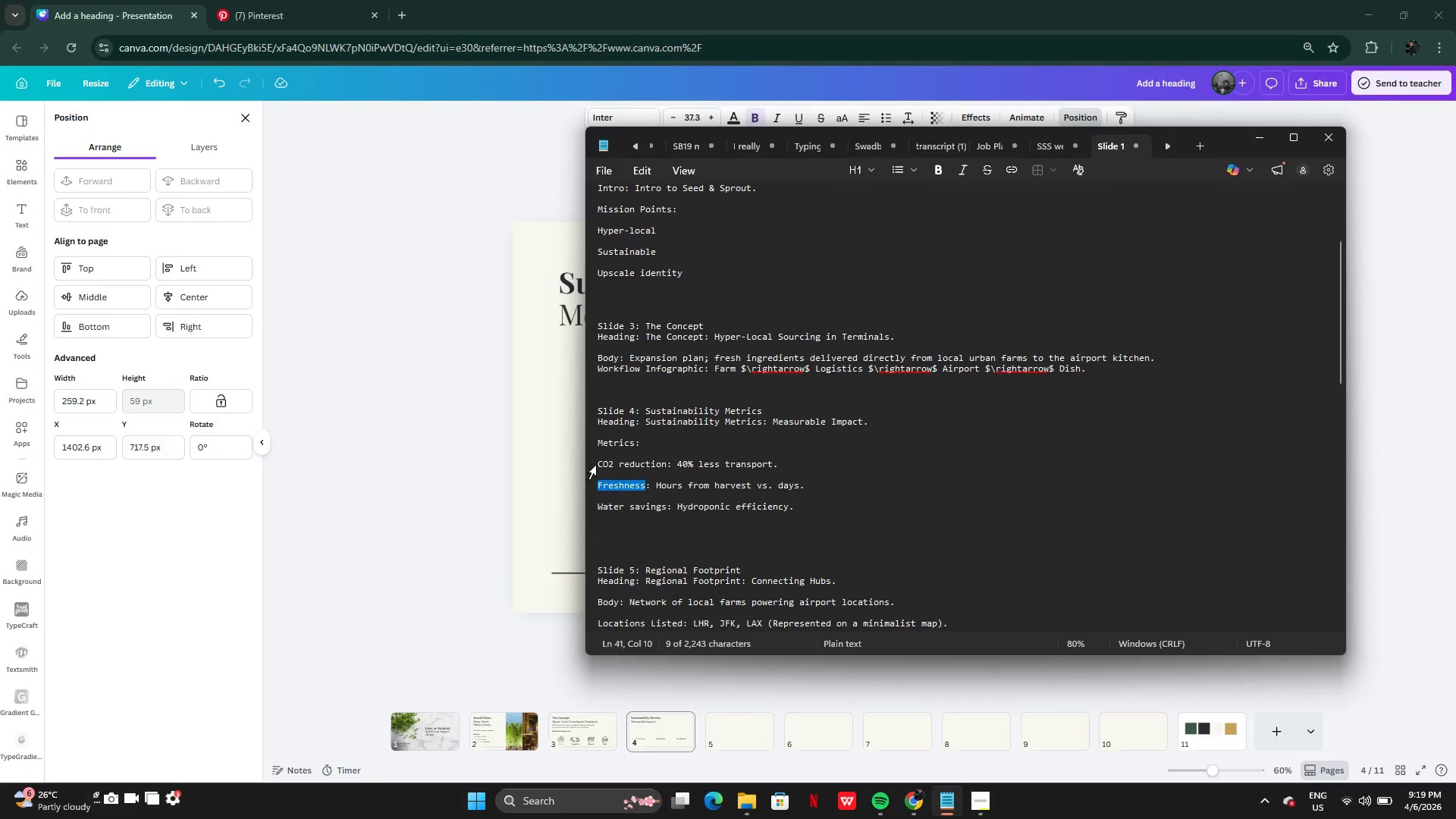 
left_click_drag(start_coordinate=[598, 465], to_coordinate=[667, 460])
 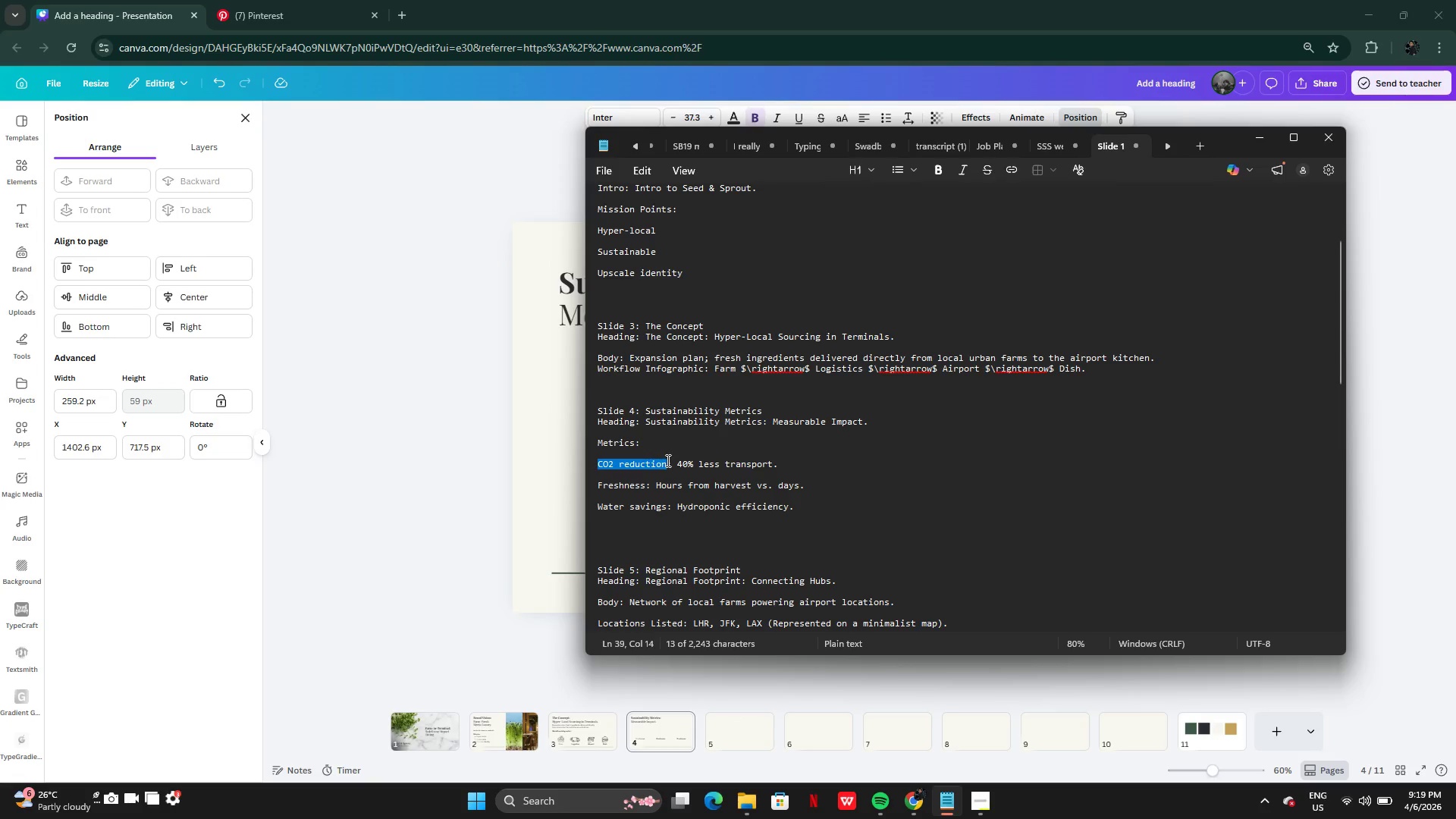 
key(Control+C)
 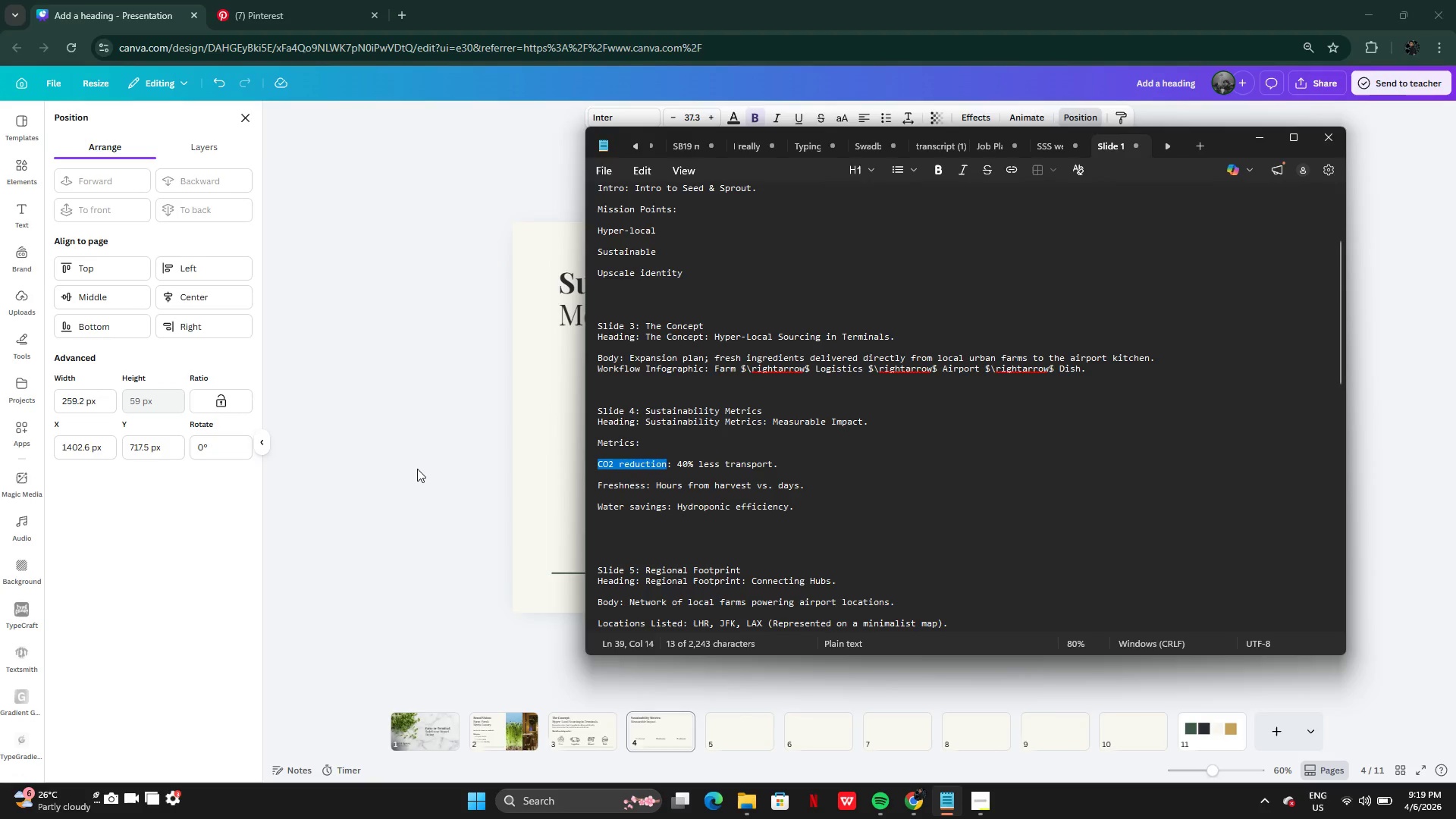 
left_click([417, 469])
 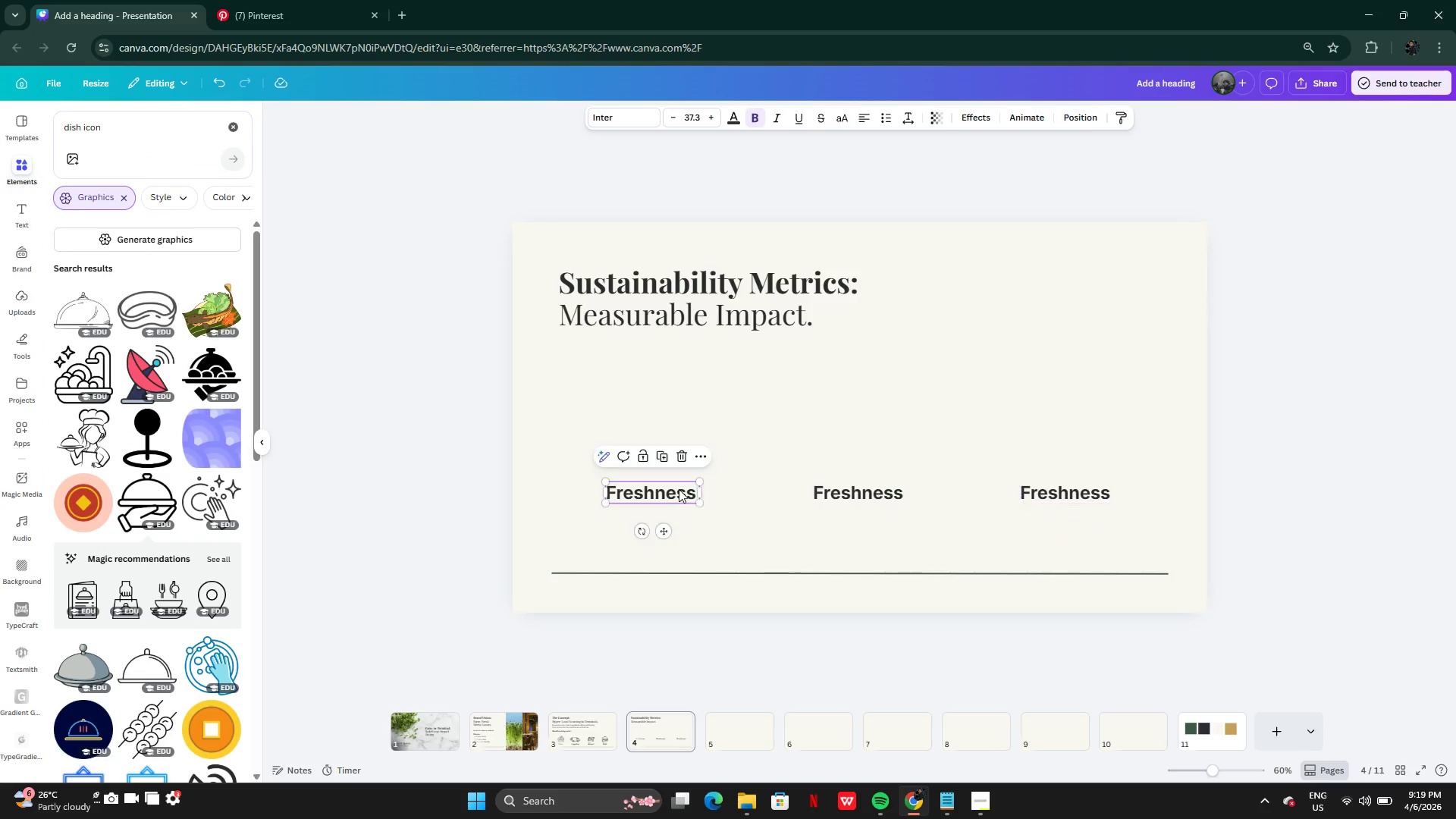 
double_click([679, 489])
 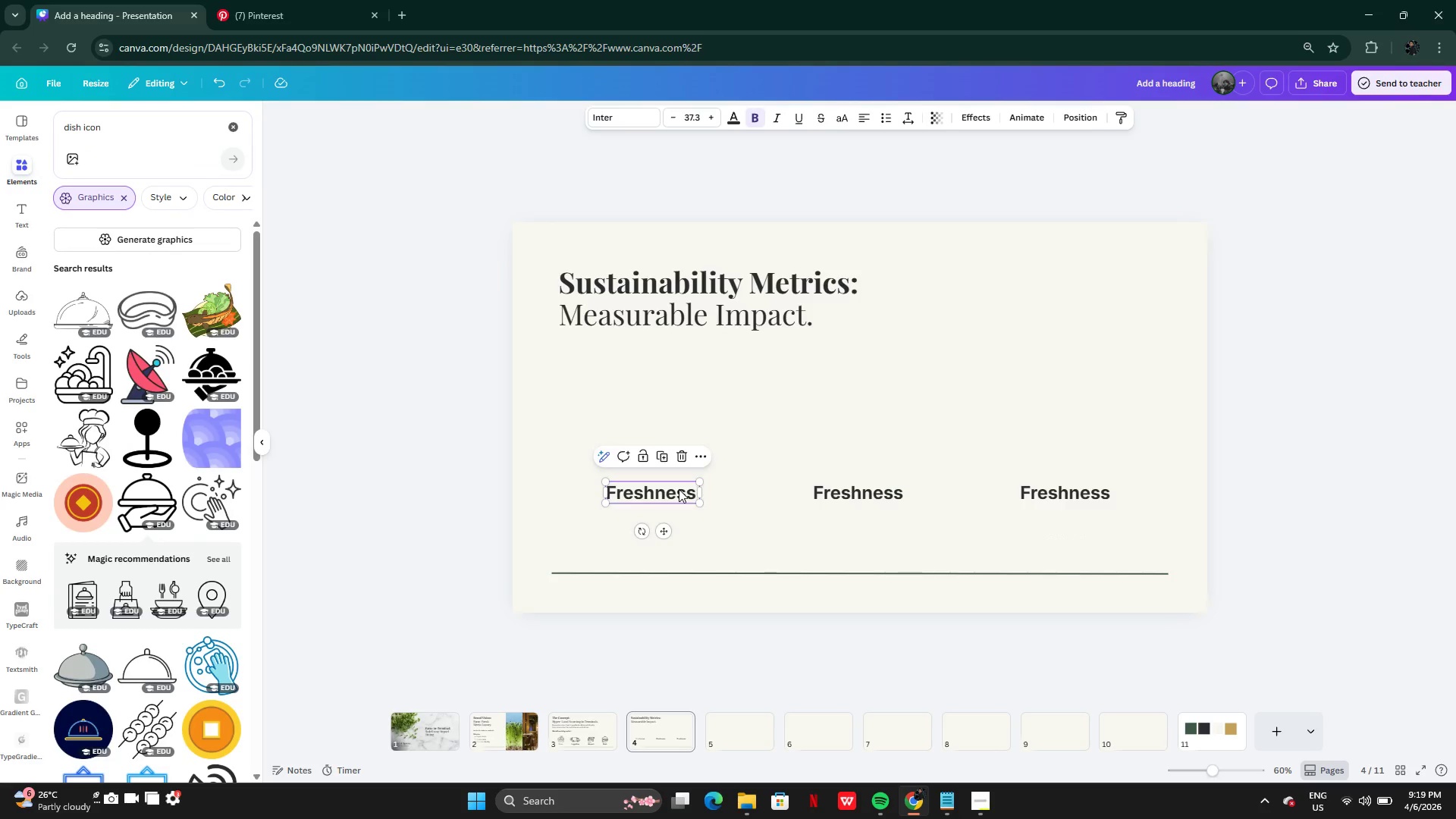 
key(Control+V)
 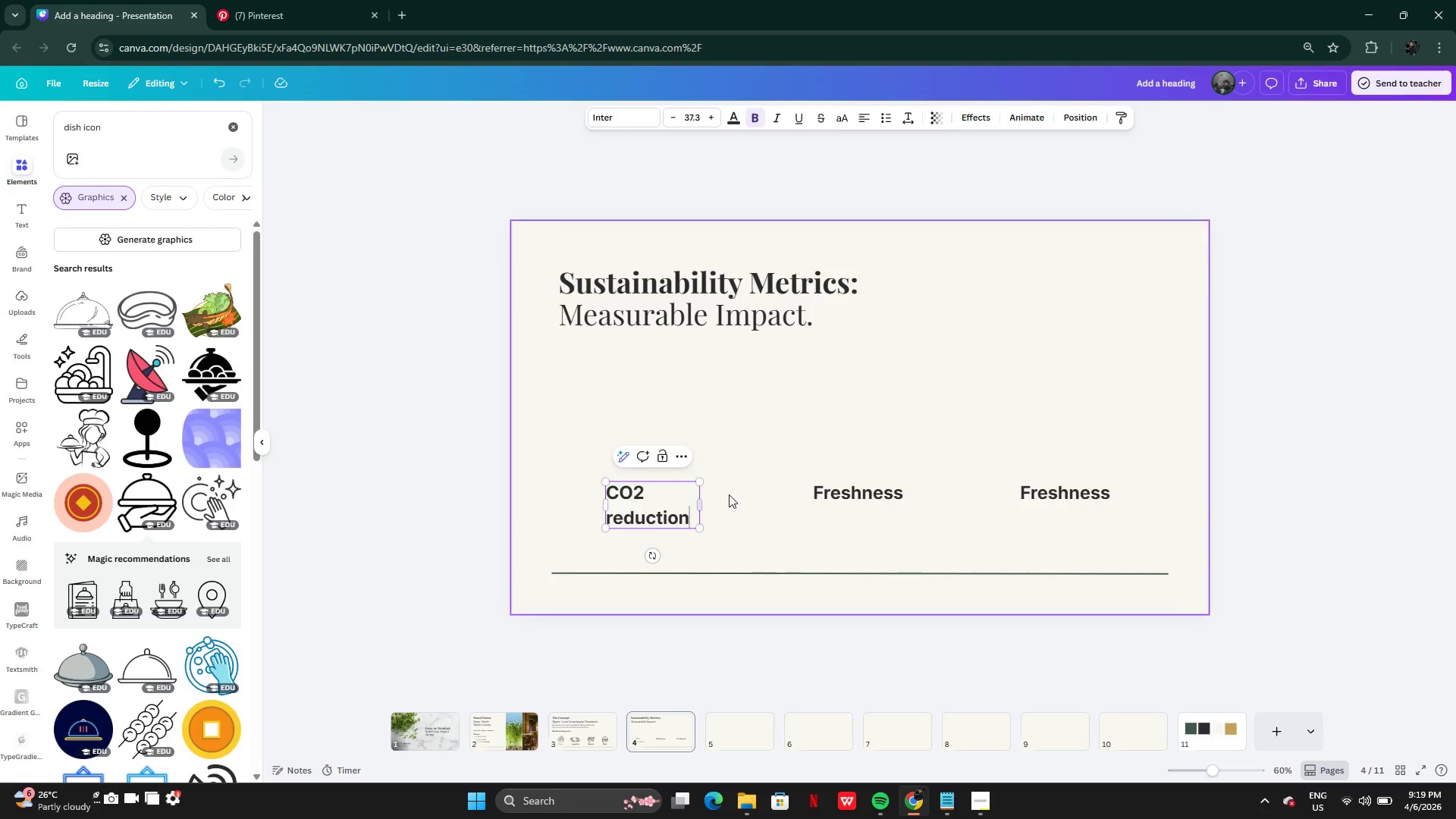 
double_click([658, 504])
 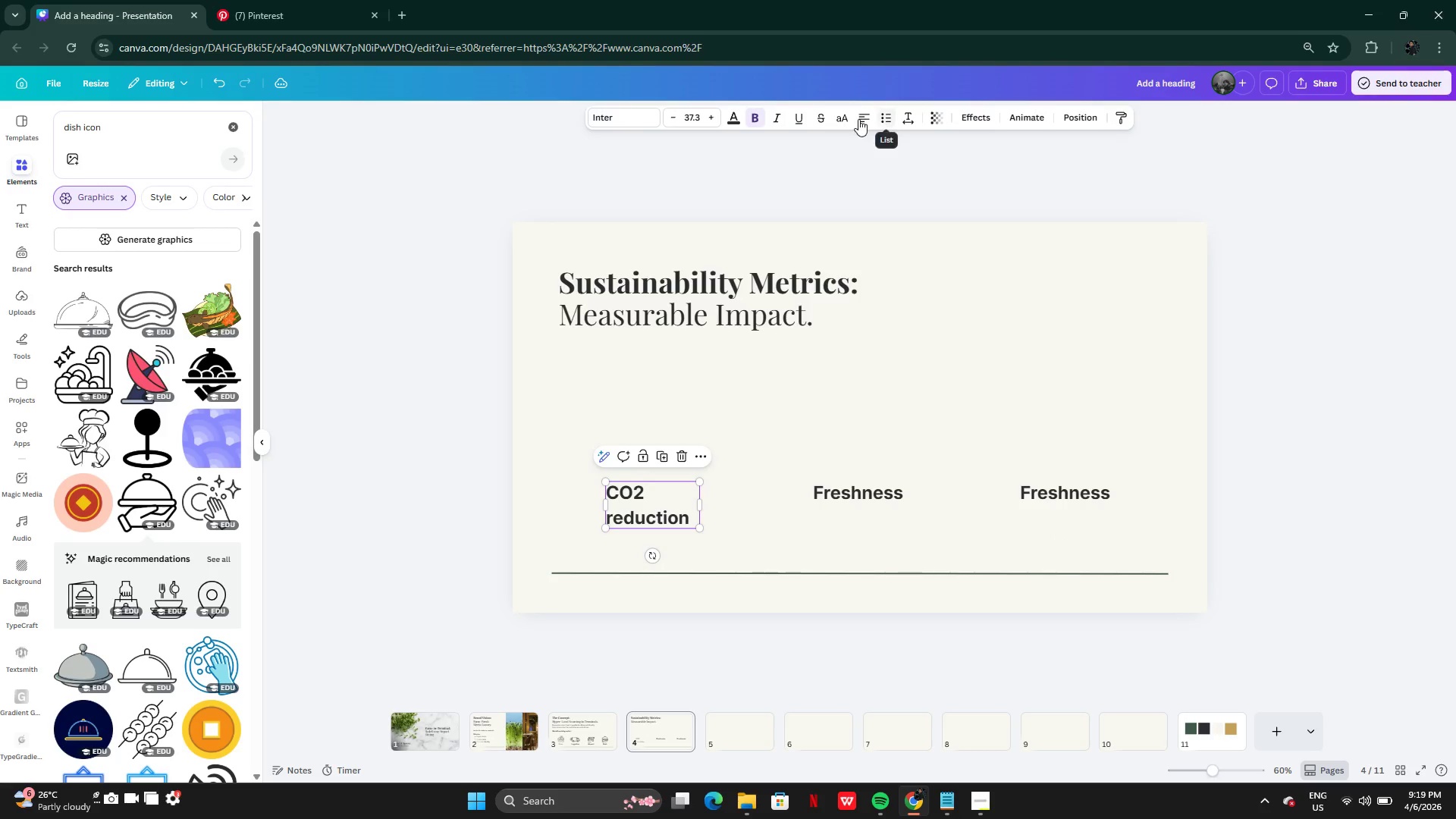 
left_click([855, 119])
 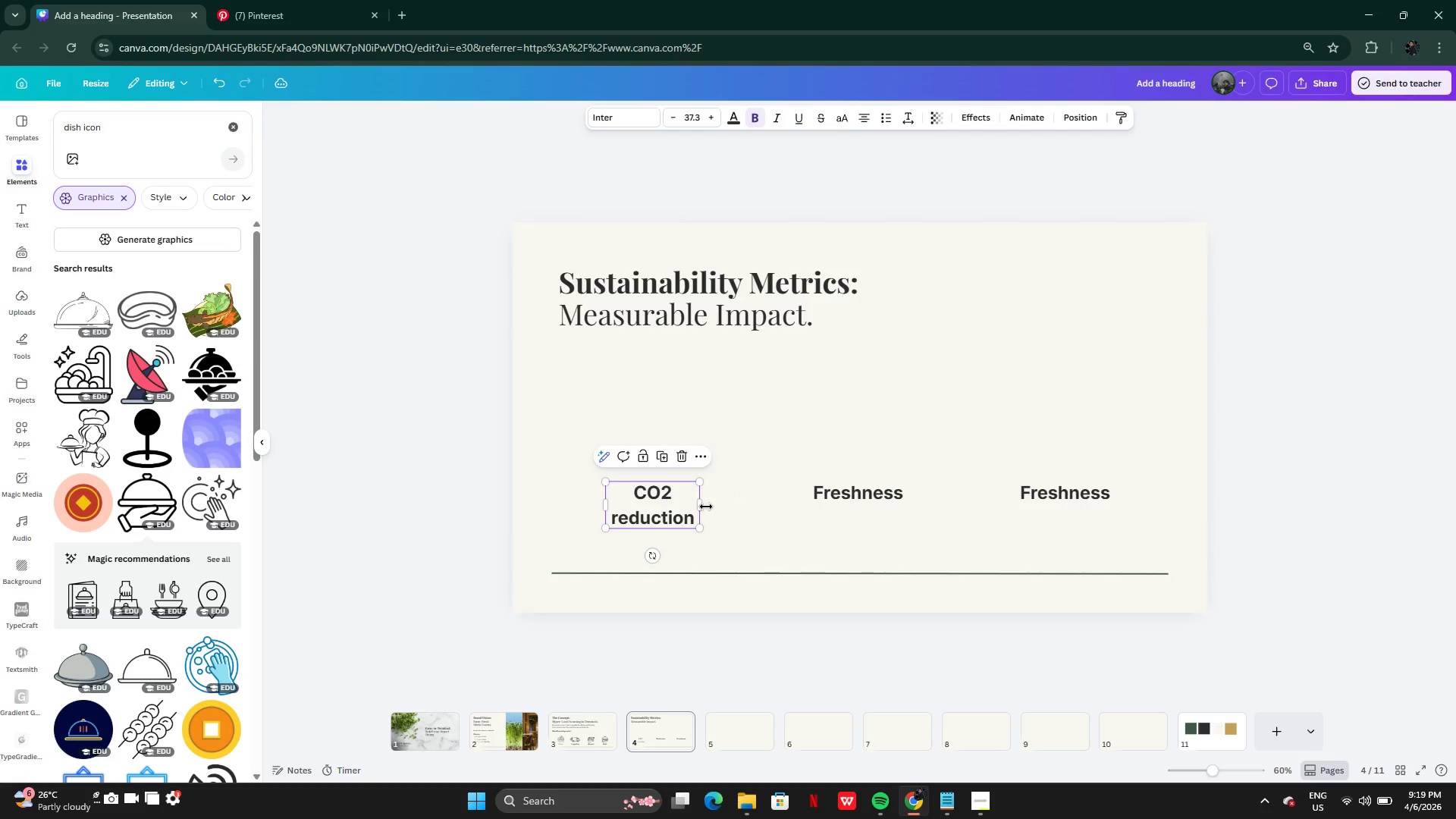 
left_click_drag(start_coordinate=[701, 507], to_coordinate=[738, 499])
 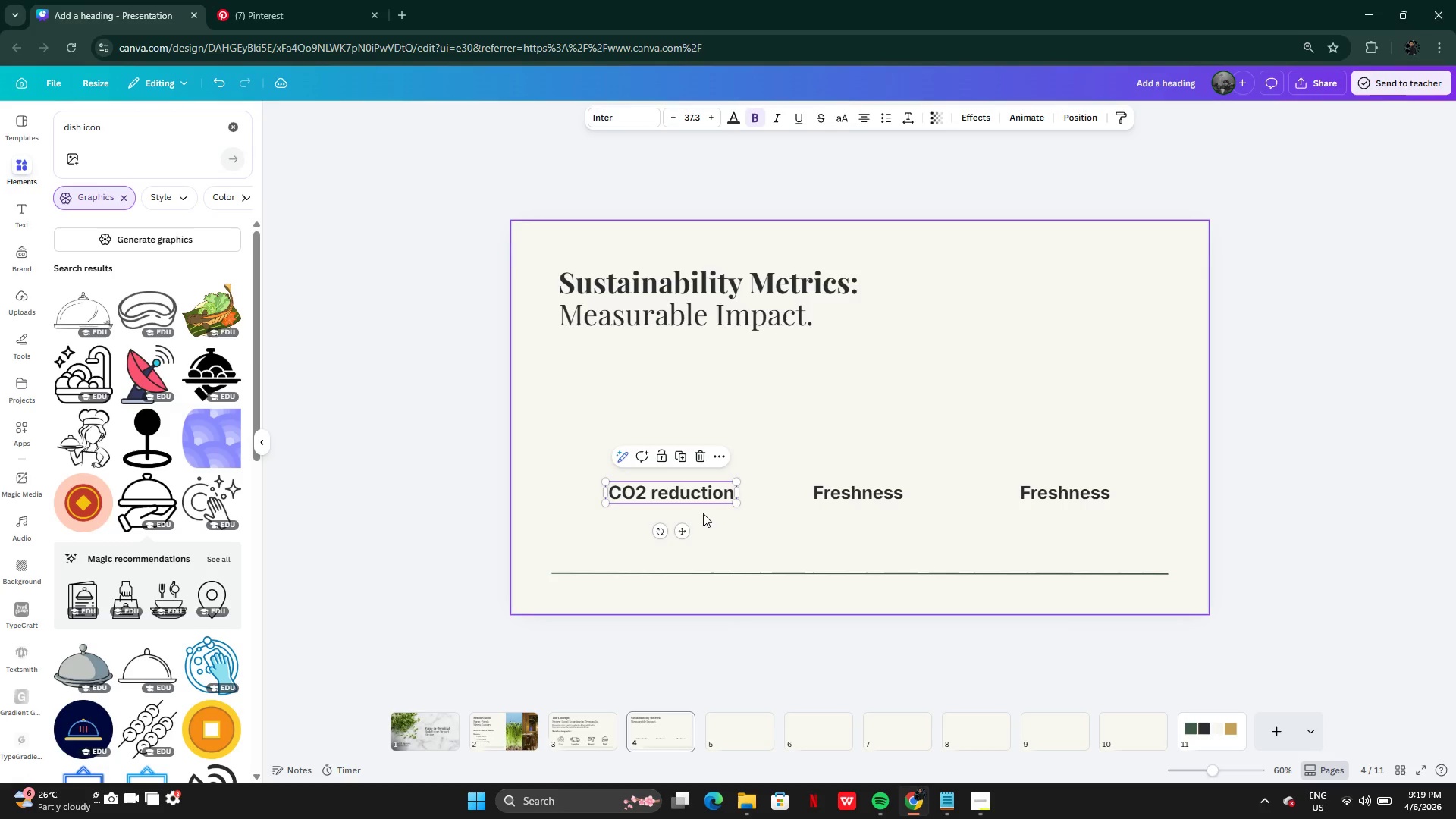 
left_click([703, 513])
 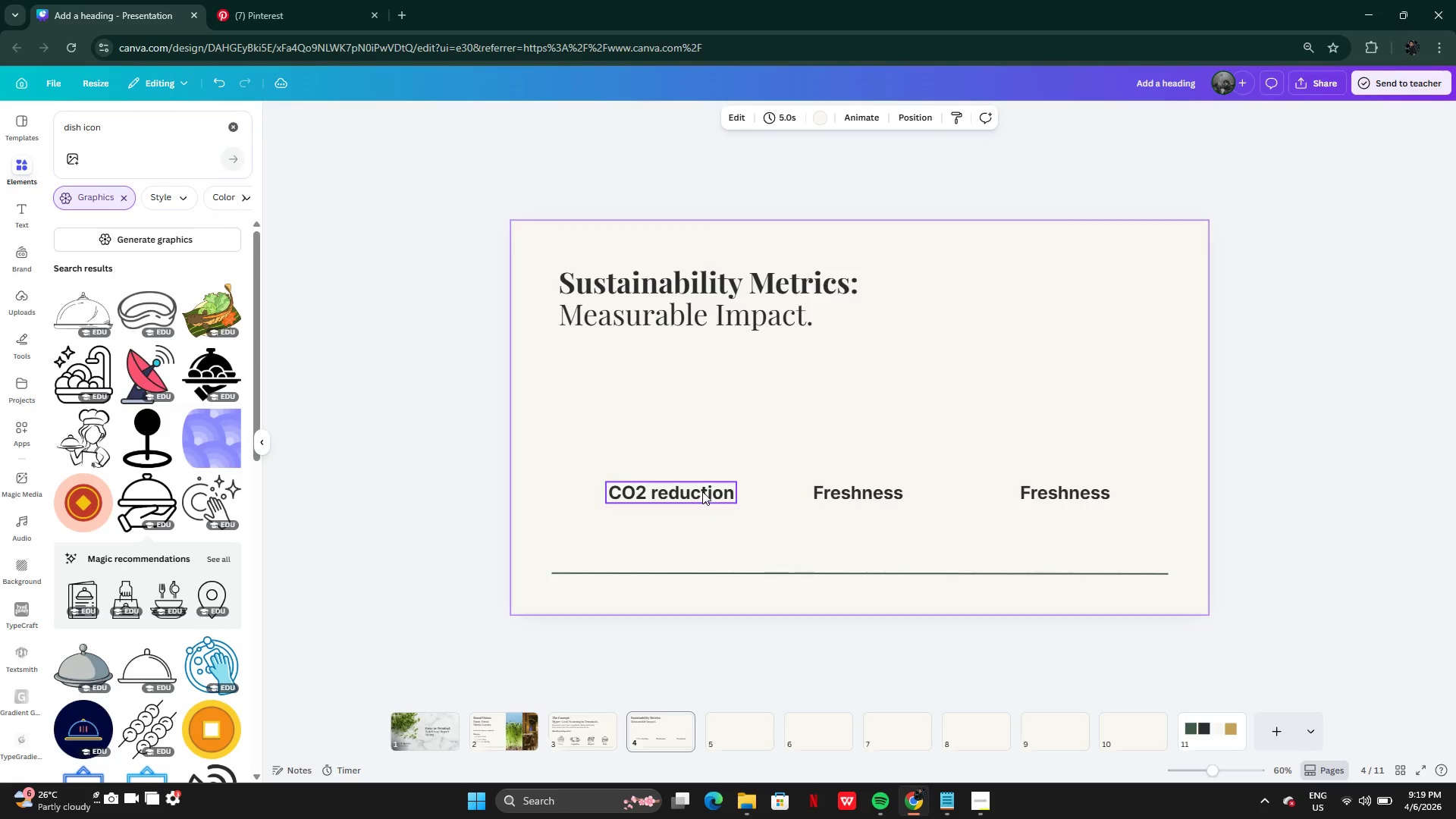 
left_click_drag(start_coordinate=[702, 491], to_coordinate=[667, 494])
 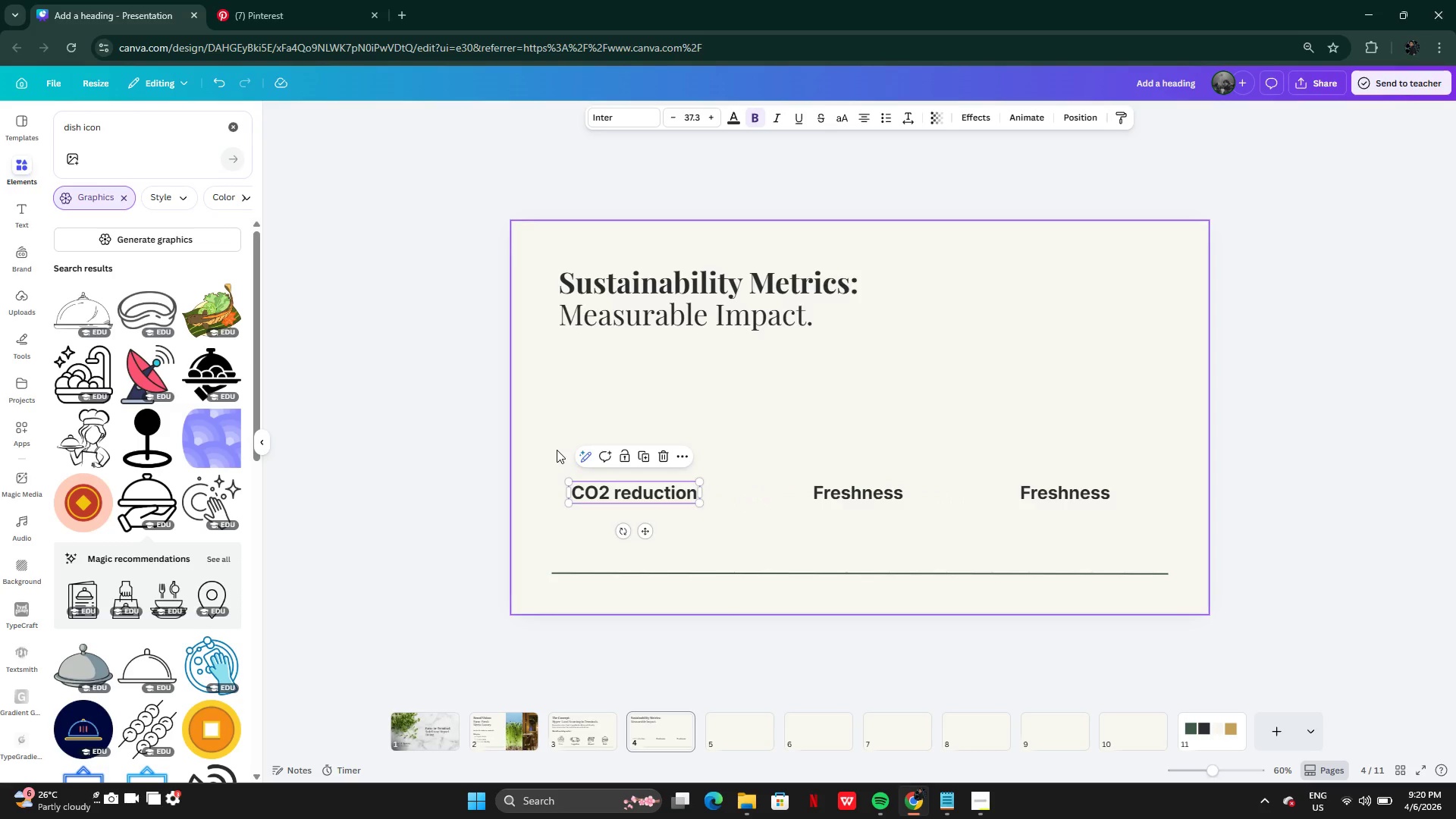 
left_click([557, 450])
 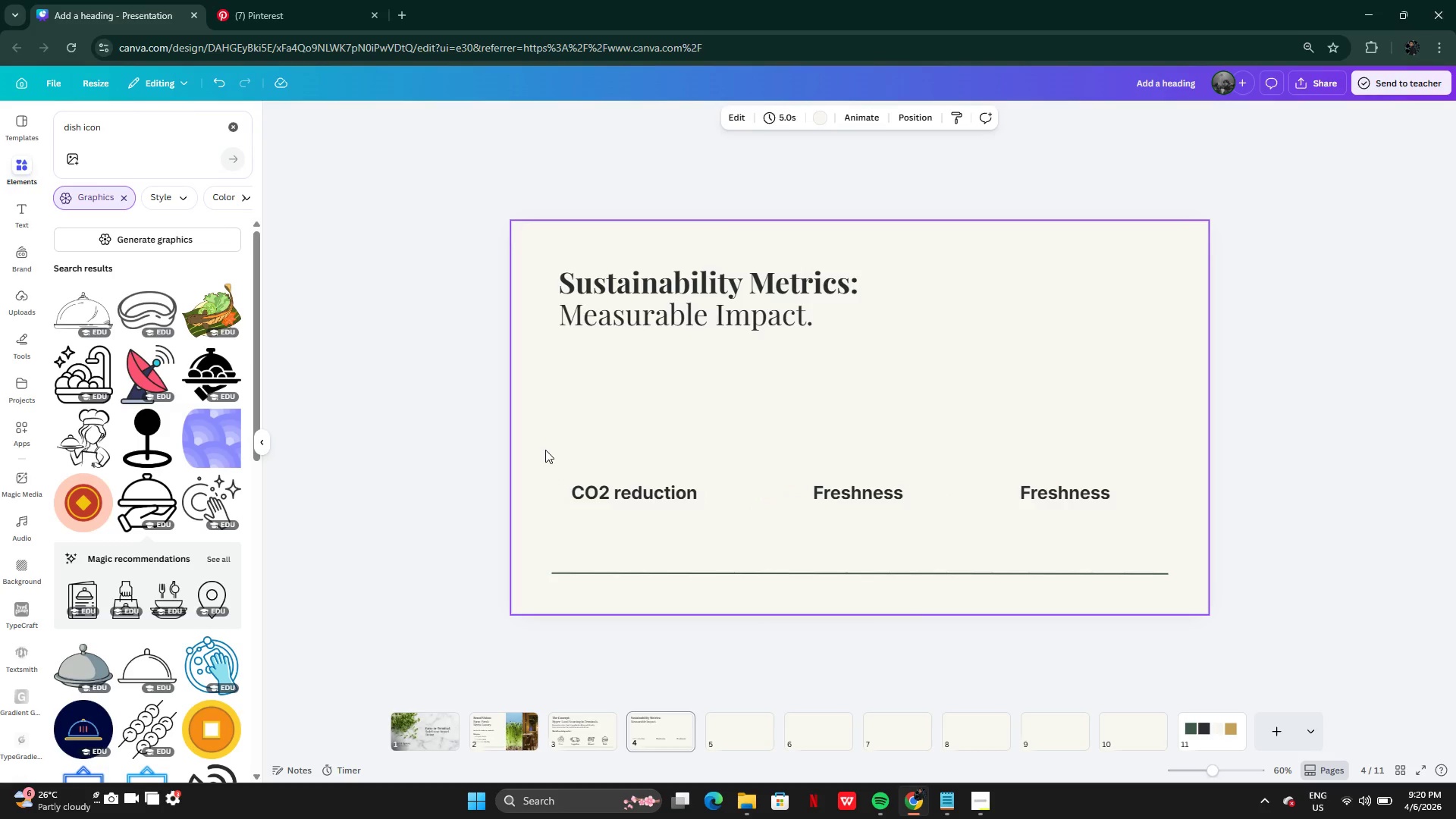 
left_click_drag(start_coordinate=[542, 450], to_coordinate=[1065, 535])
 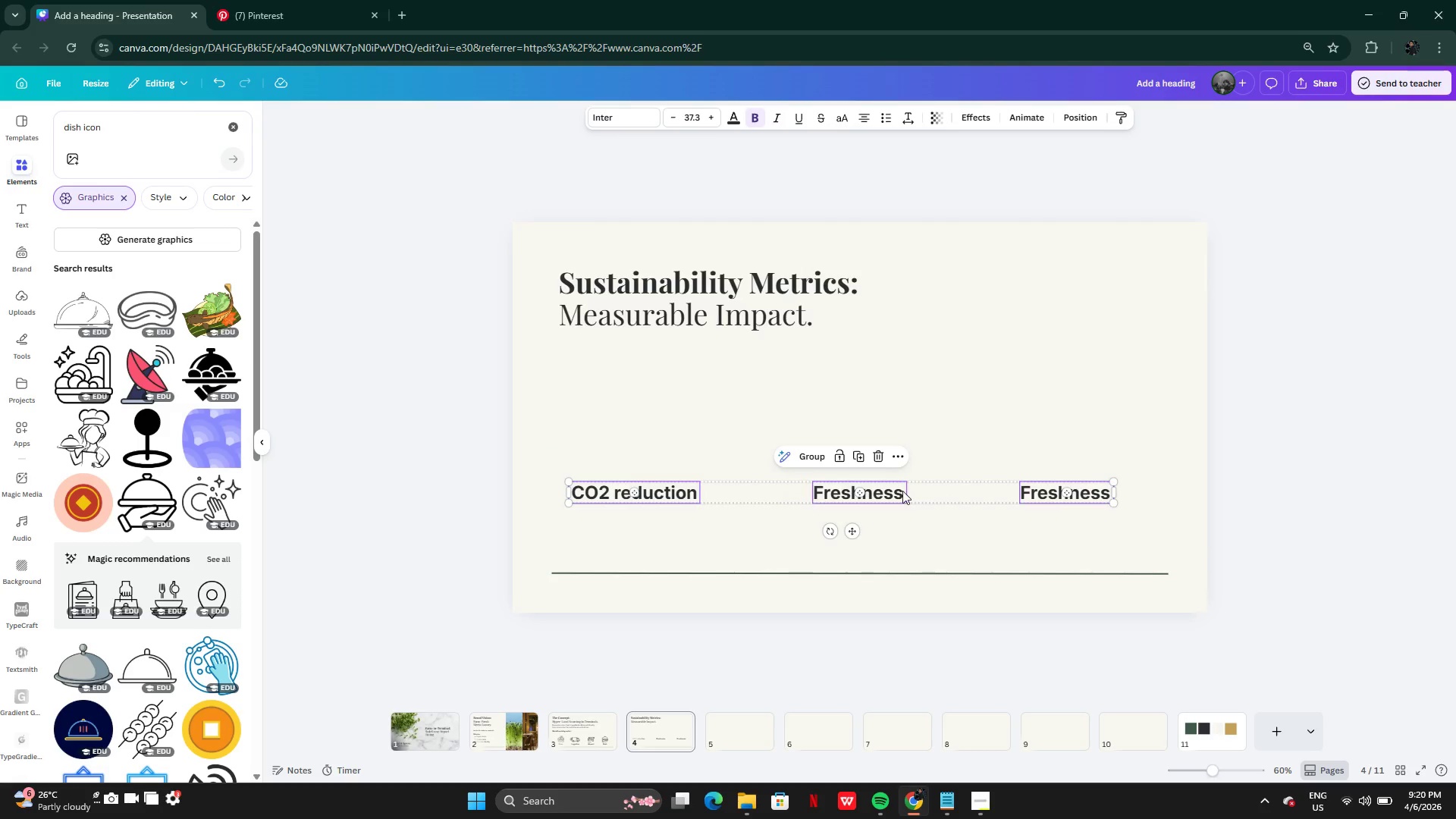 
left_click_drag(start_coordinate=[902, 491], to_coordinate=[921, 493])
 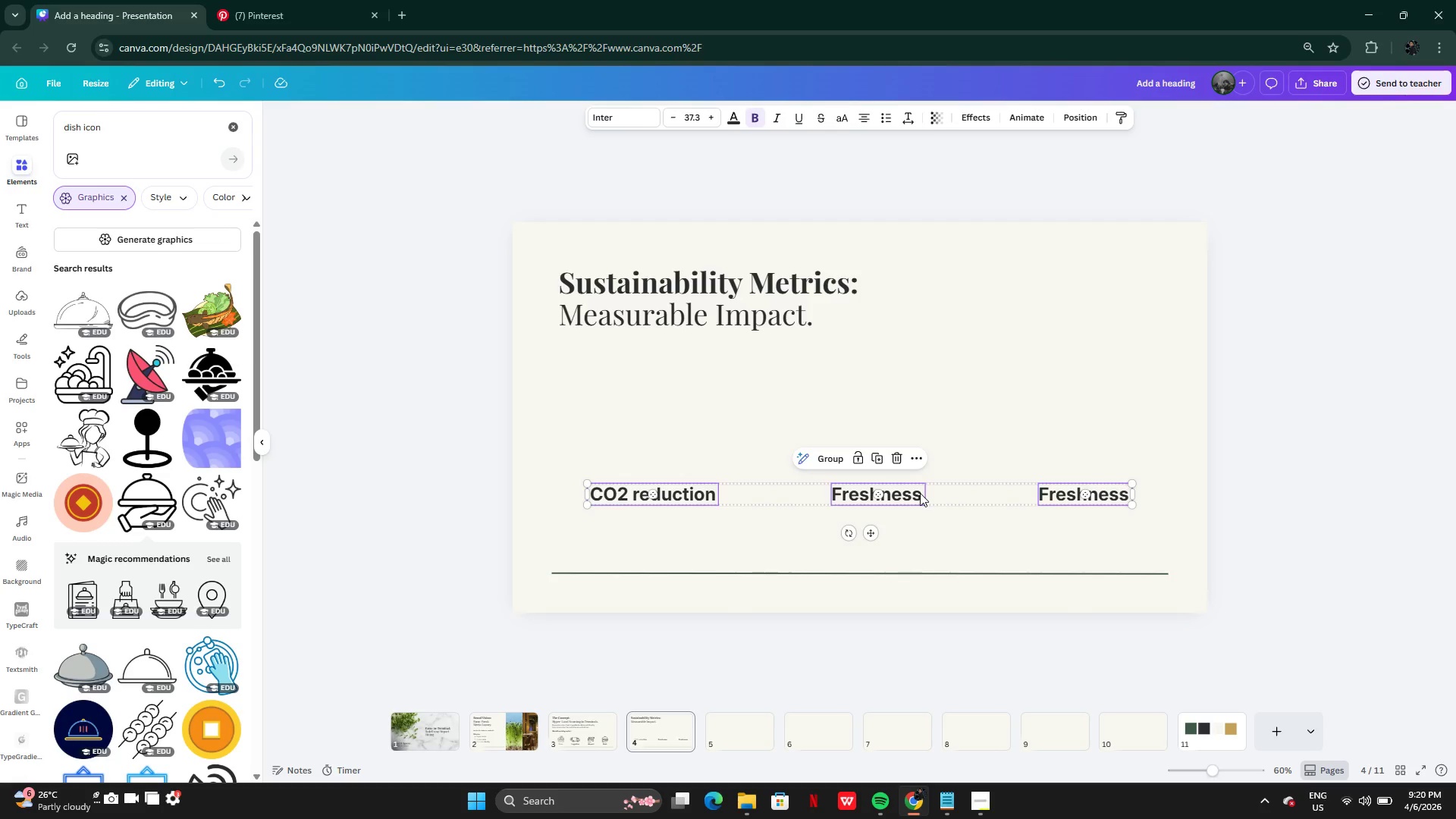 
key(Control+Z)
 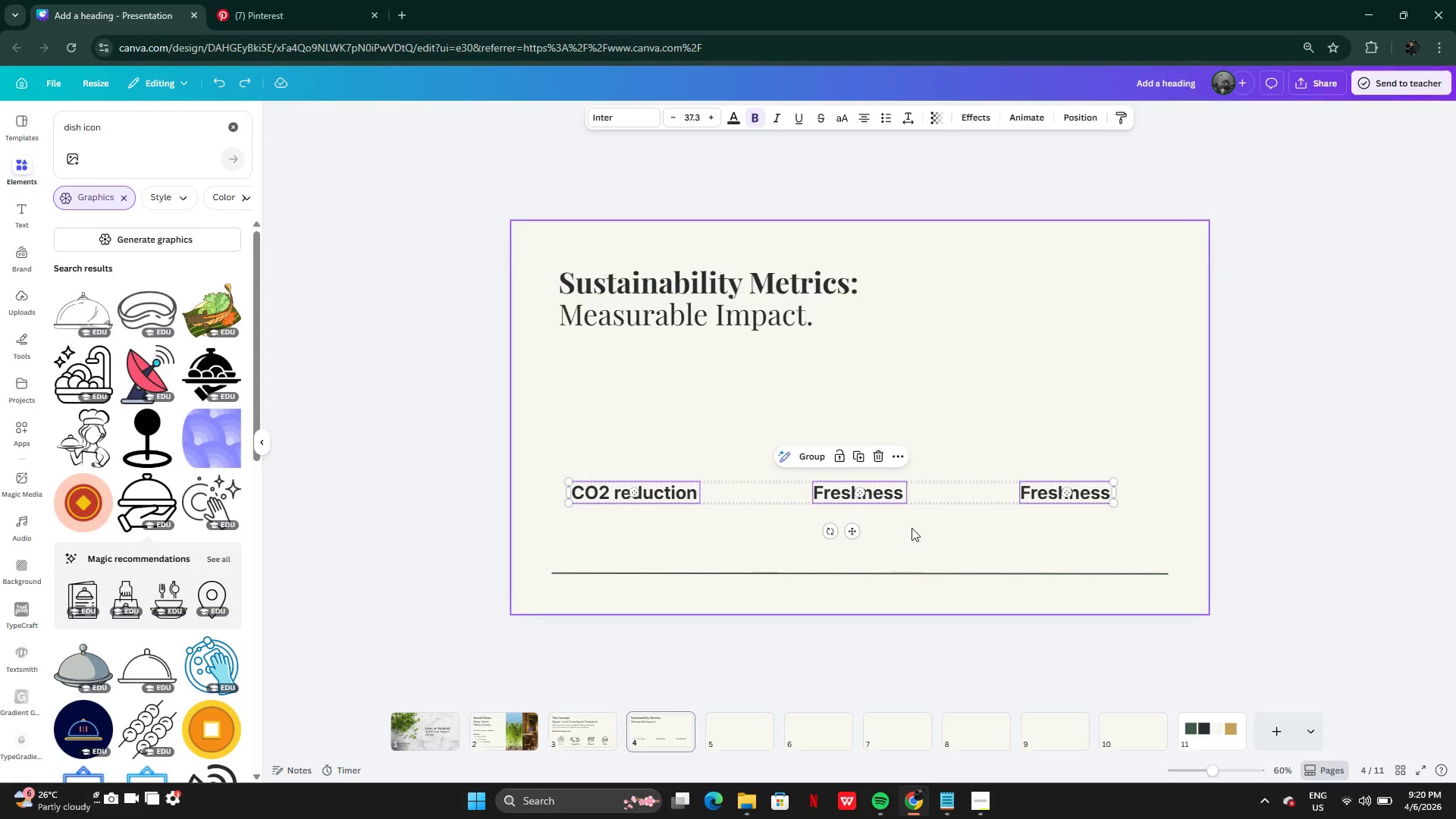 
key(Control+Z)
 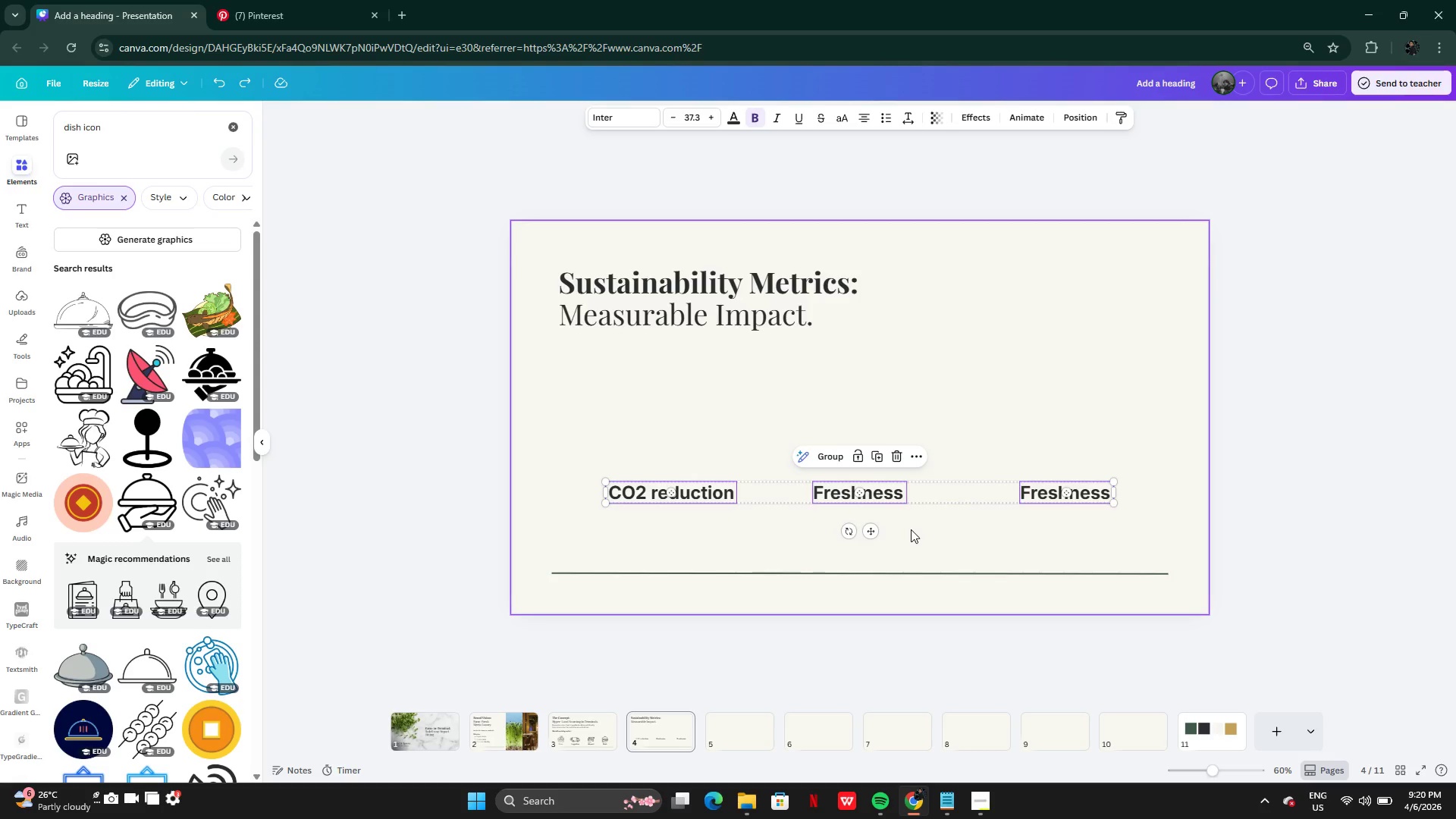 
left_click([911, 529])
 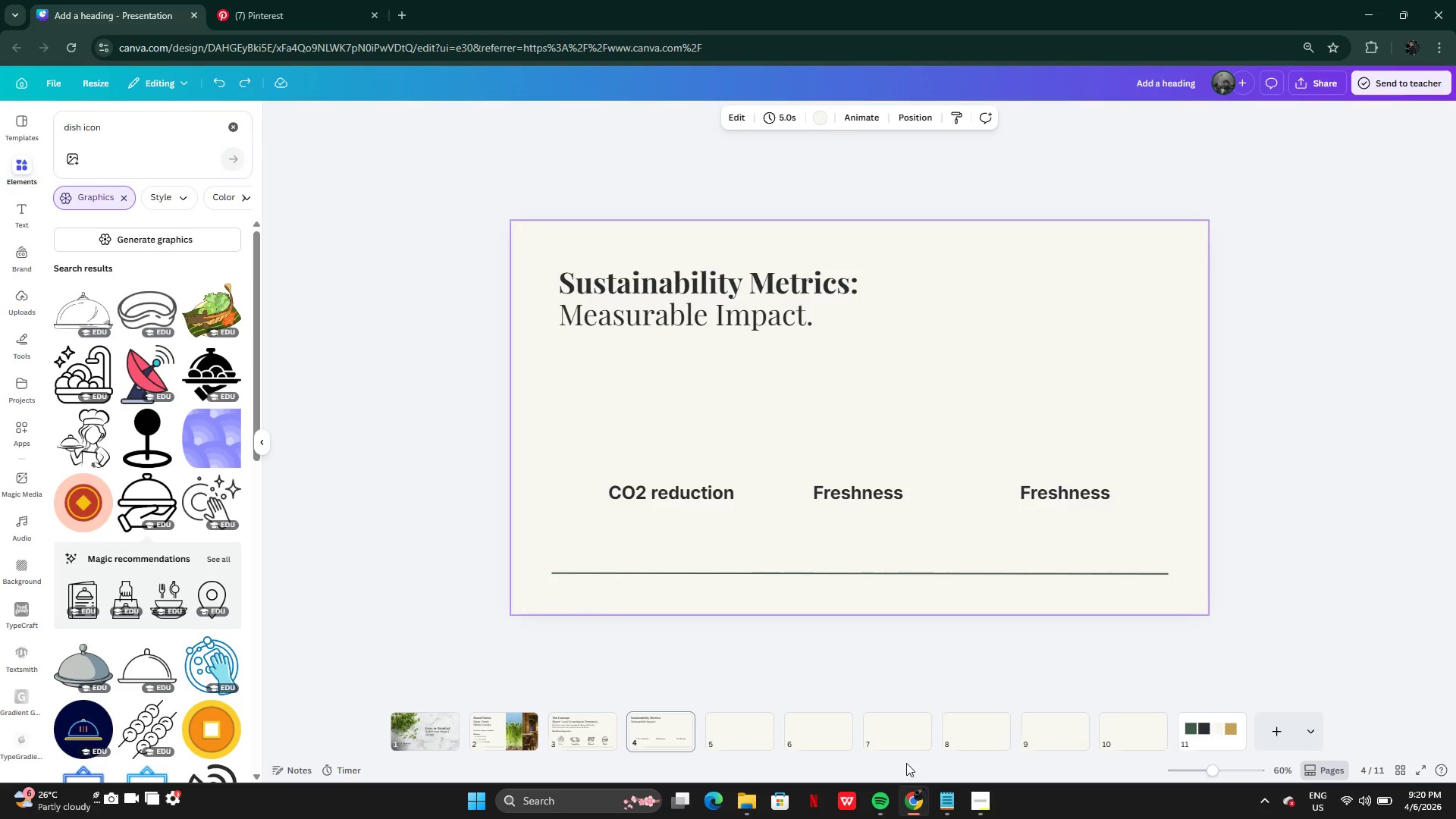 
left_click([953, 803])
 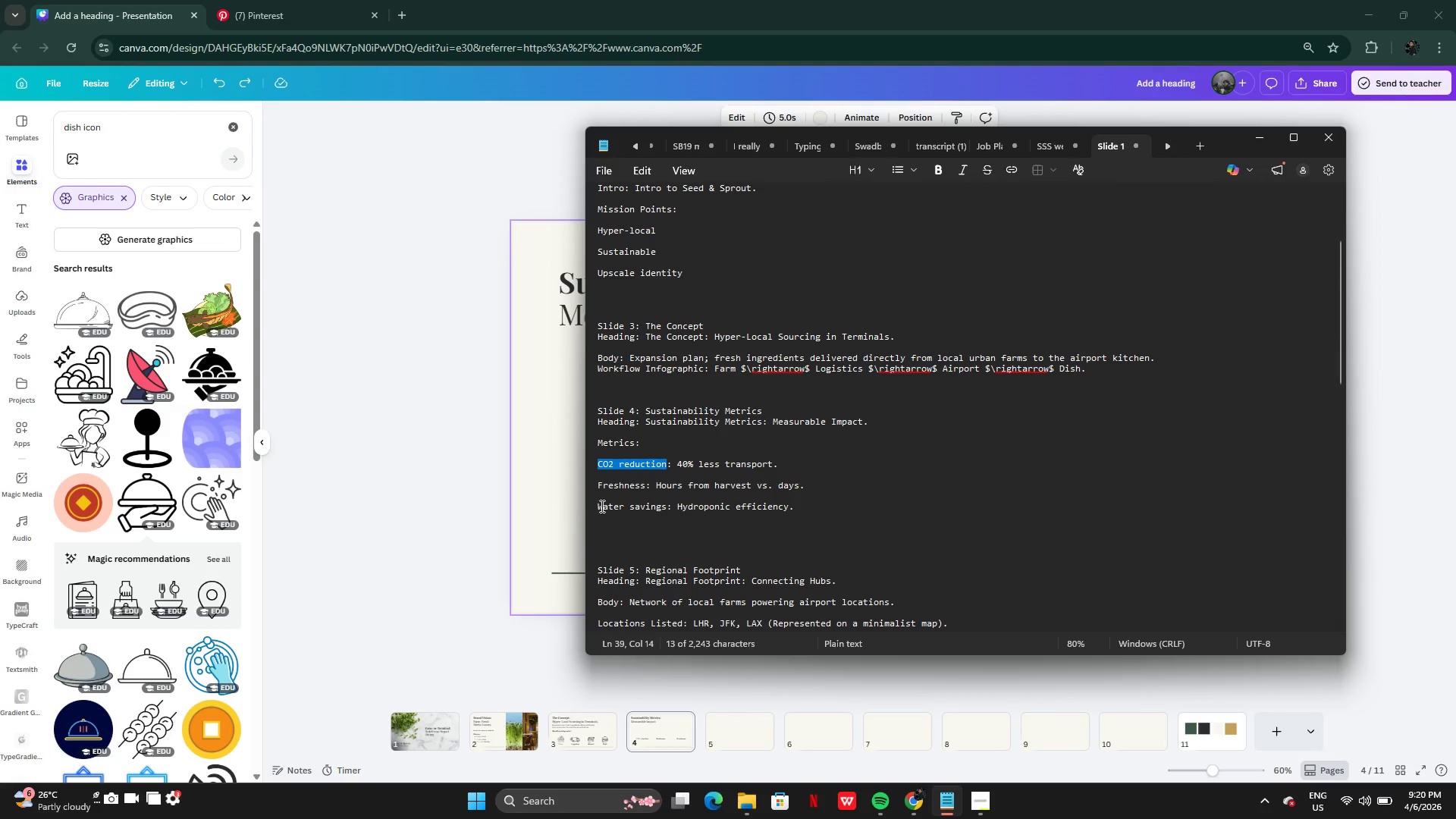 
left_click_drag(start_coordinate=[599, 506], to_coordinate=[666, 504])
 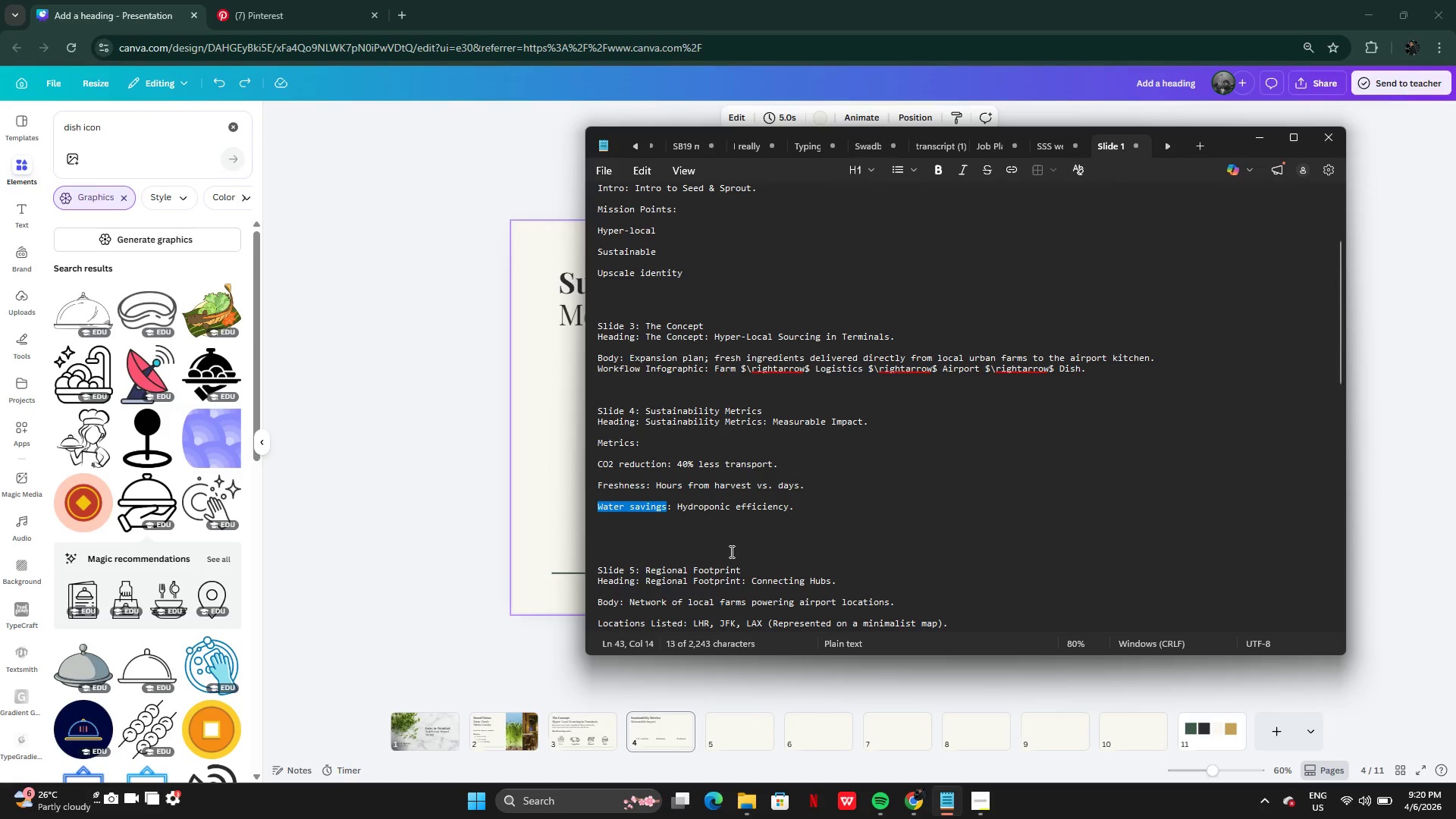 
key(Control+C)
 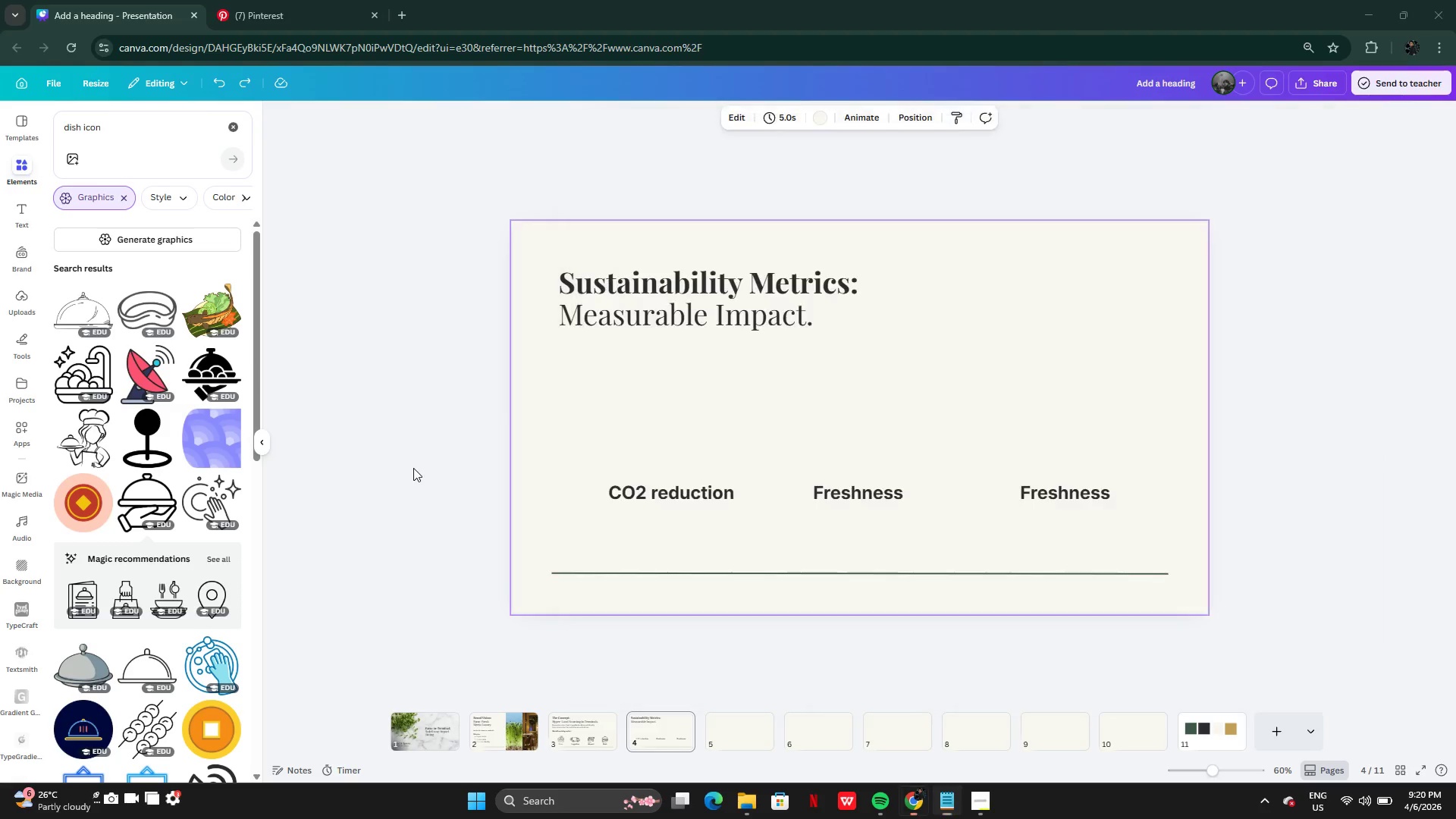 
left_click([413, 468])
 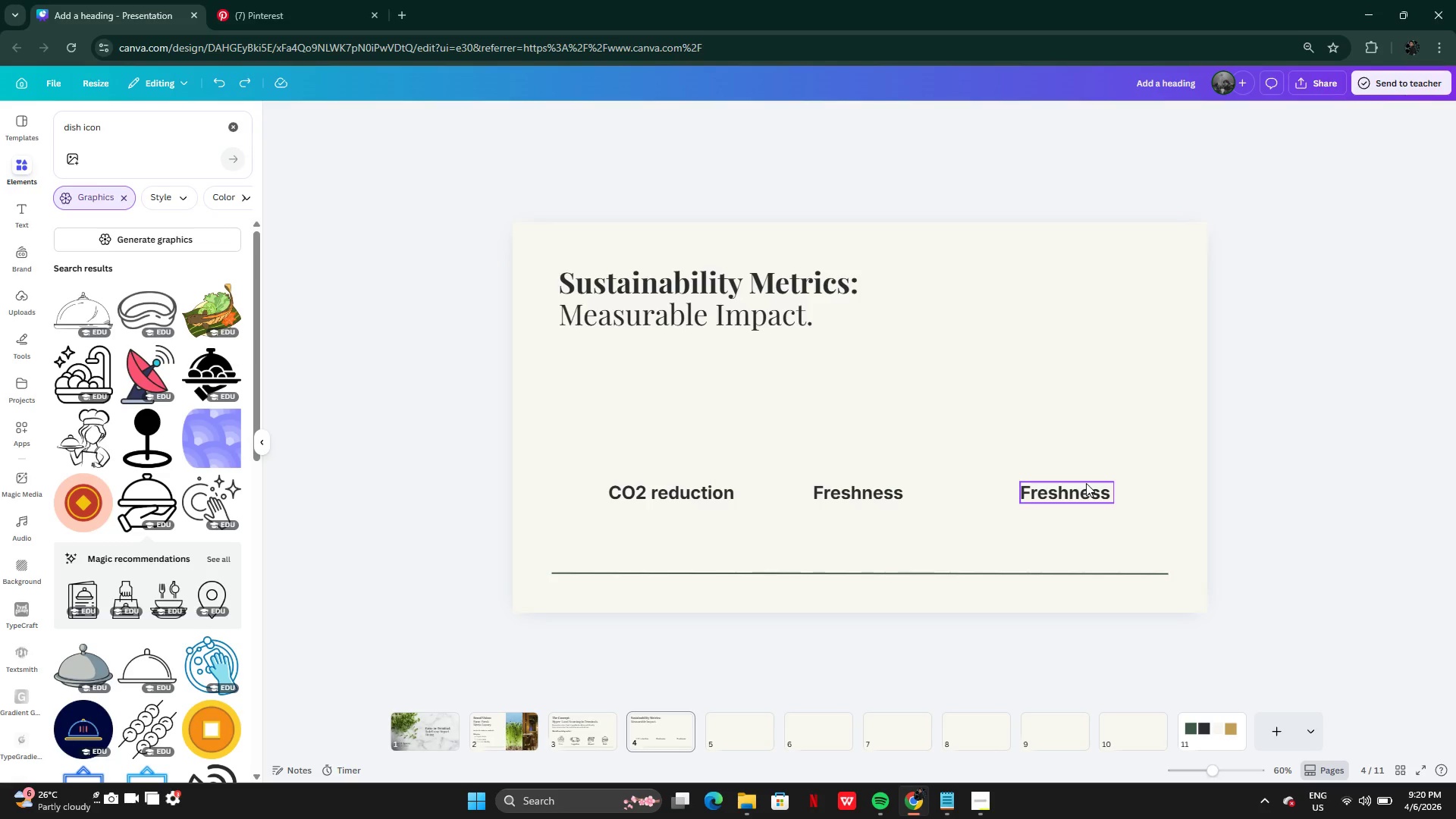 
left_click([1087, 483])
 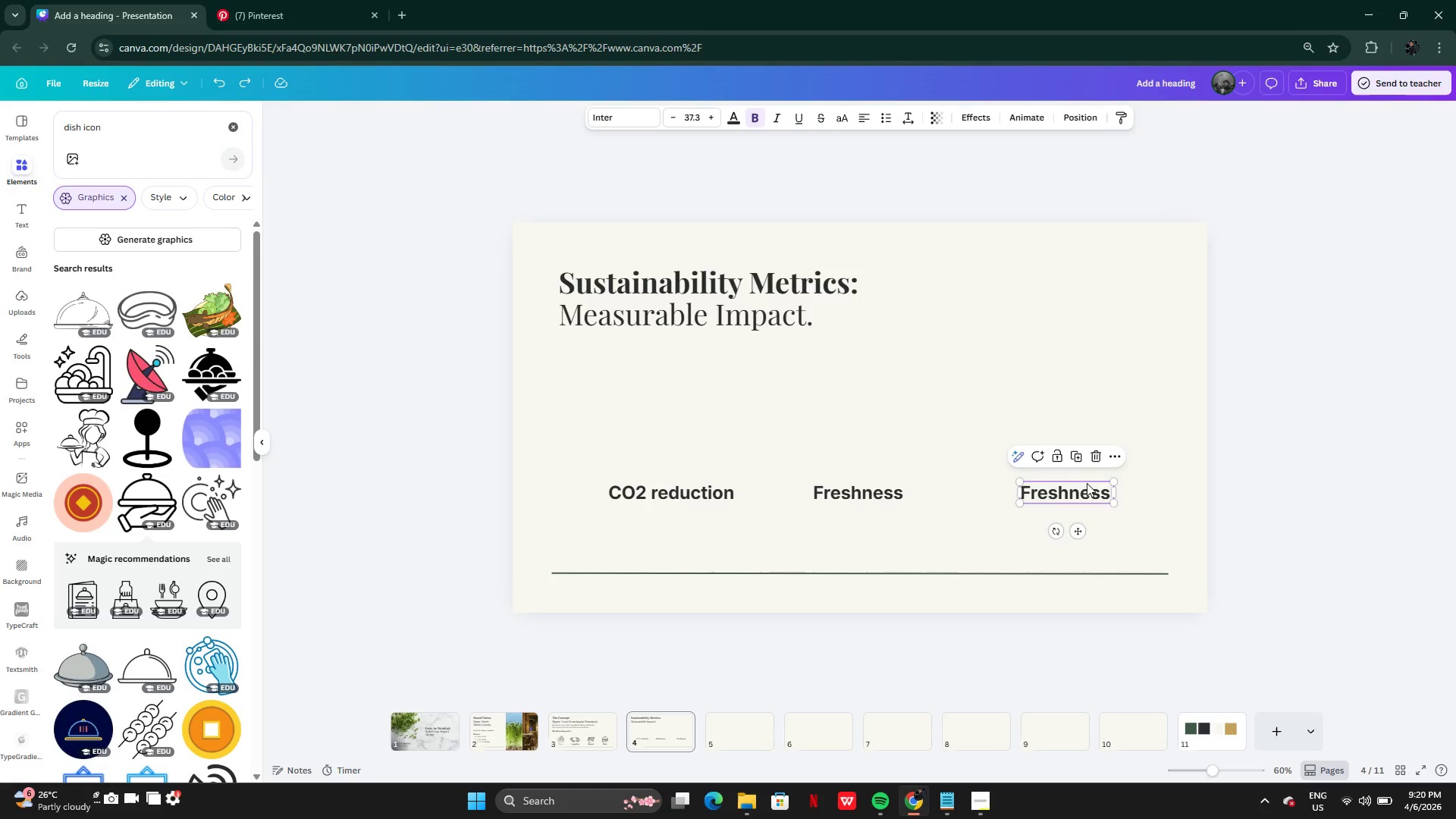 
double_click([1087, 483])
 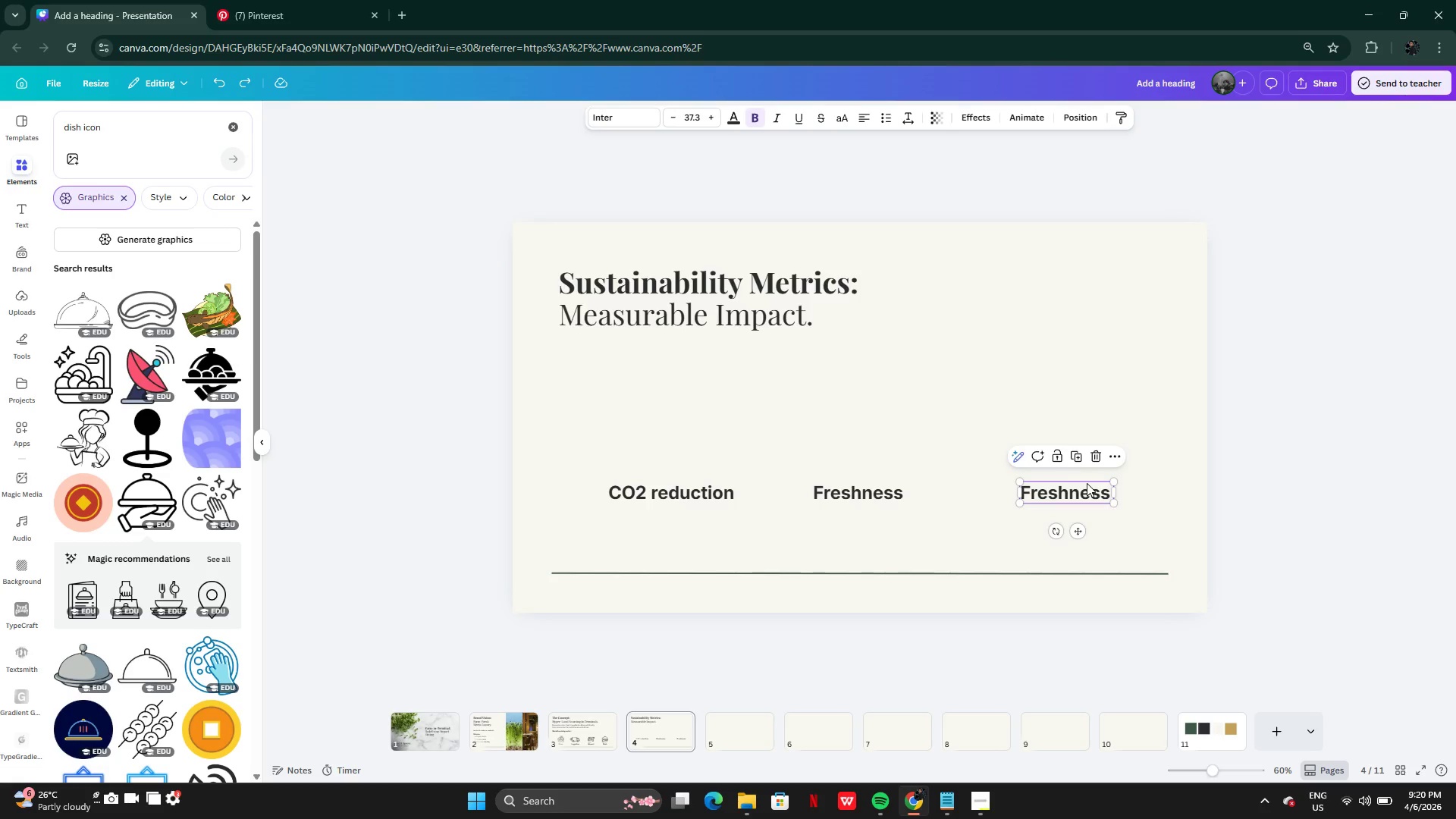 
key(Control+V)
 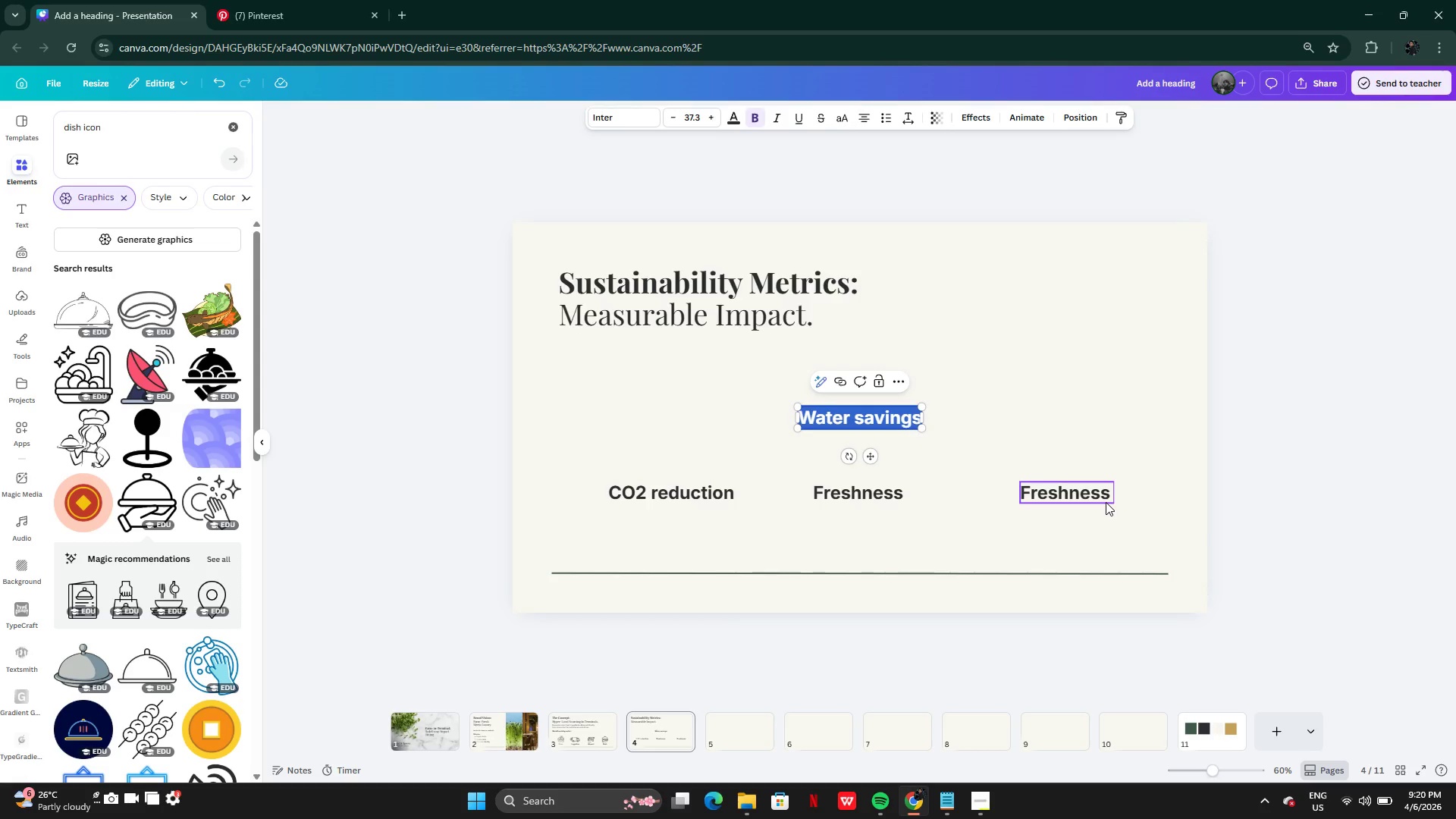 
key(Control+Z)
 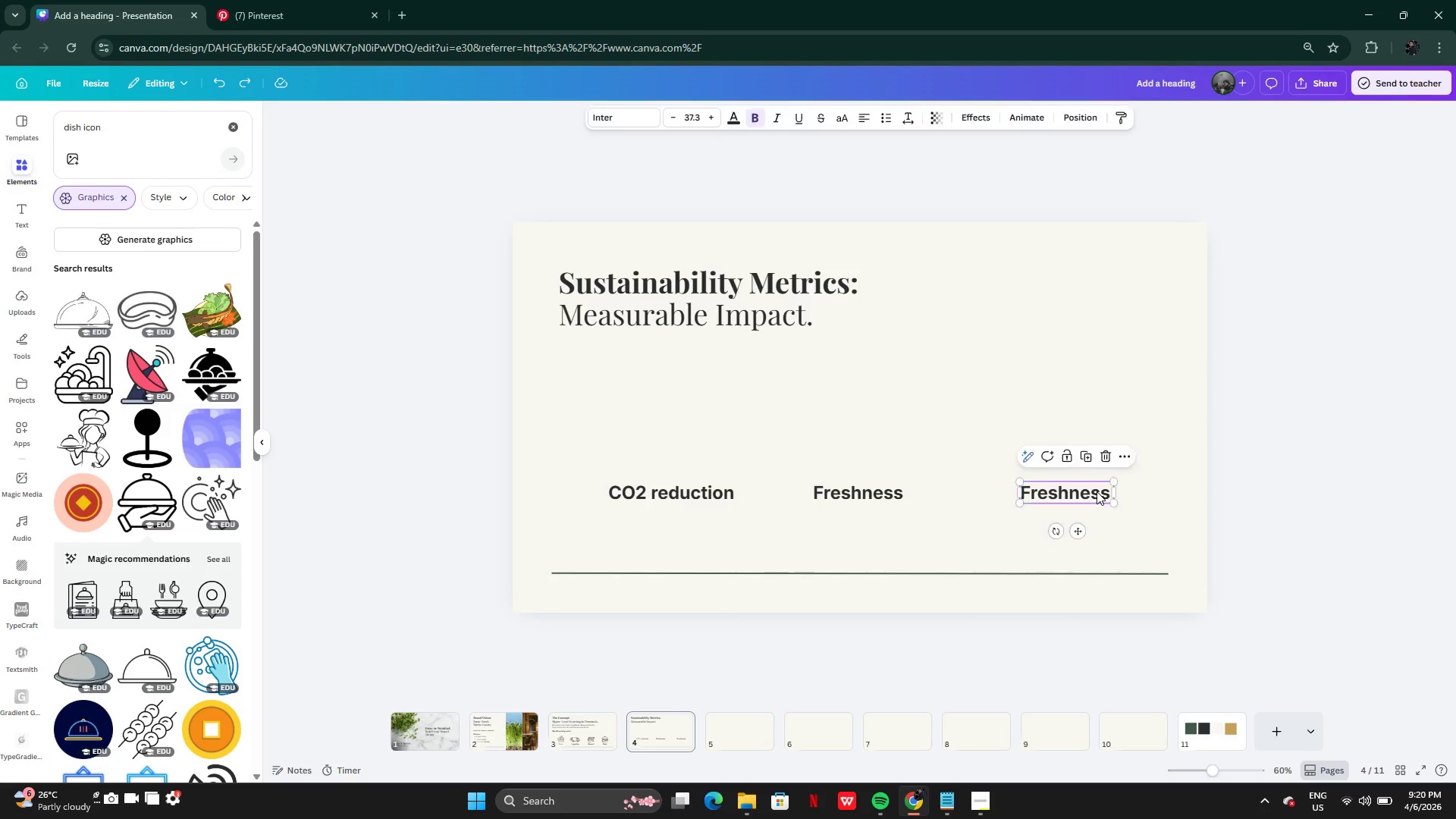 
double_click([1097, 491])
 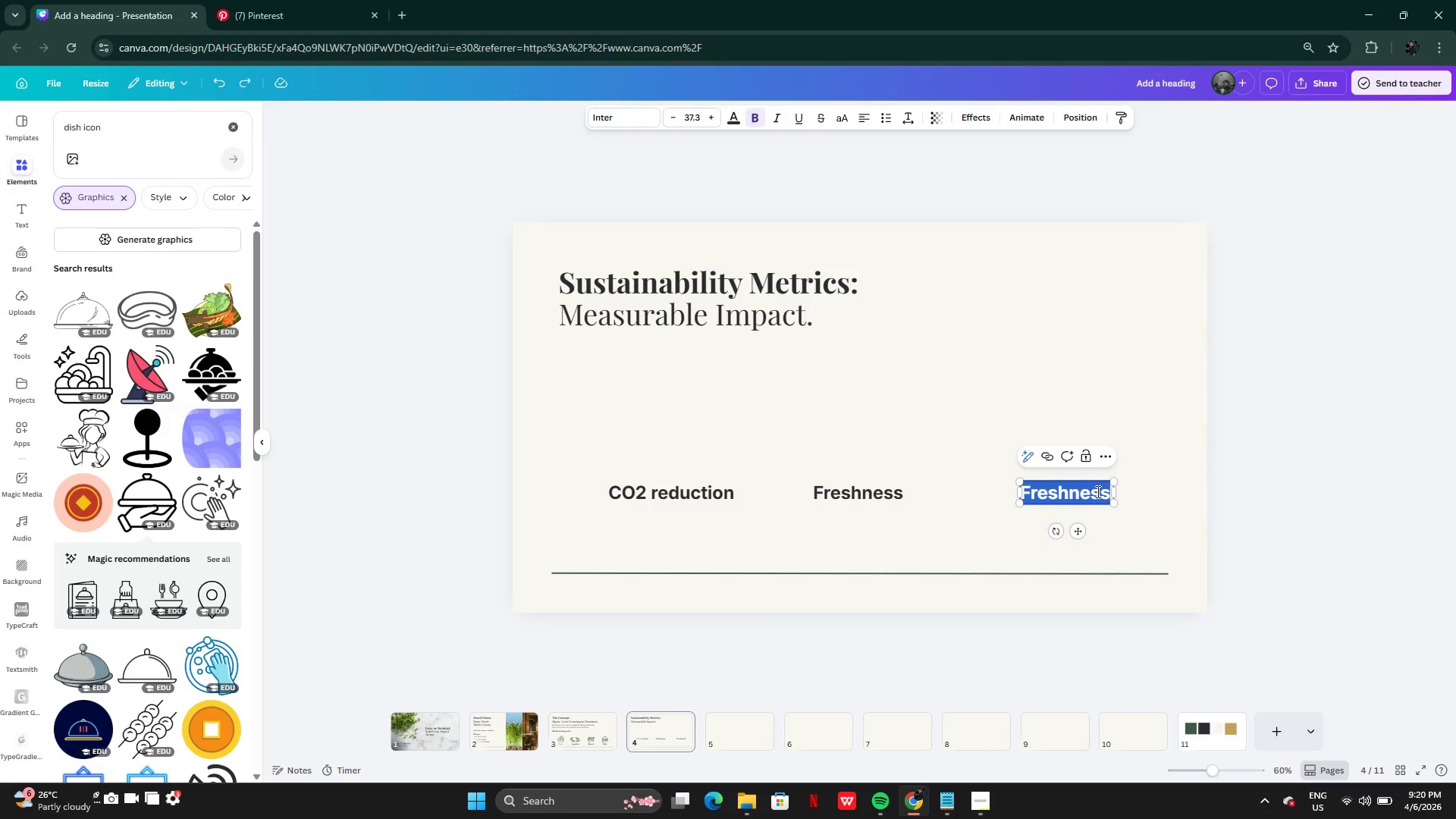 
key(Control+V)
 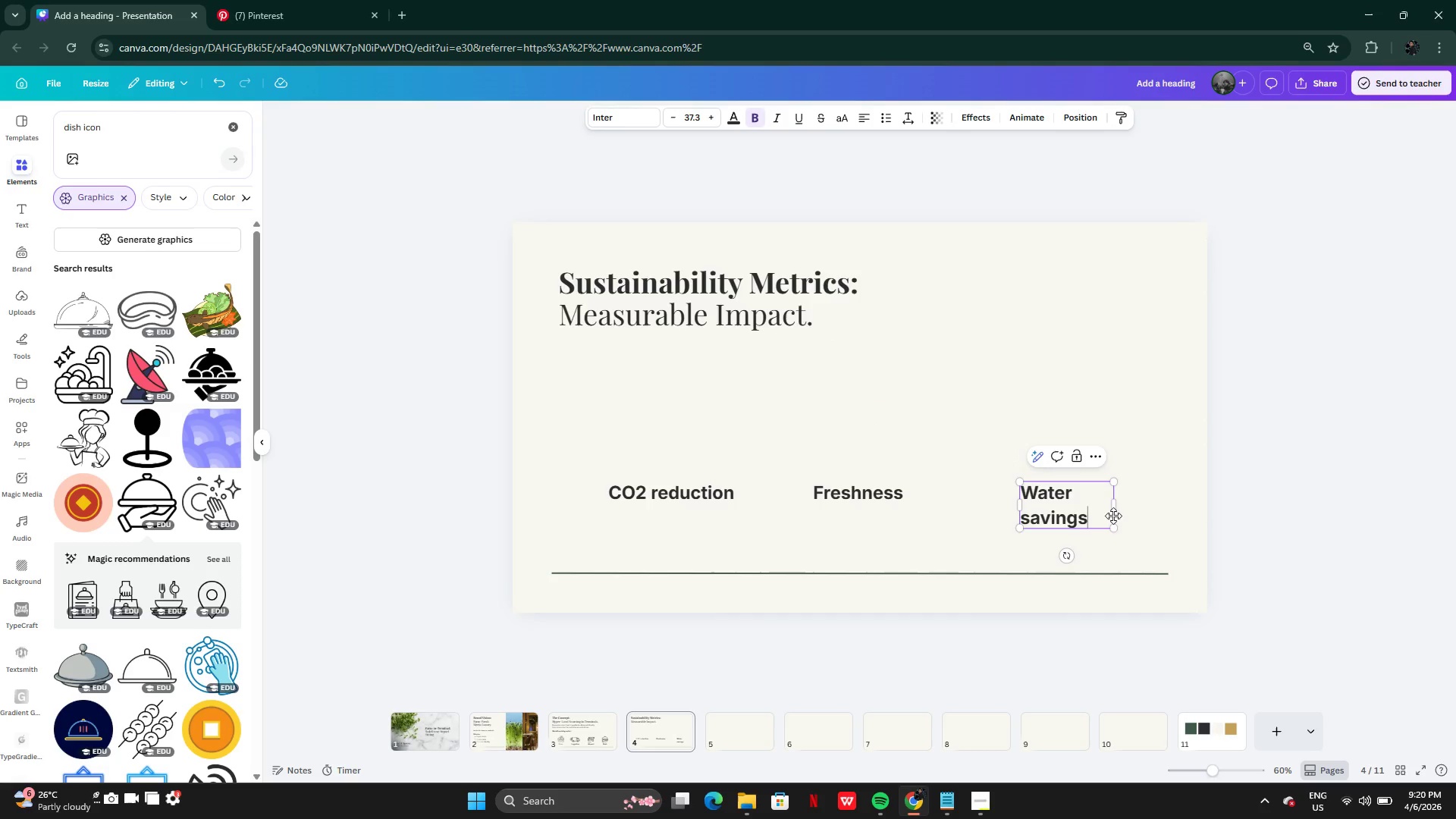 
left_click_drag(start_coordinate=[1116, 506], to_coordinate=[1157, 503])
 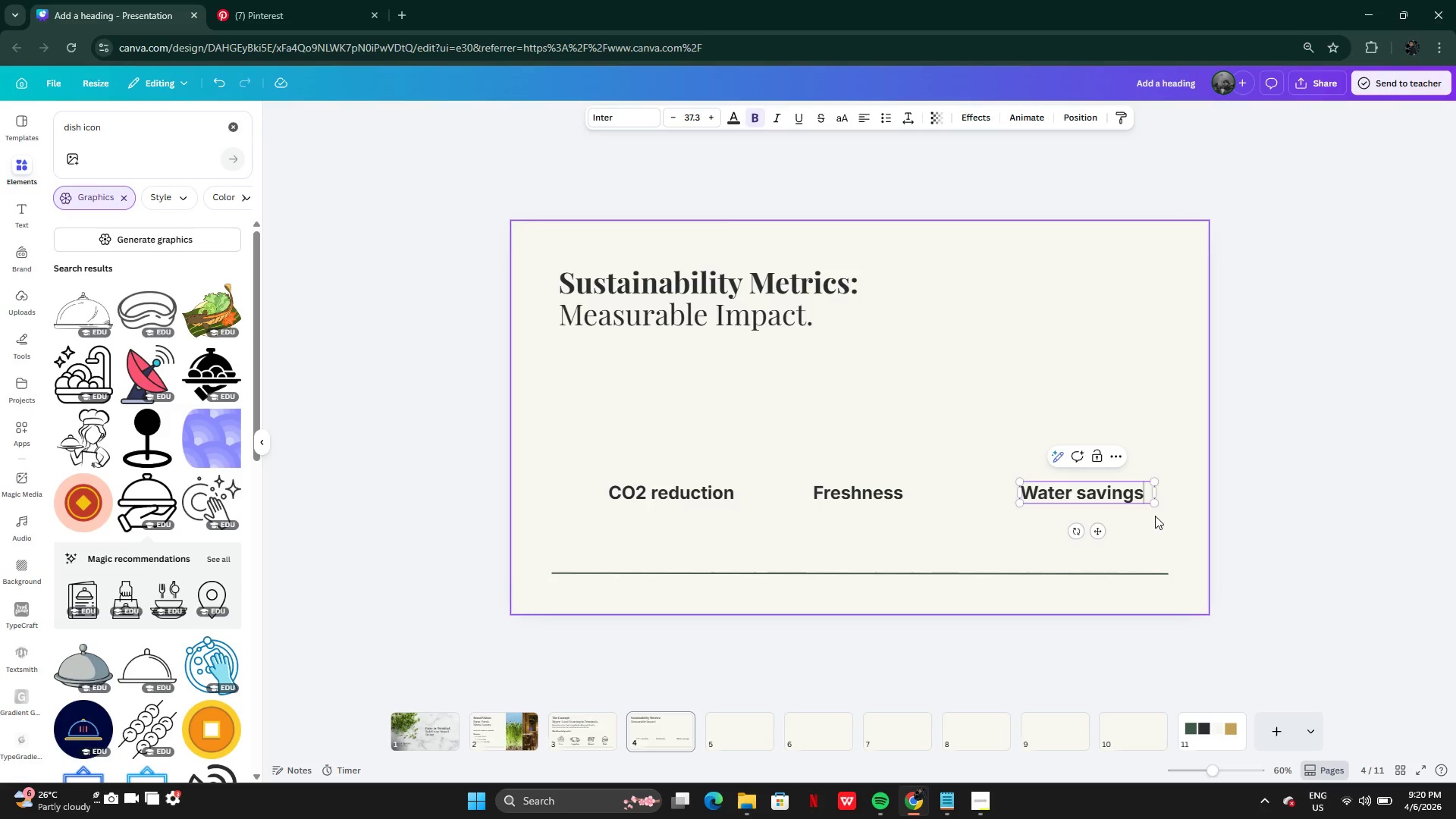 
left_click([1150, 510])
 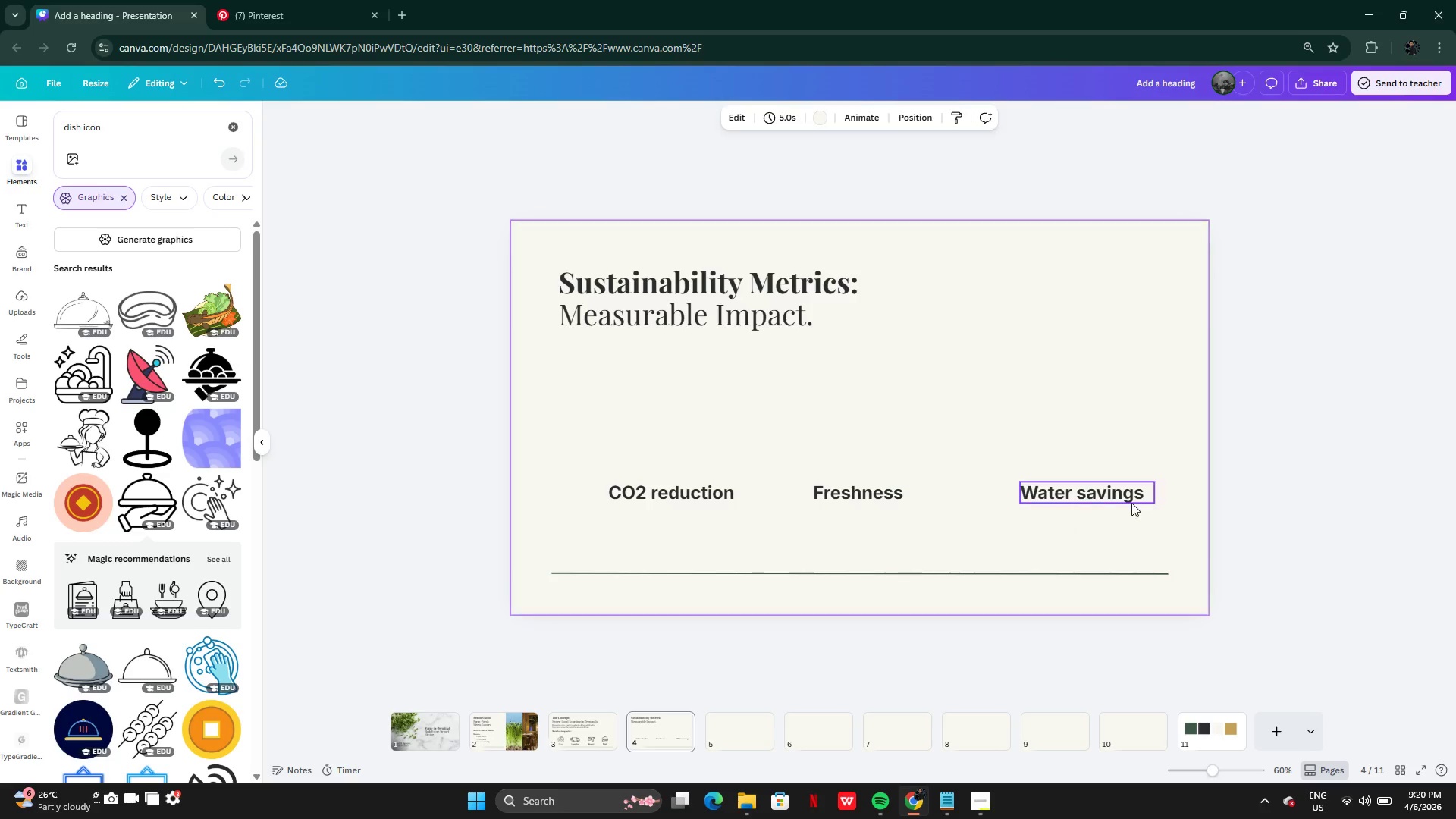 
left_click([1131, 503])
 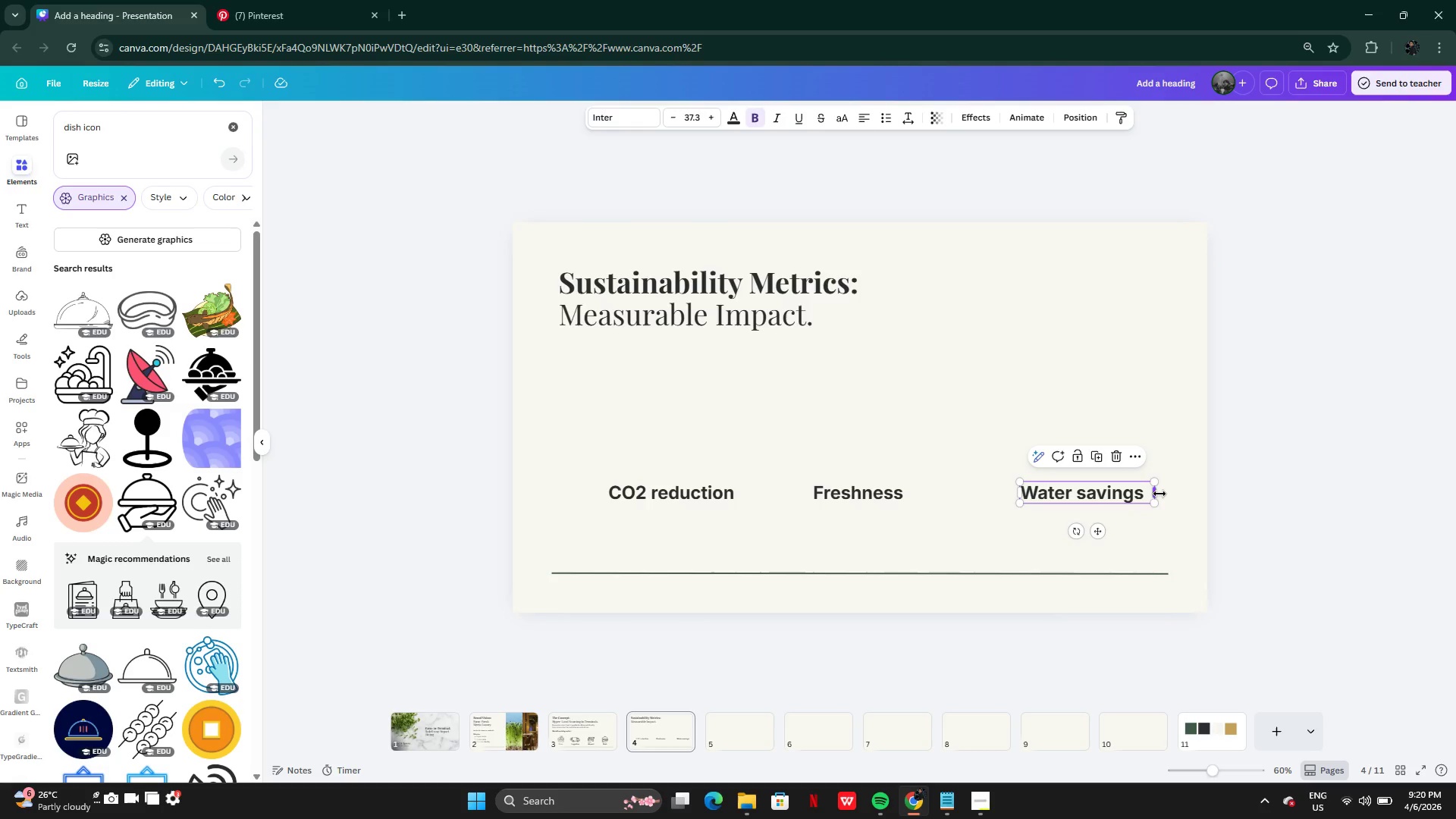 
left_click_drag(start_coordinate=[1159, 494], to_coordinate=[1151, 492])
 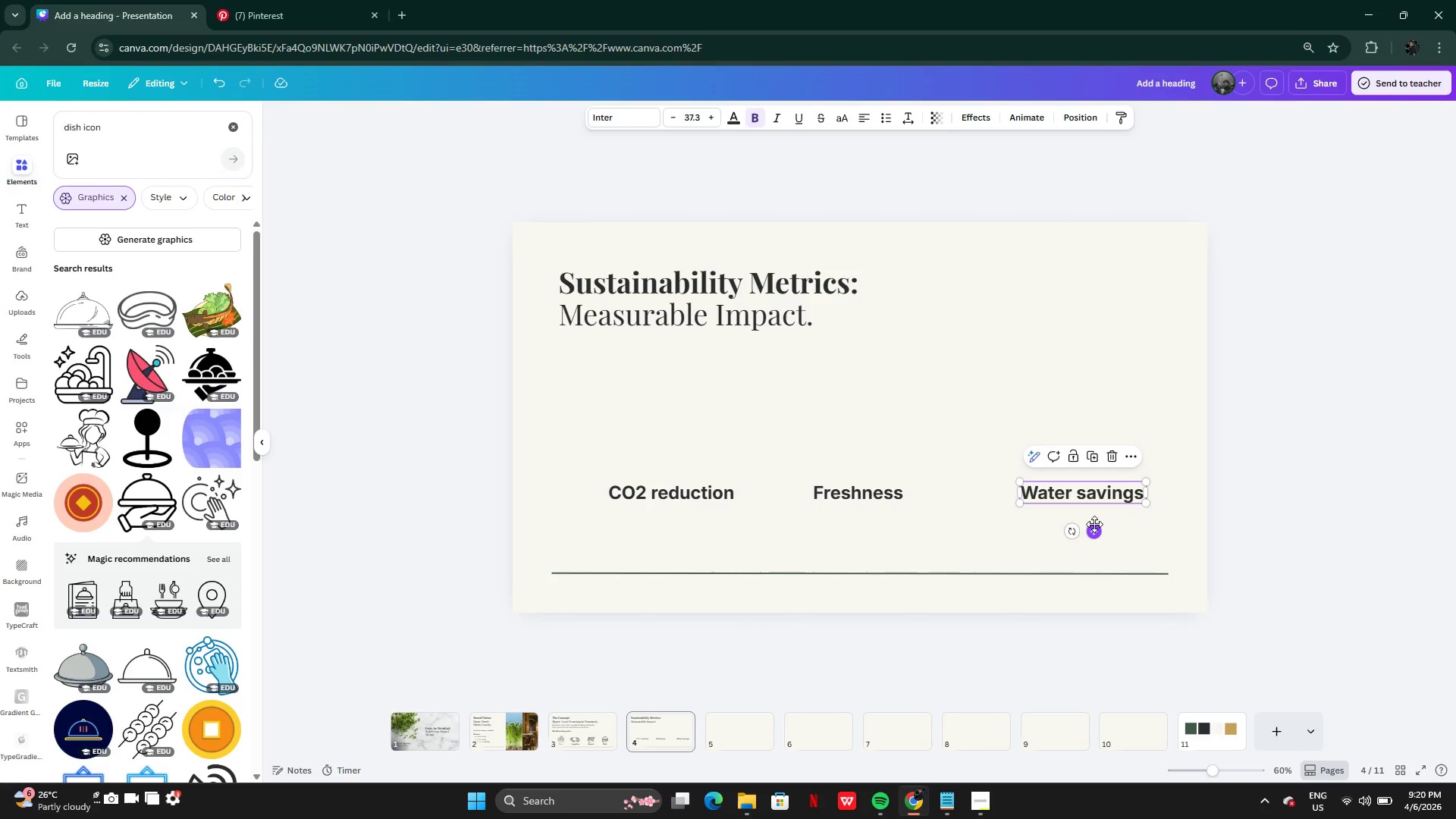 
left_click([1094, 524])
 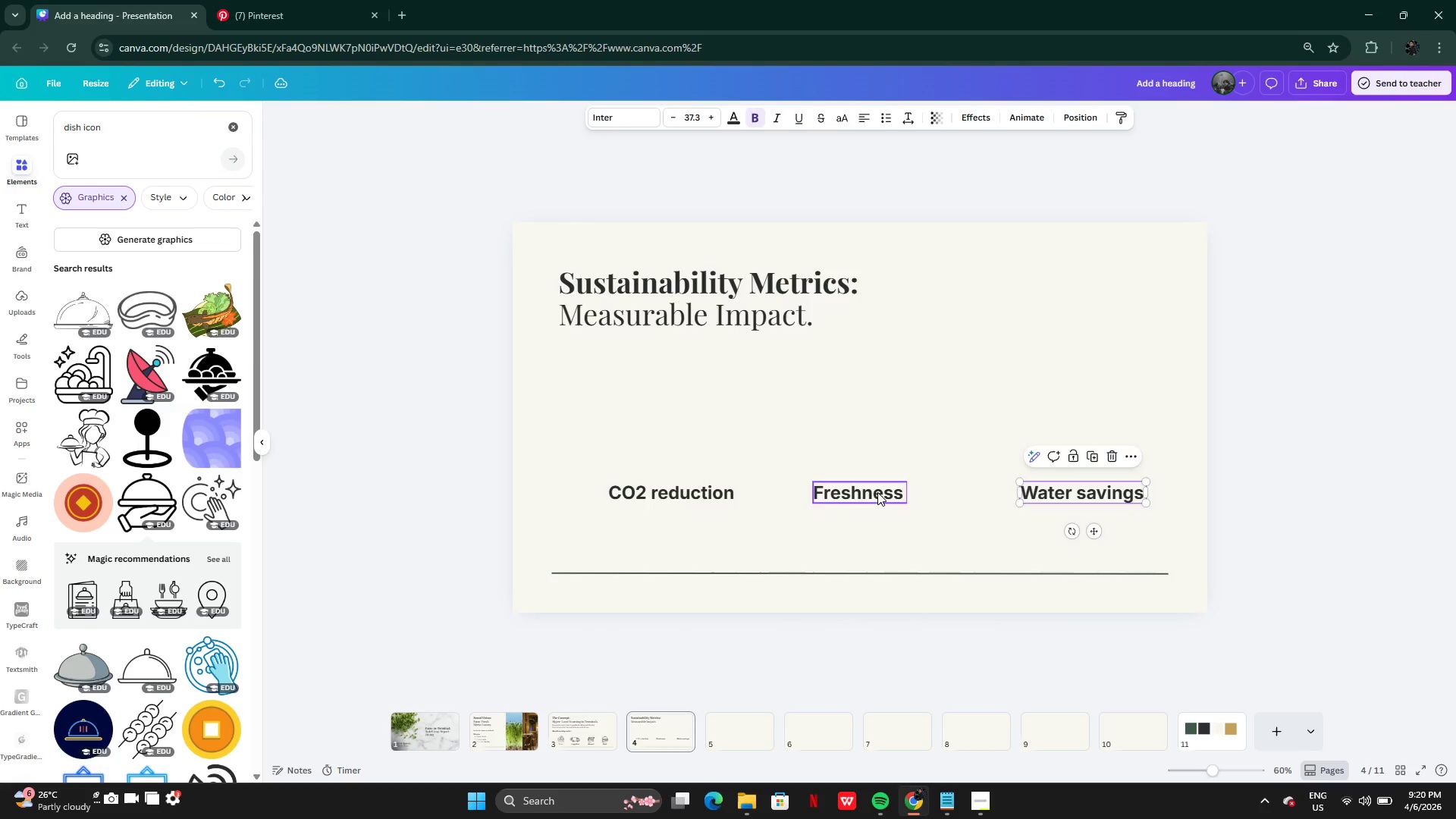 
left_click([877, 492])
 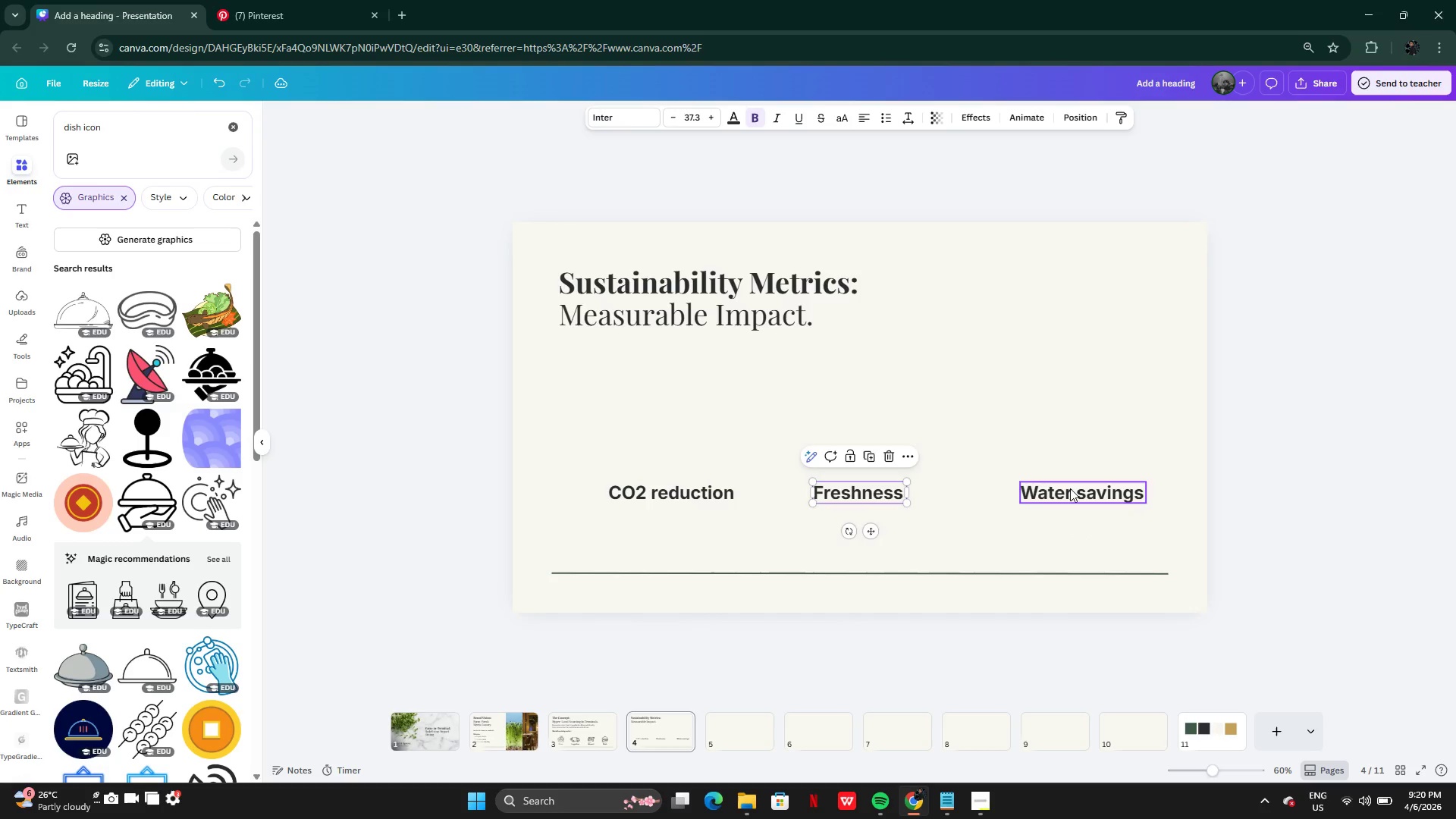 
left_click([1072, 490])
 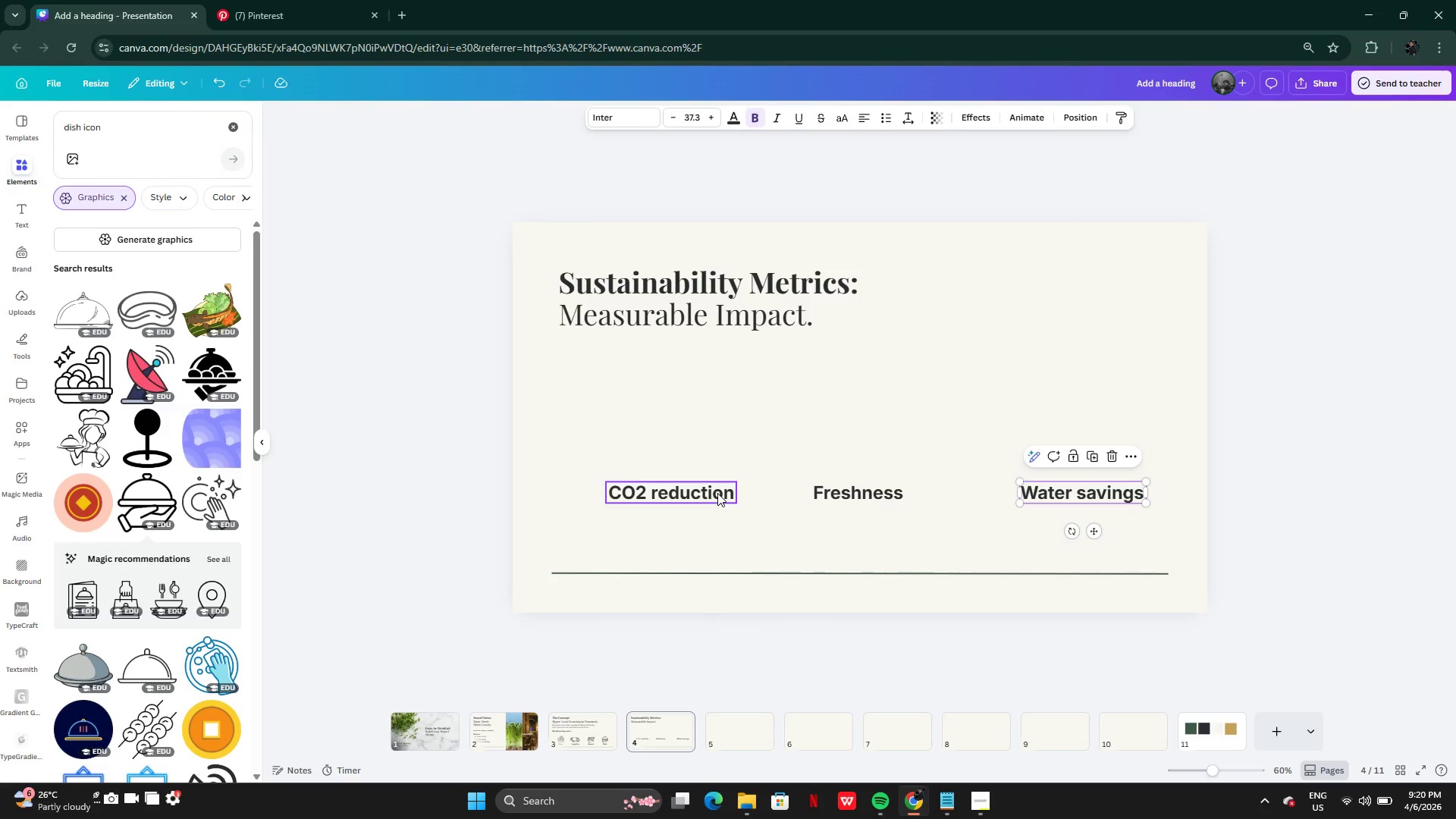 
left_click_drag(start_coordinate=[713, 493], to_coordinate=[700, 493])
 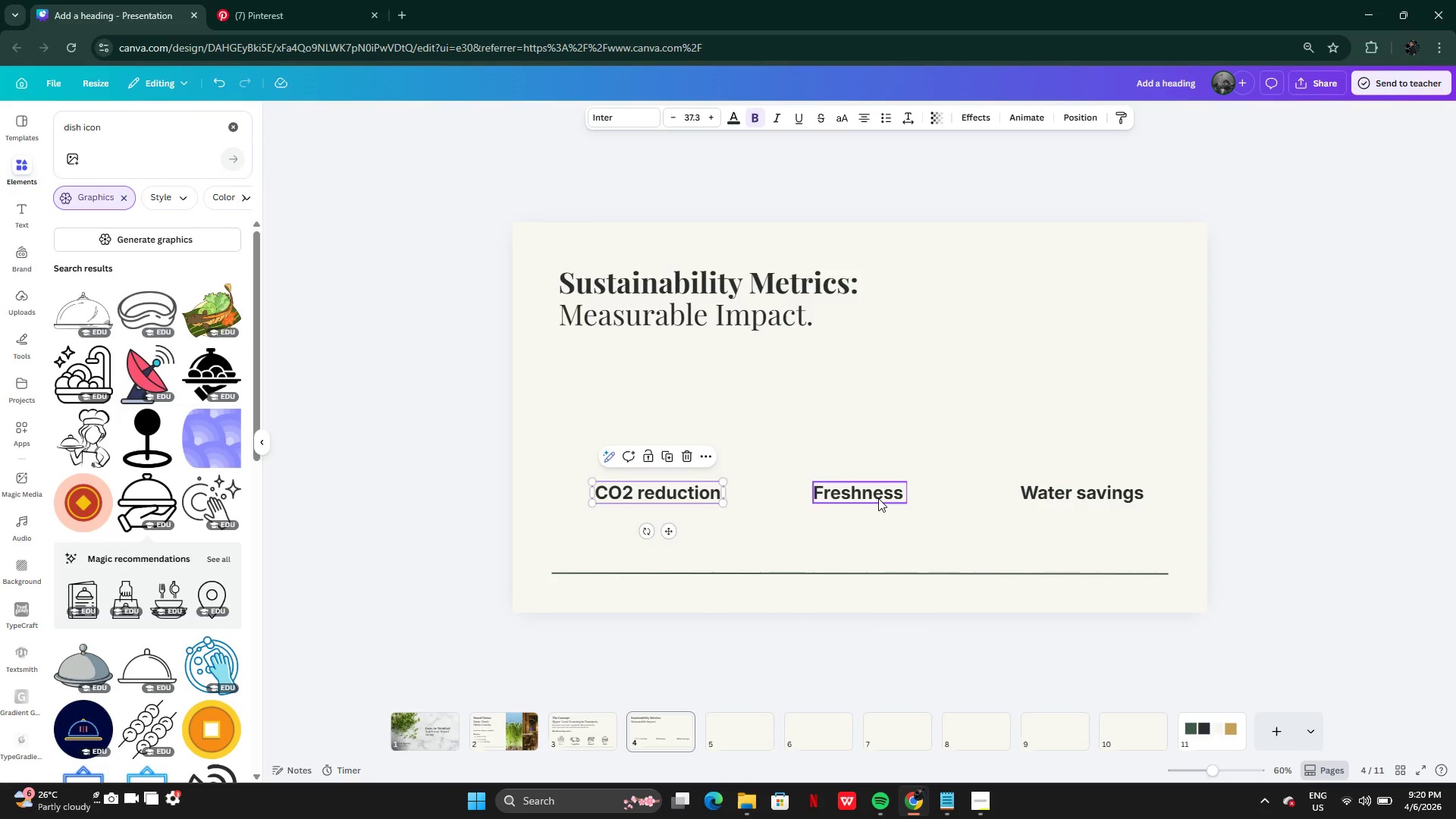 
left_click([878, 498])
 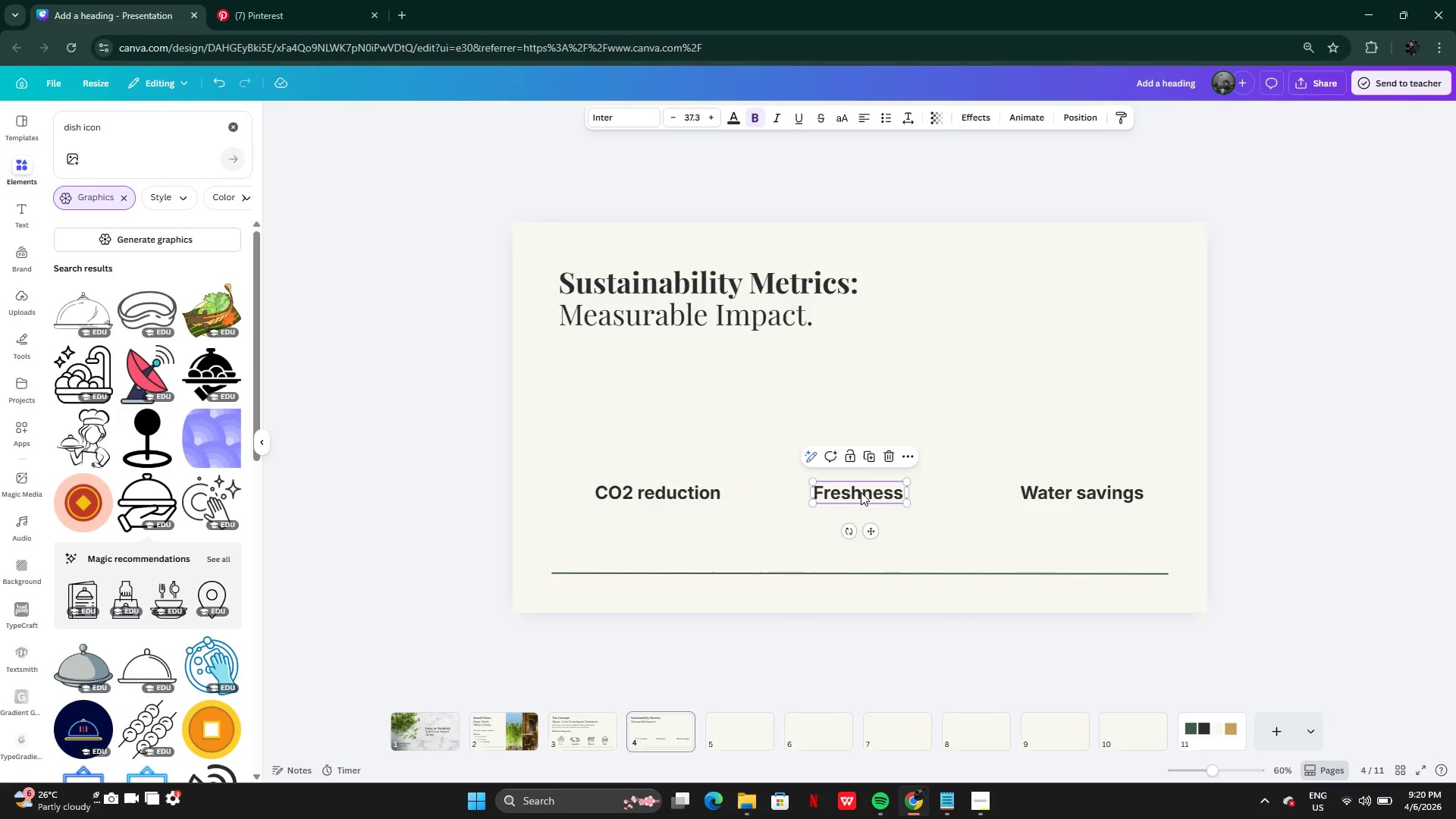 
left_click_drag(start_coordinate=[861, 492], to_coordinate=[876, 489])
 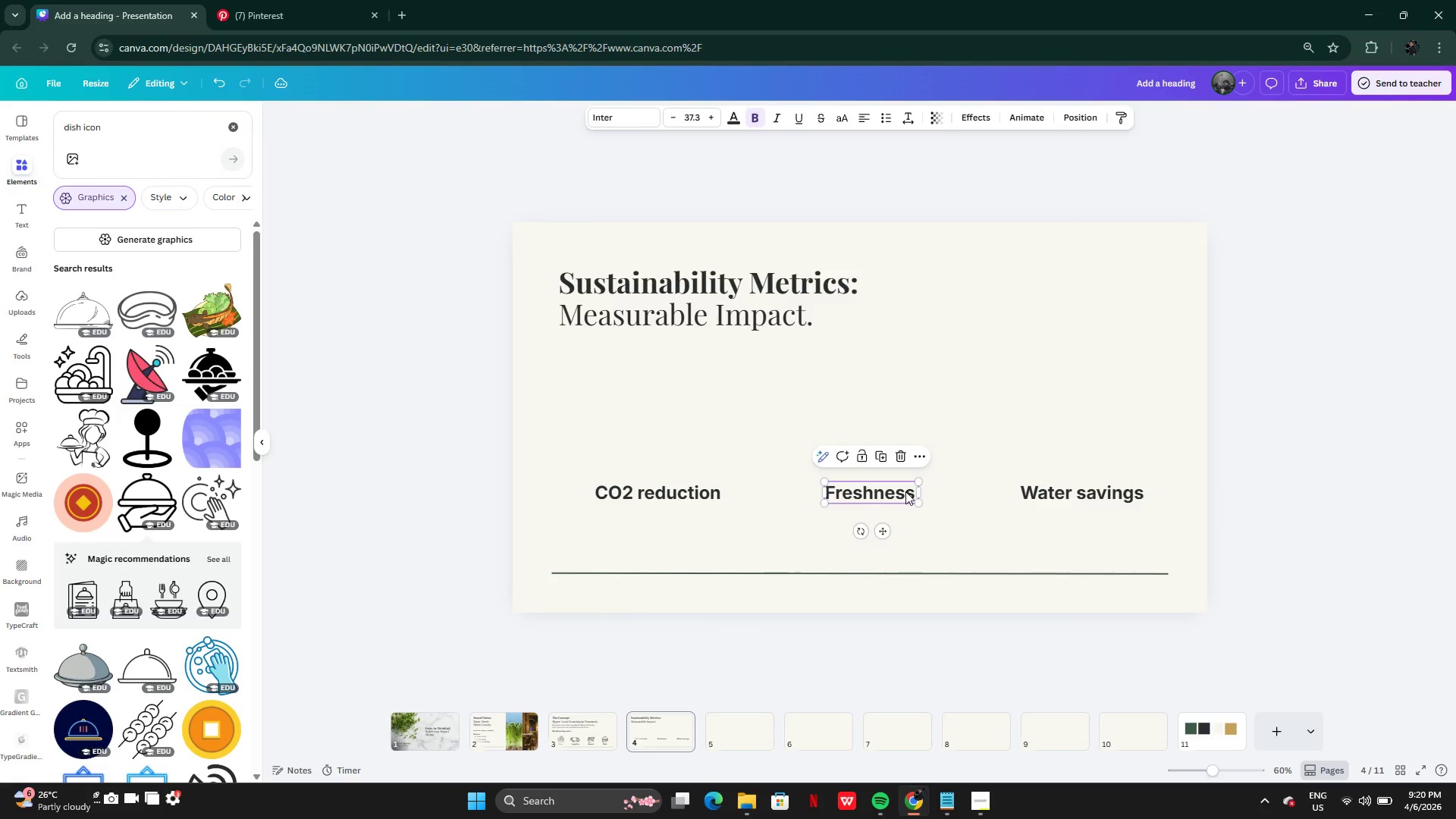 
left_click_drag(start_coordinate=[905, 491], to_coordinate=[896, 491])
 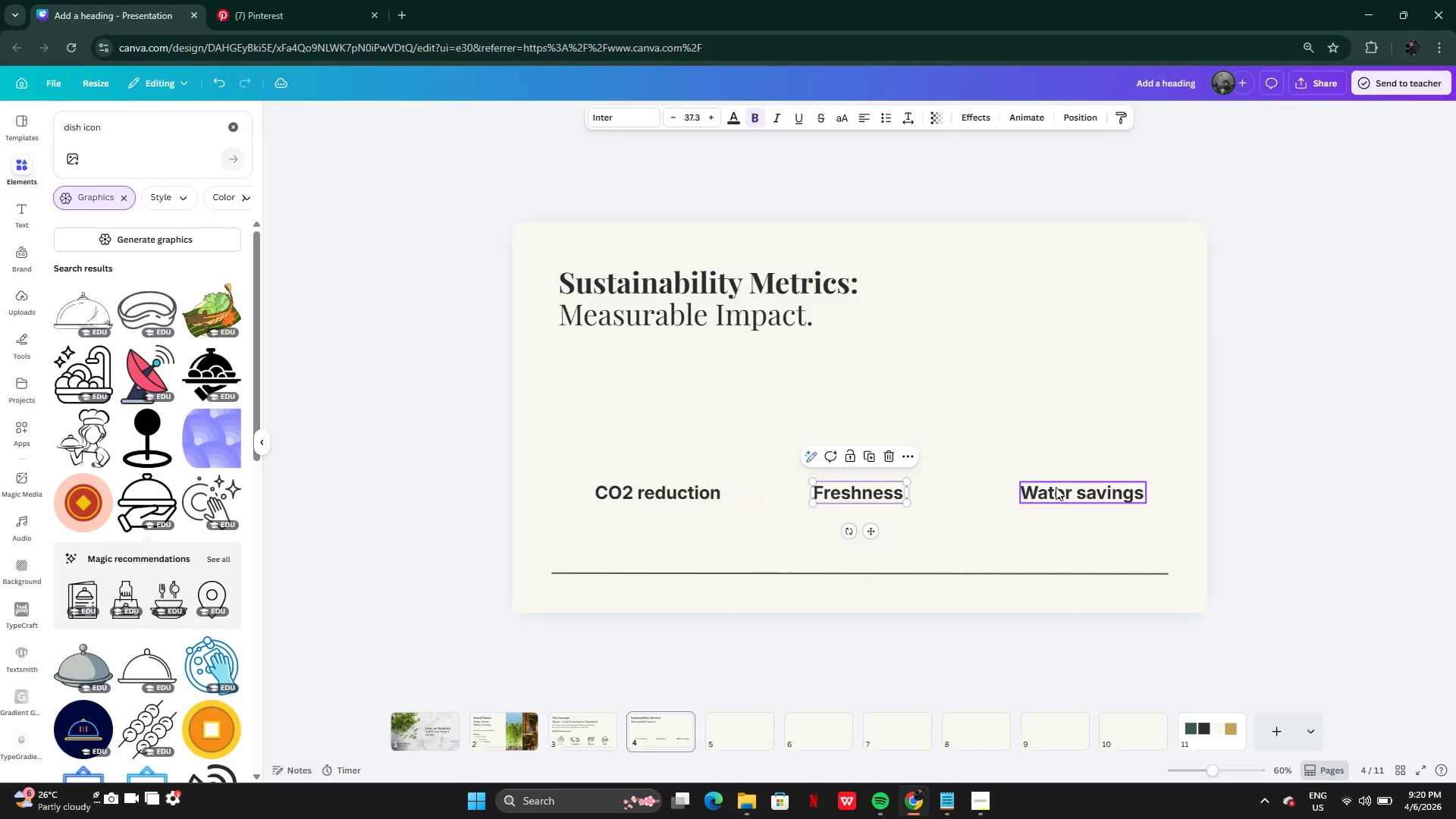 
left_click([1056, 487])
 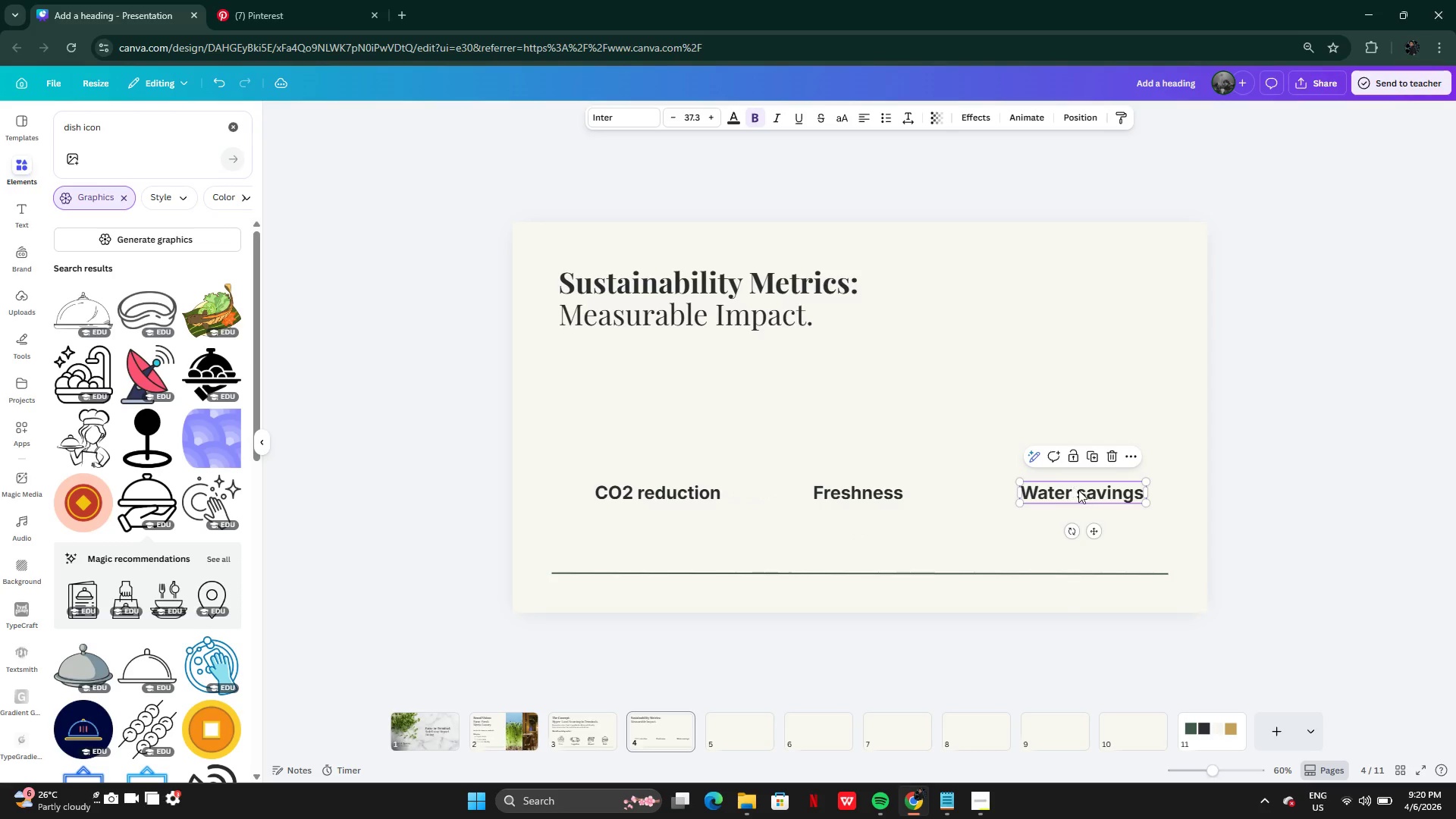 
left_click_drag(start_coordinate=[1081, 490], to_coordinate=[1056, 490])
 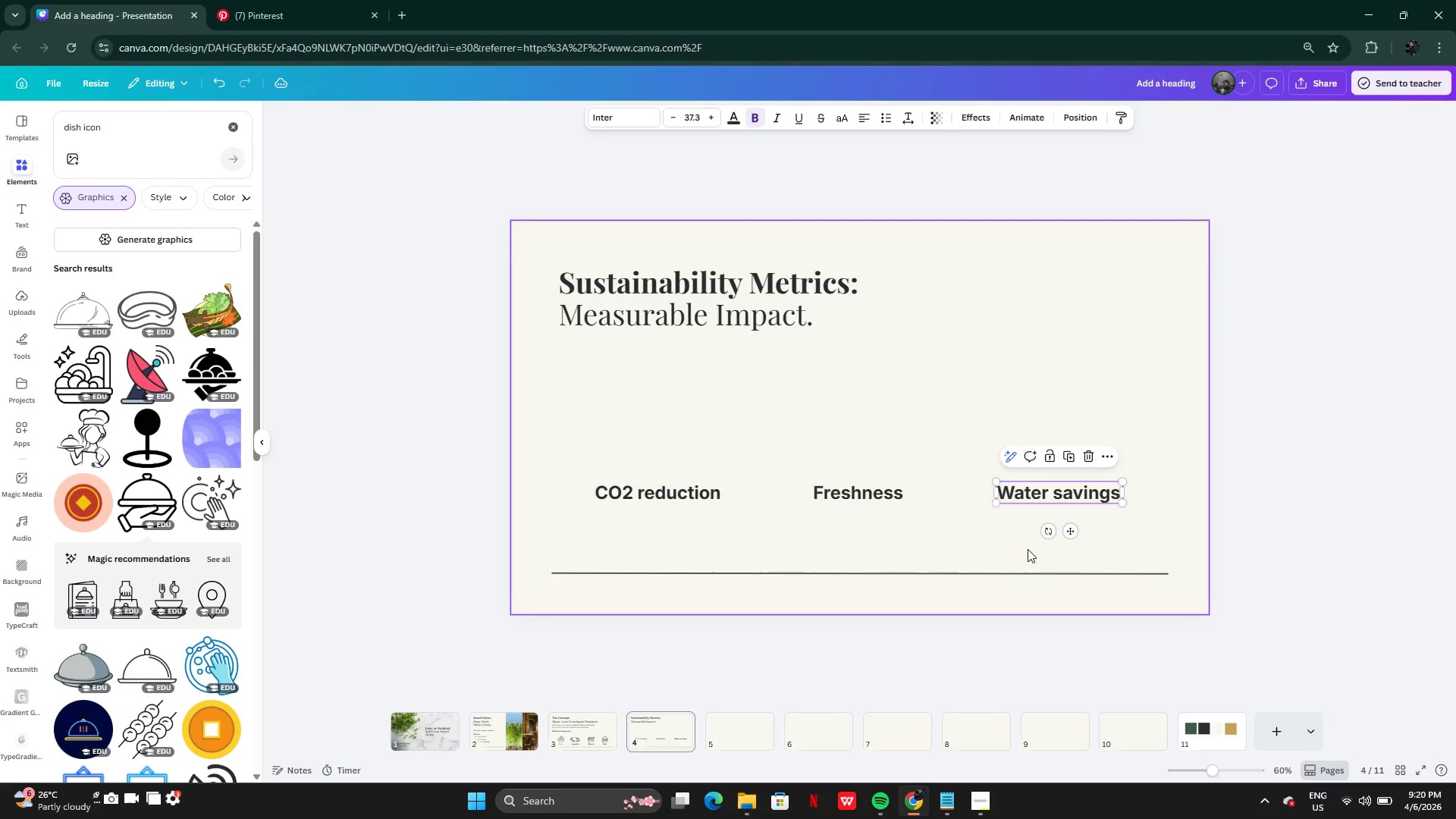 
left_click([1028, 549])
 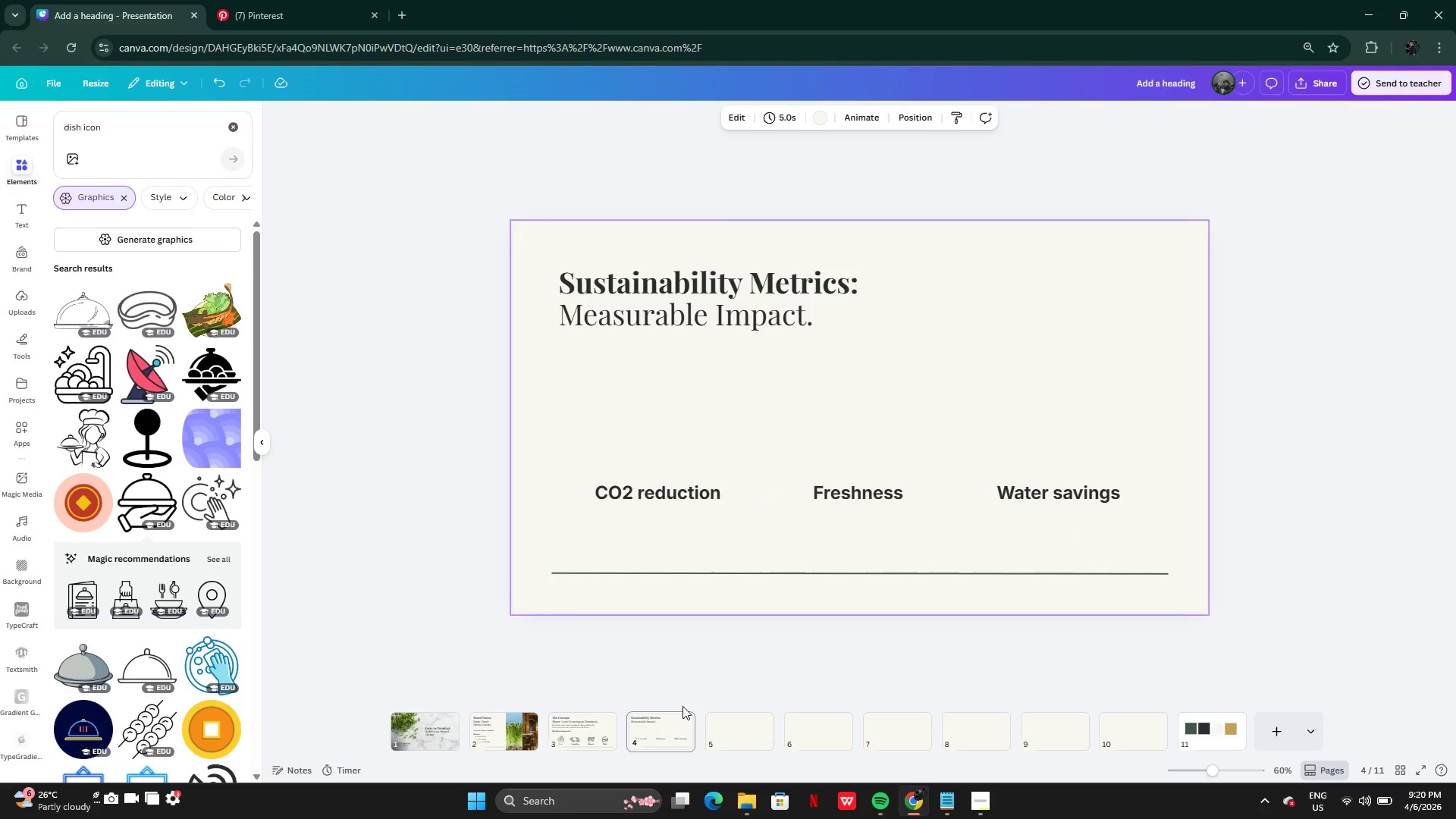 
mouse_move([637, 713])
 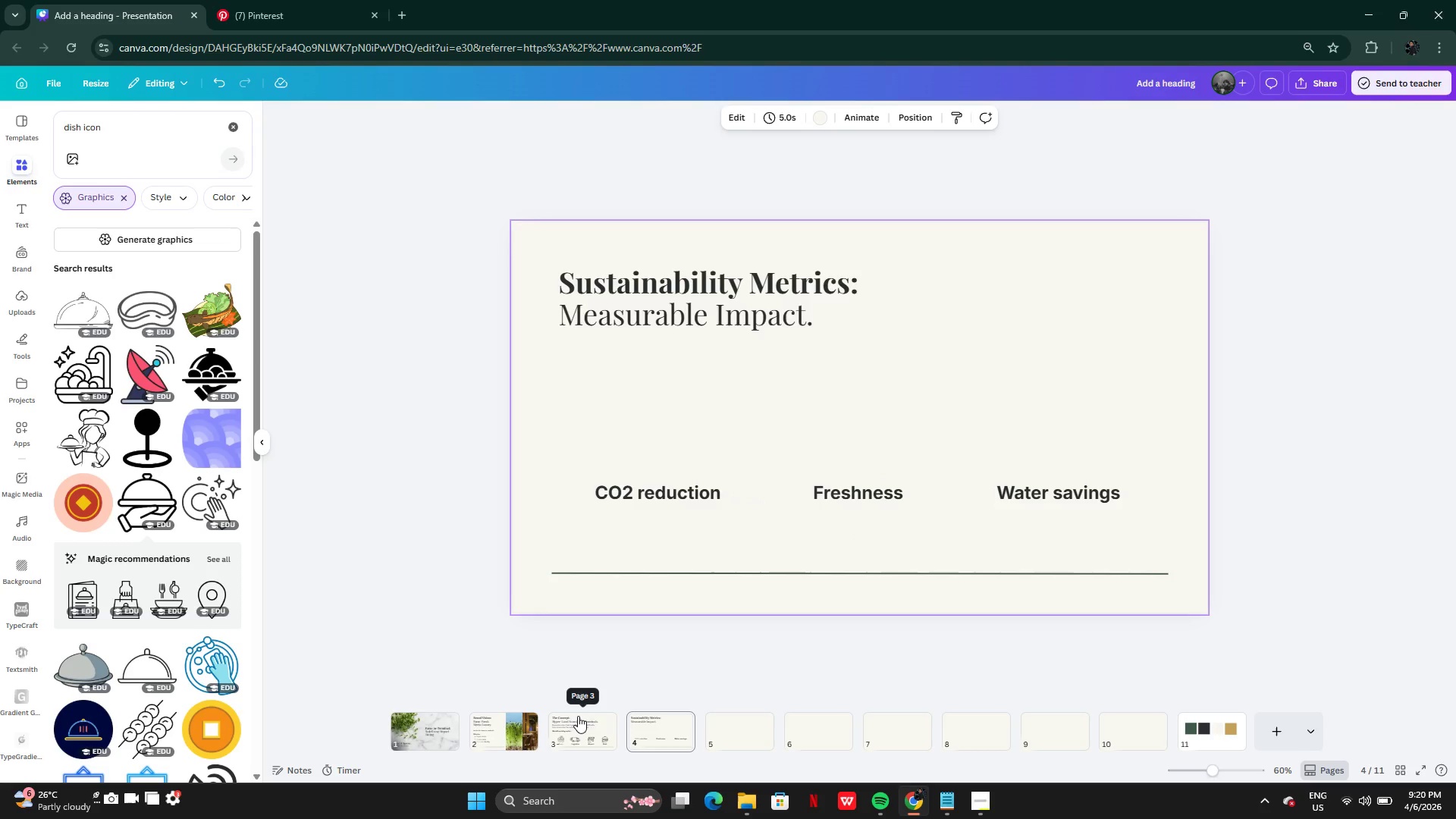 
left_click([578, 733])
 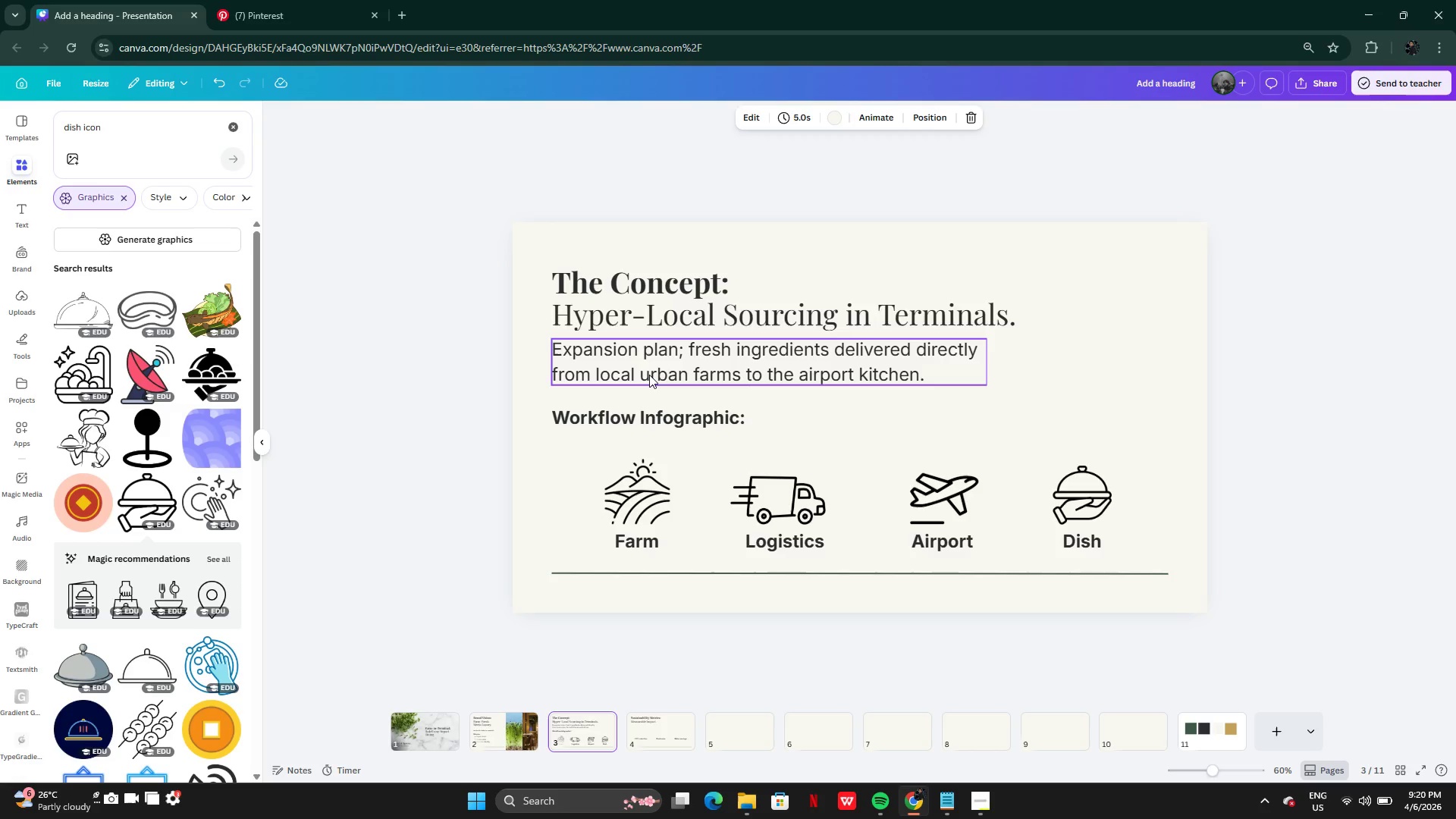 
left_click([649, 375])
 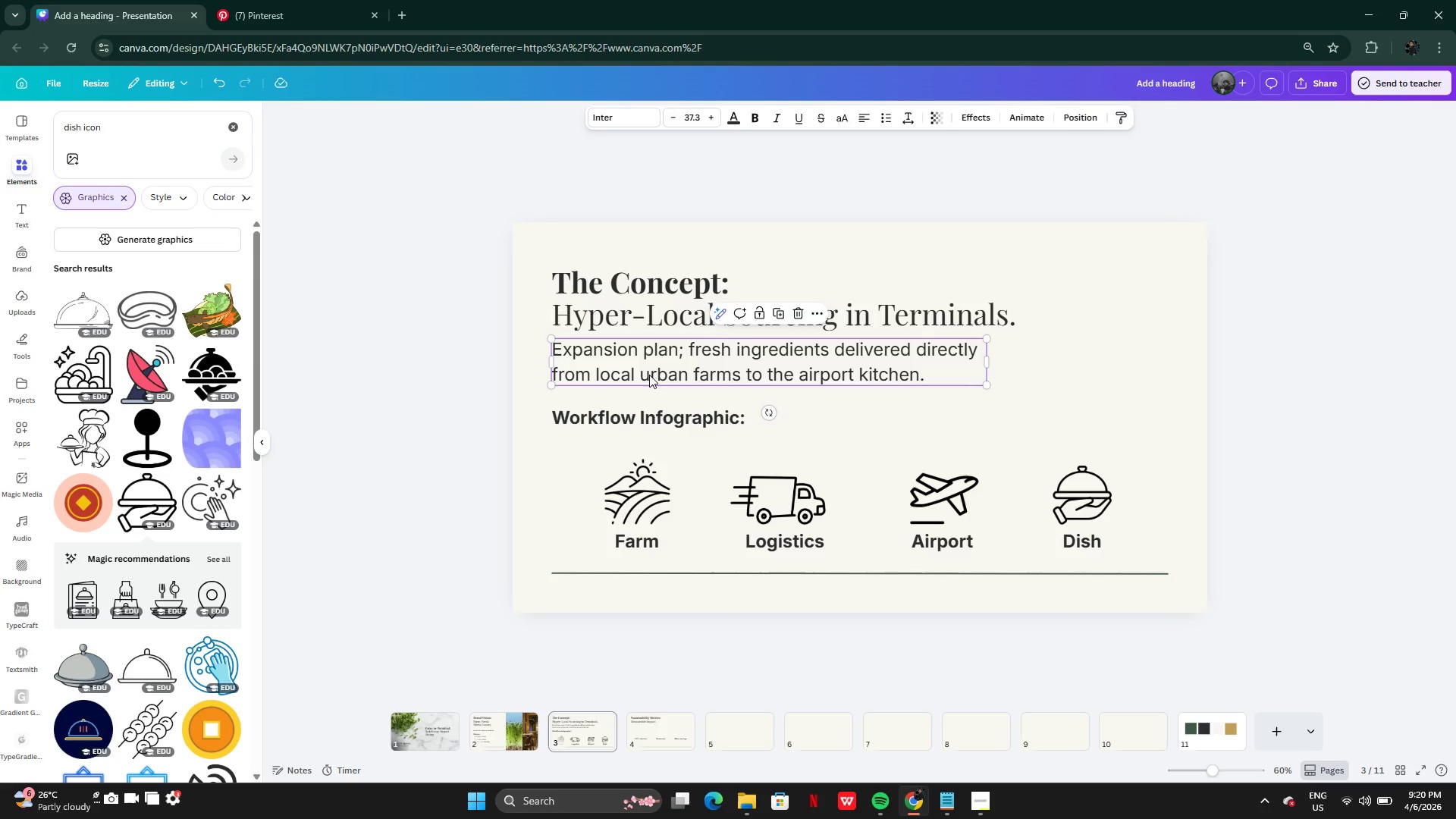 
hold_key(key=ControlLeft, duration=1.33)
 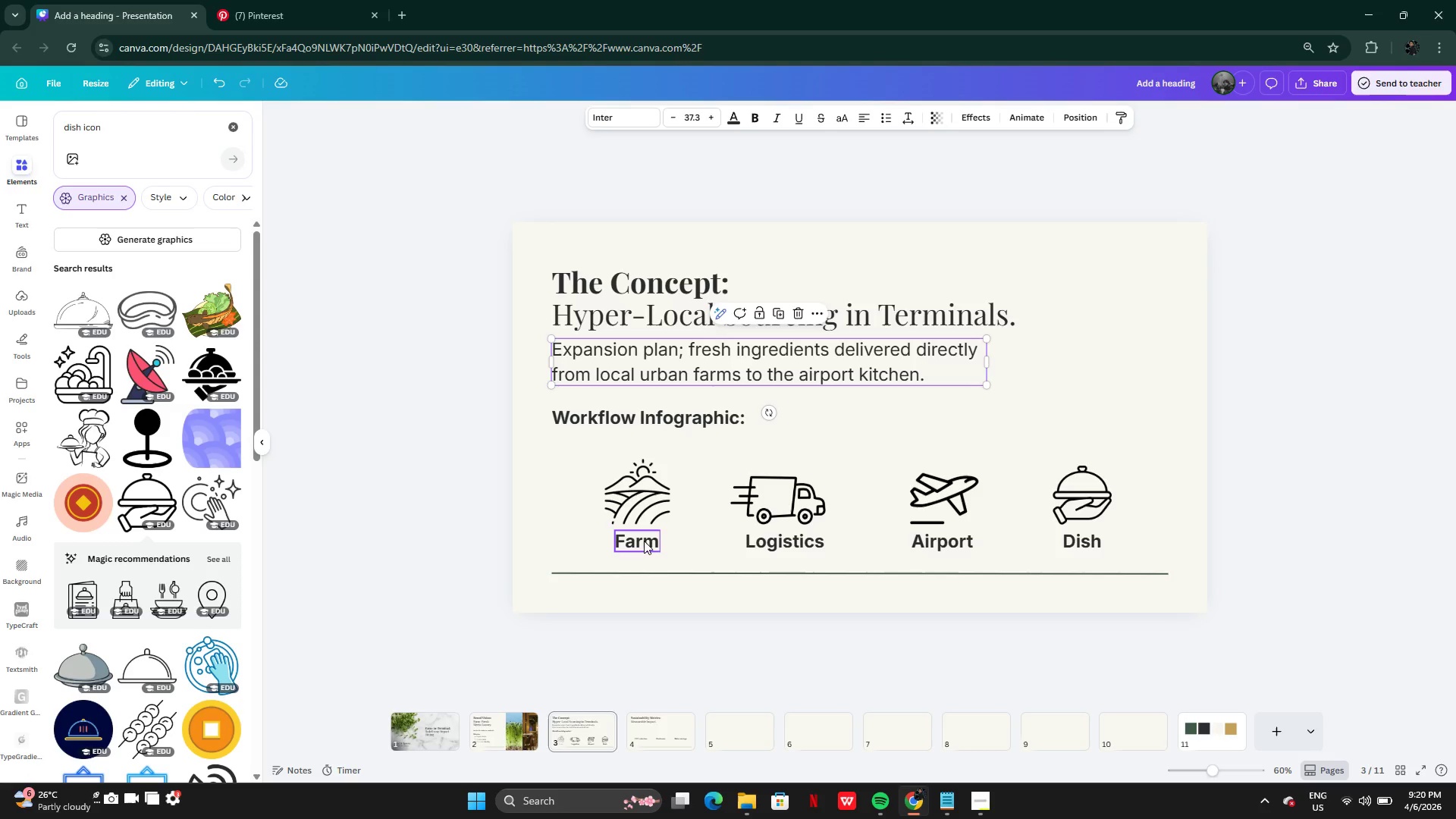 
left_click([644, 541])
 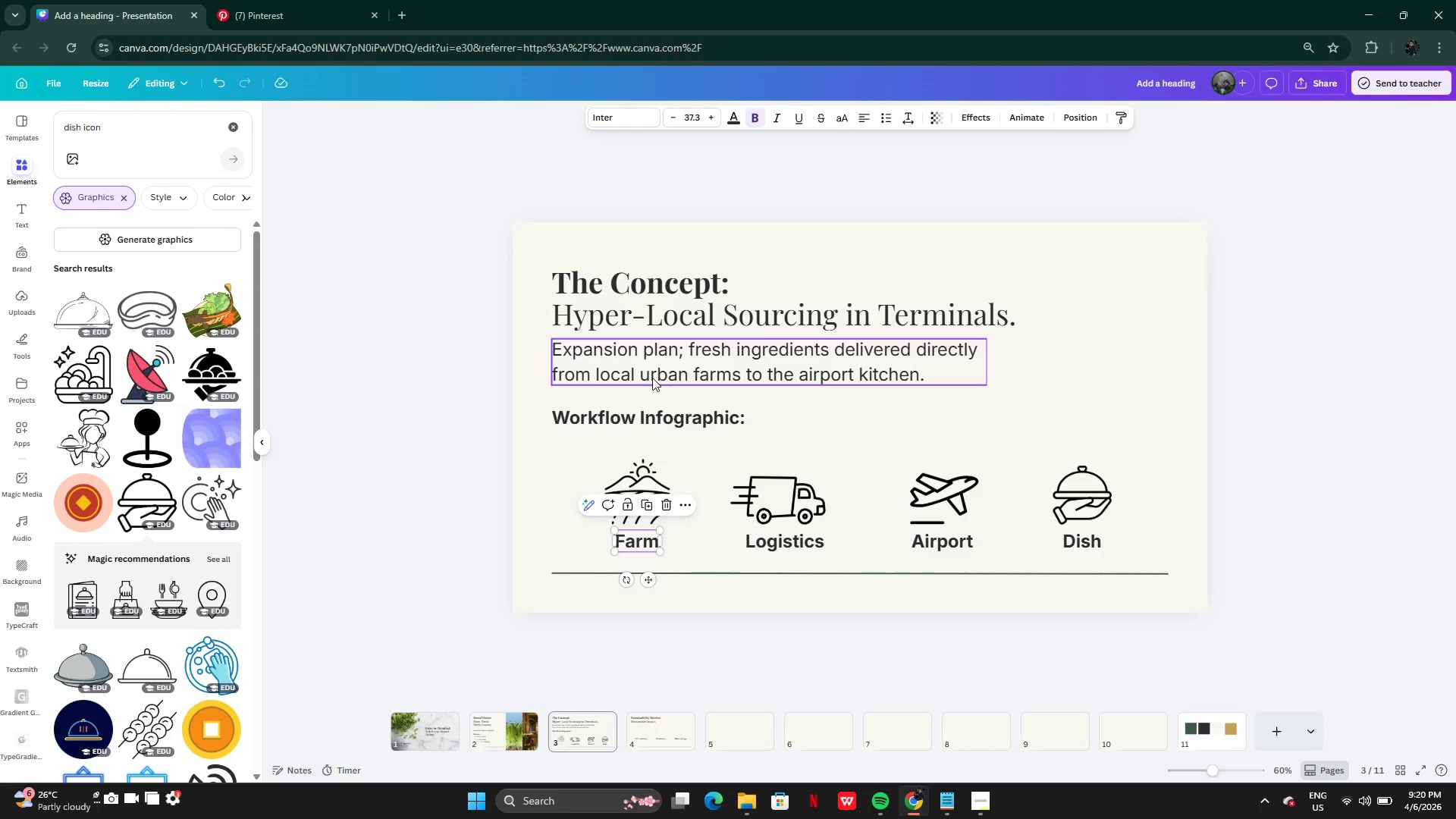 
left_click([654, 366])
 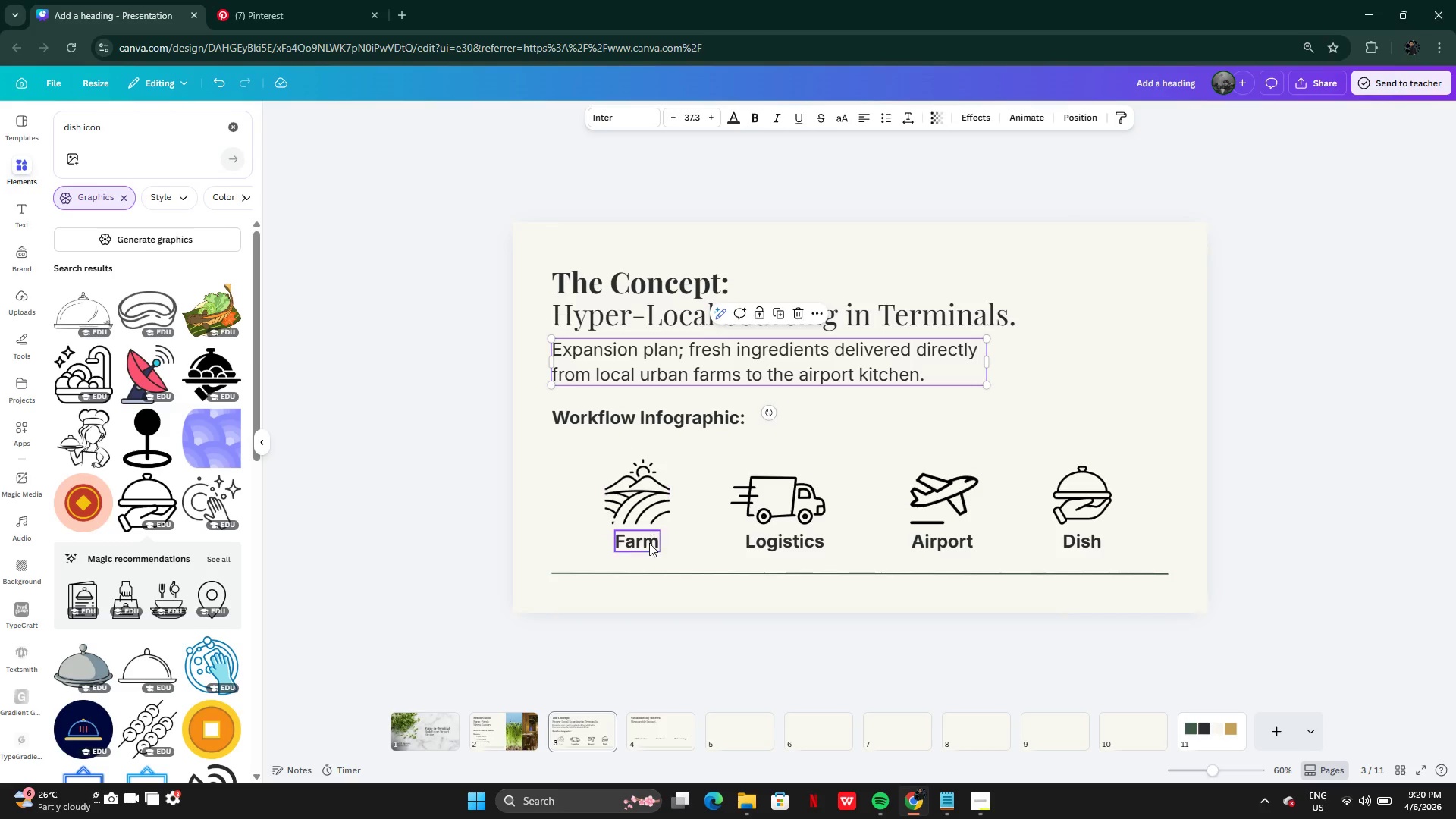 
left_click([649, 543])
 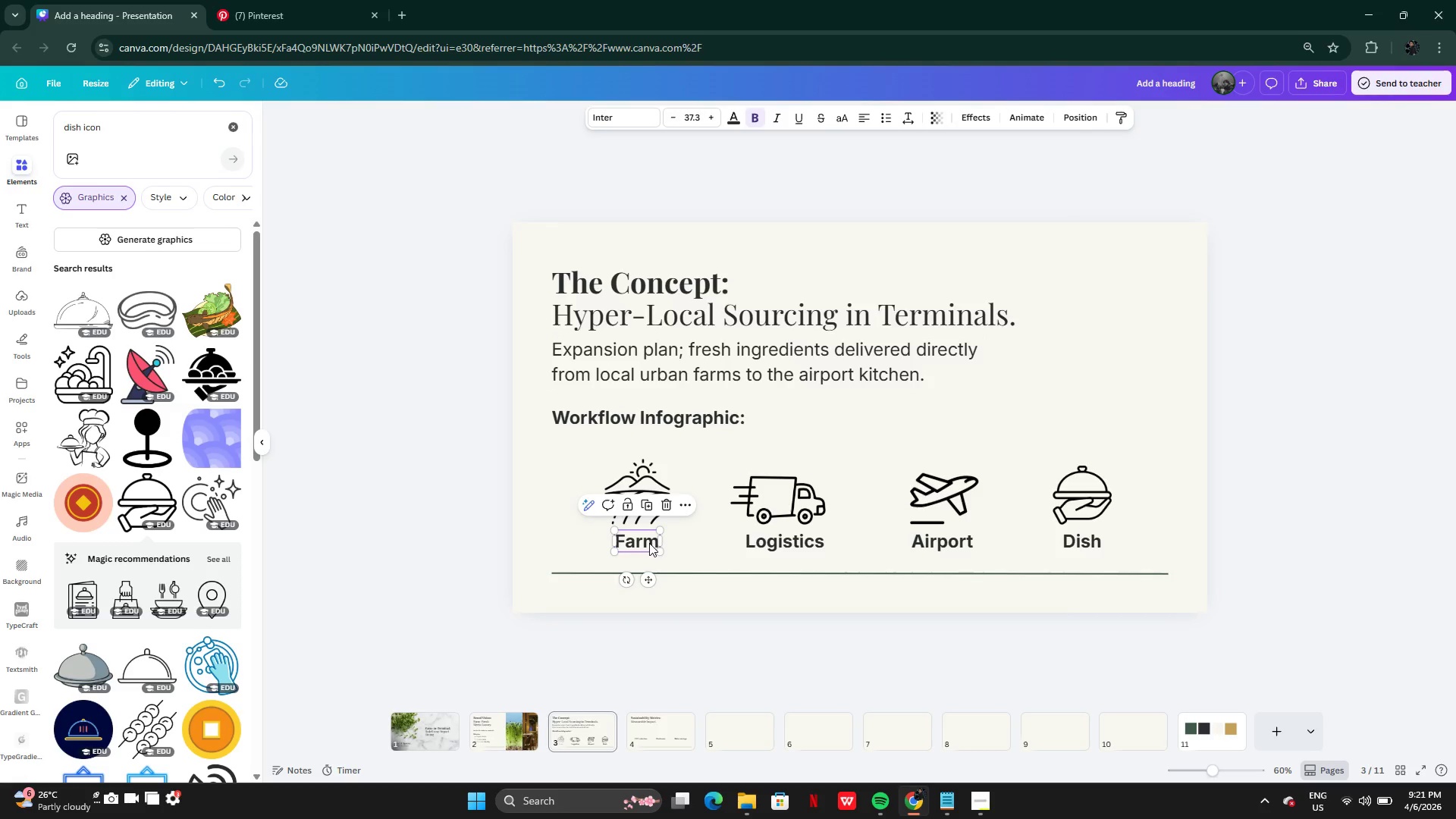 
hold_key(key=ControlLeft, duration=0.64)
 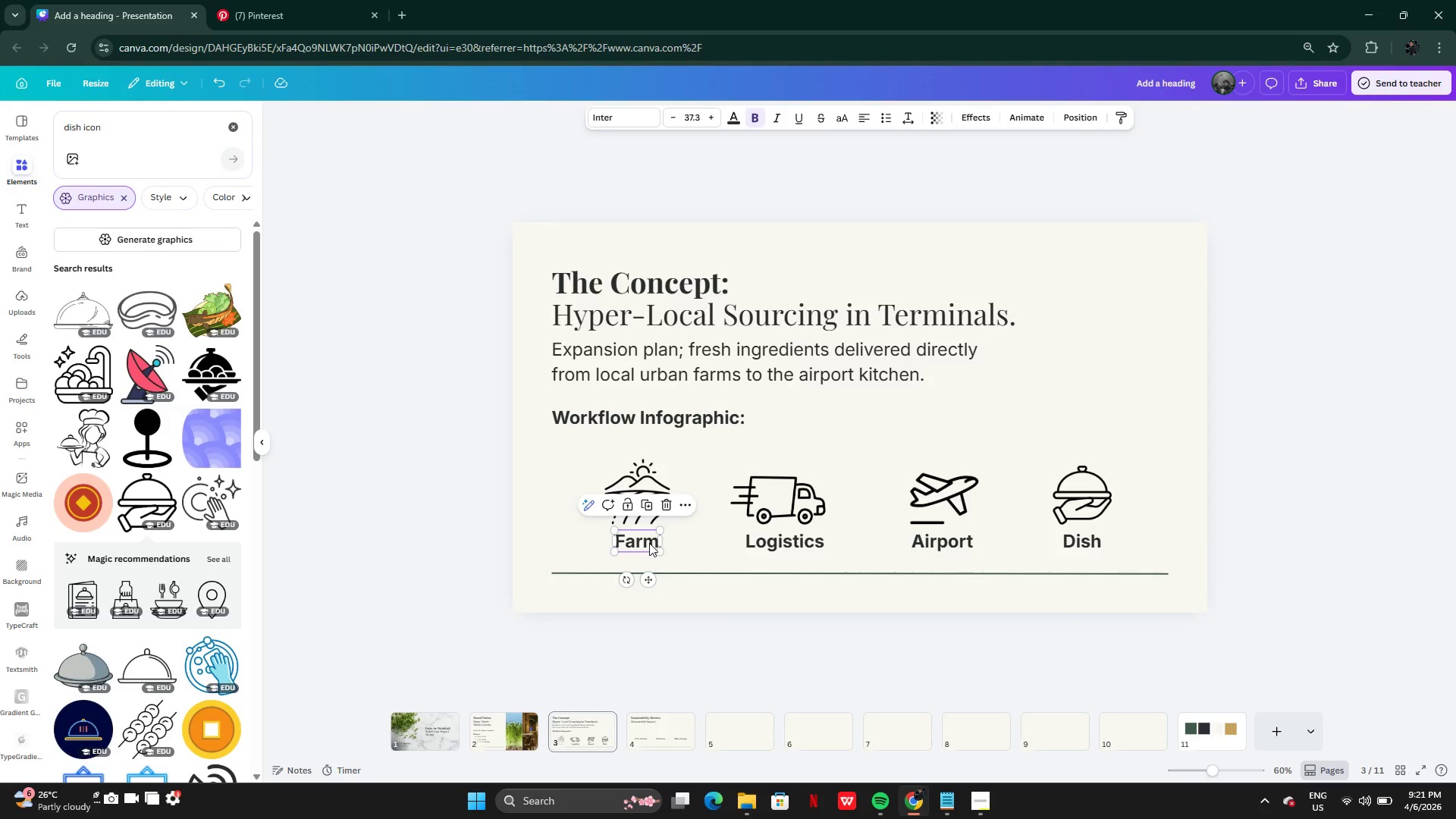 
hold_key(key=ControlLeft, duration=0.56)
 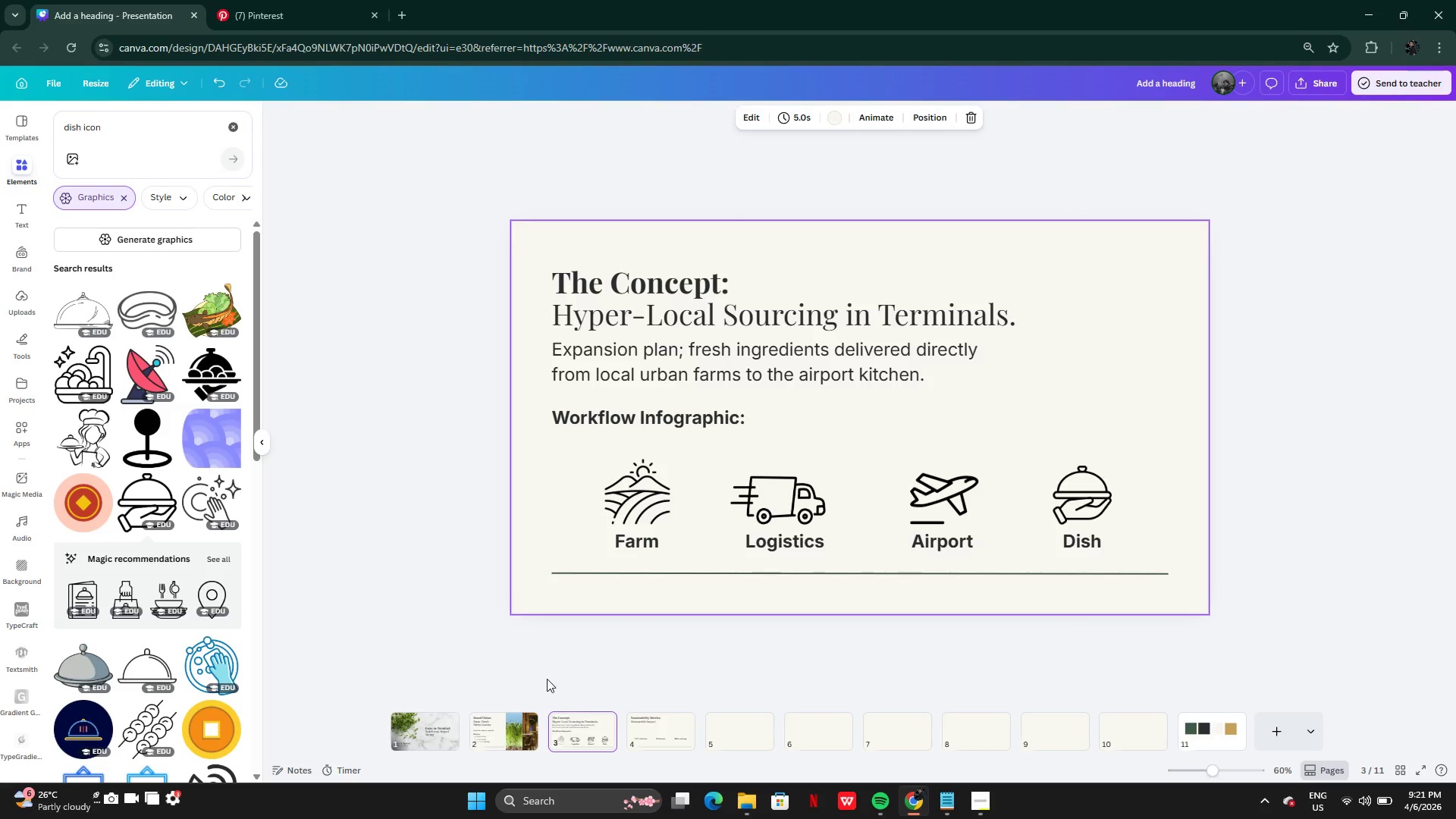 
left_click([510, 734])
 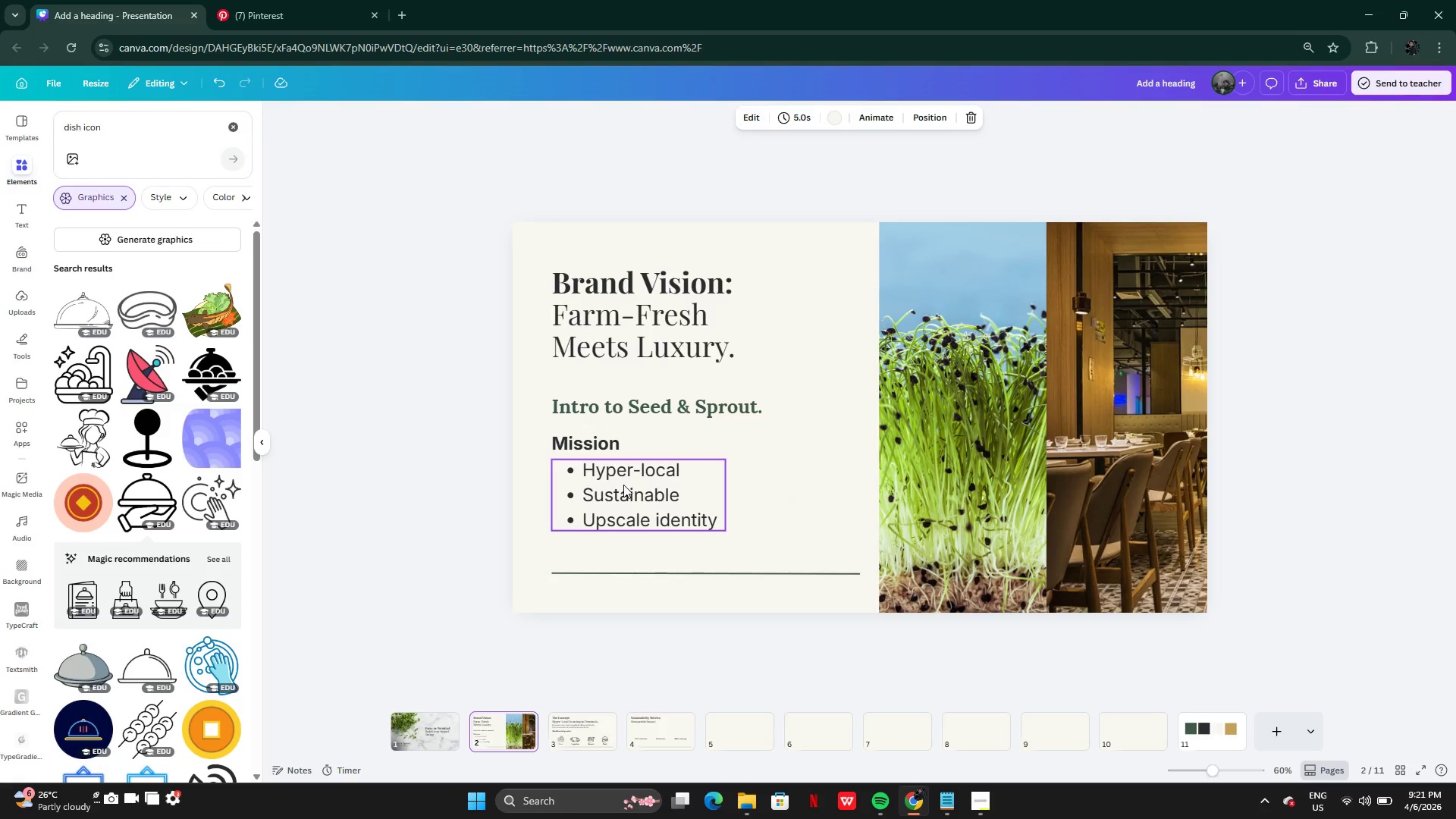 
left_click([623, 485])
 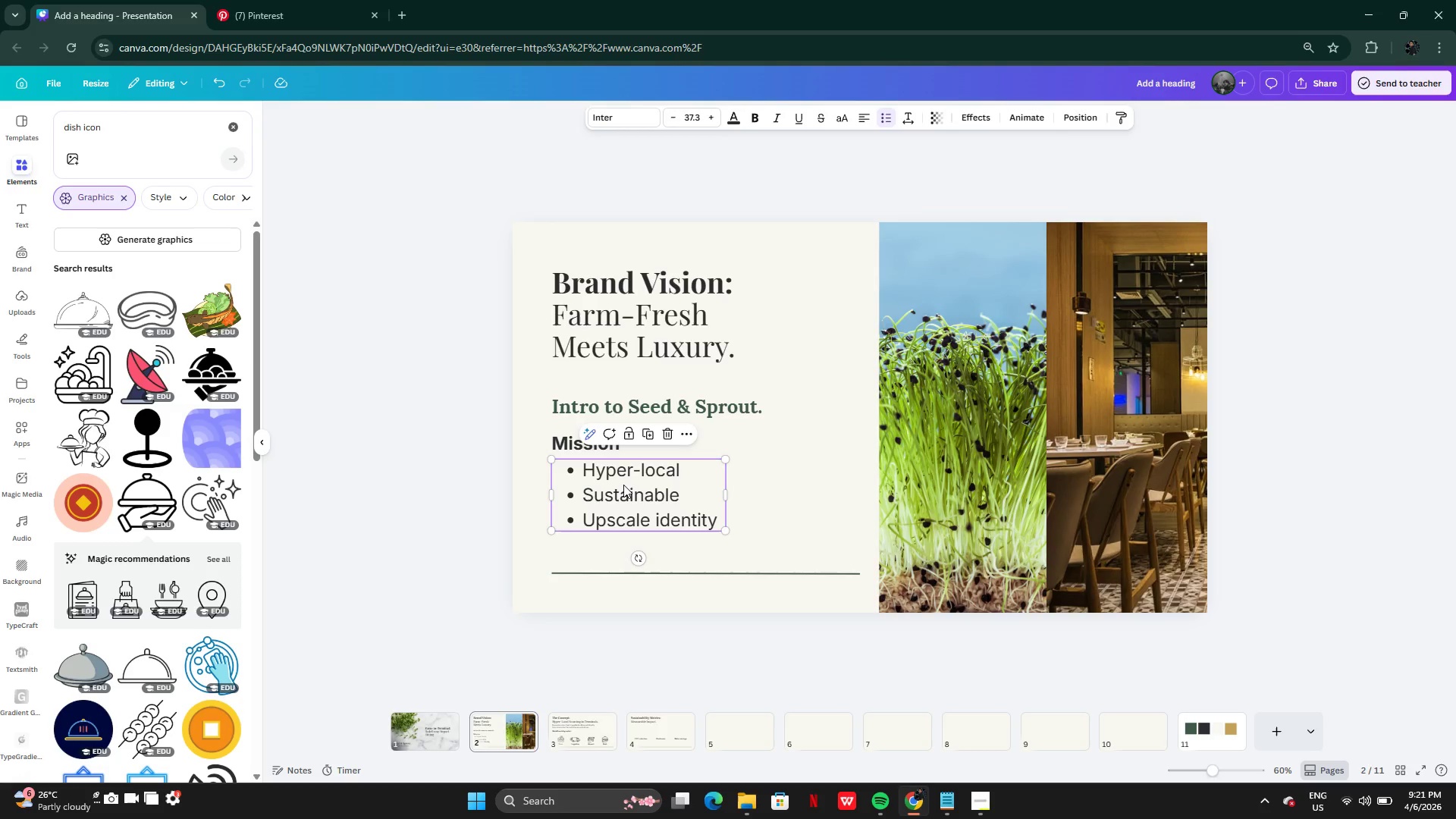 
key(Control+C)
 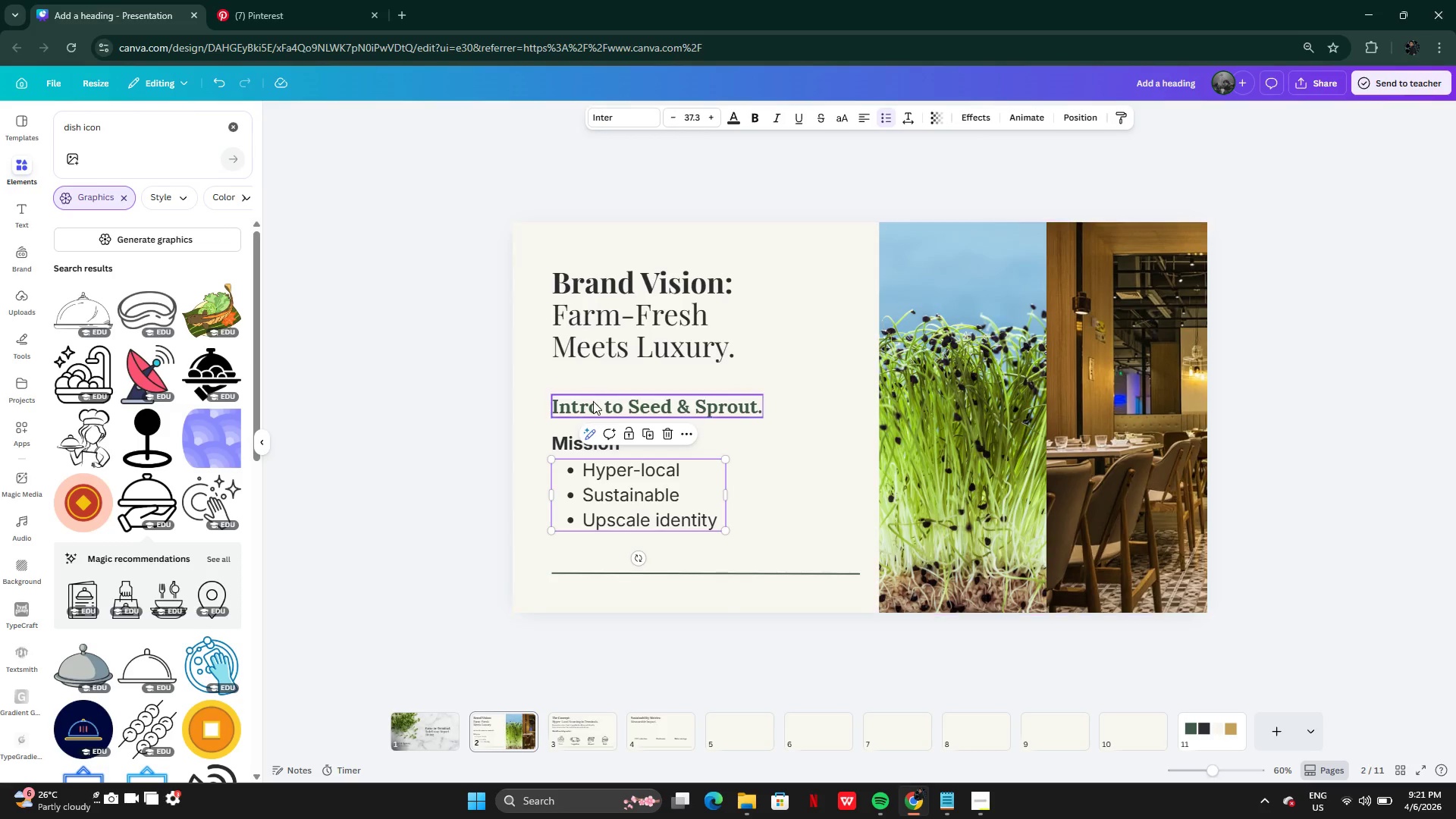 
left_click([593, 401])
 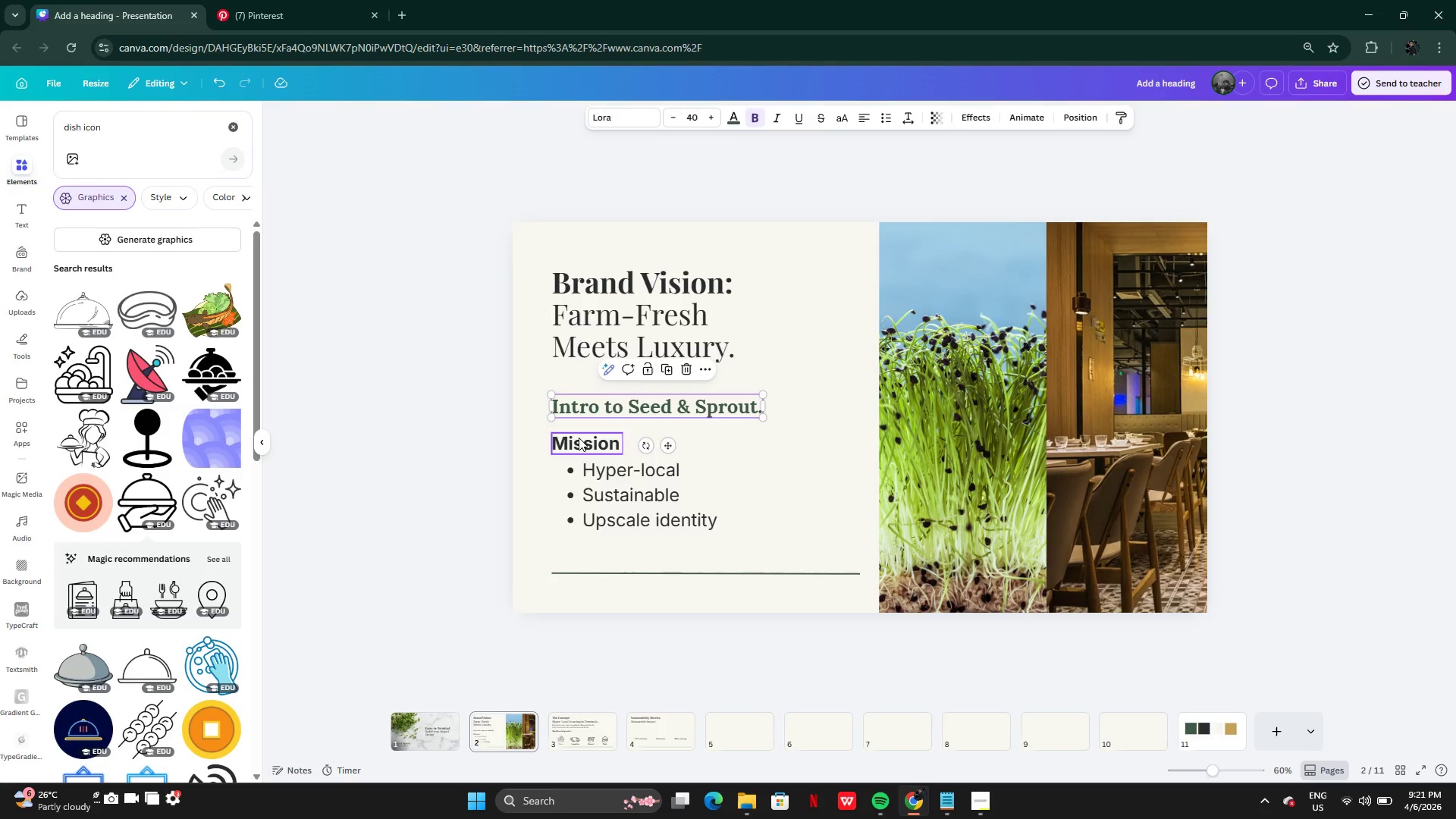 
left_click([579, 438])
 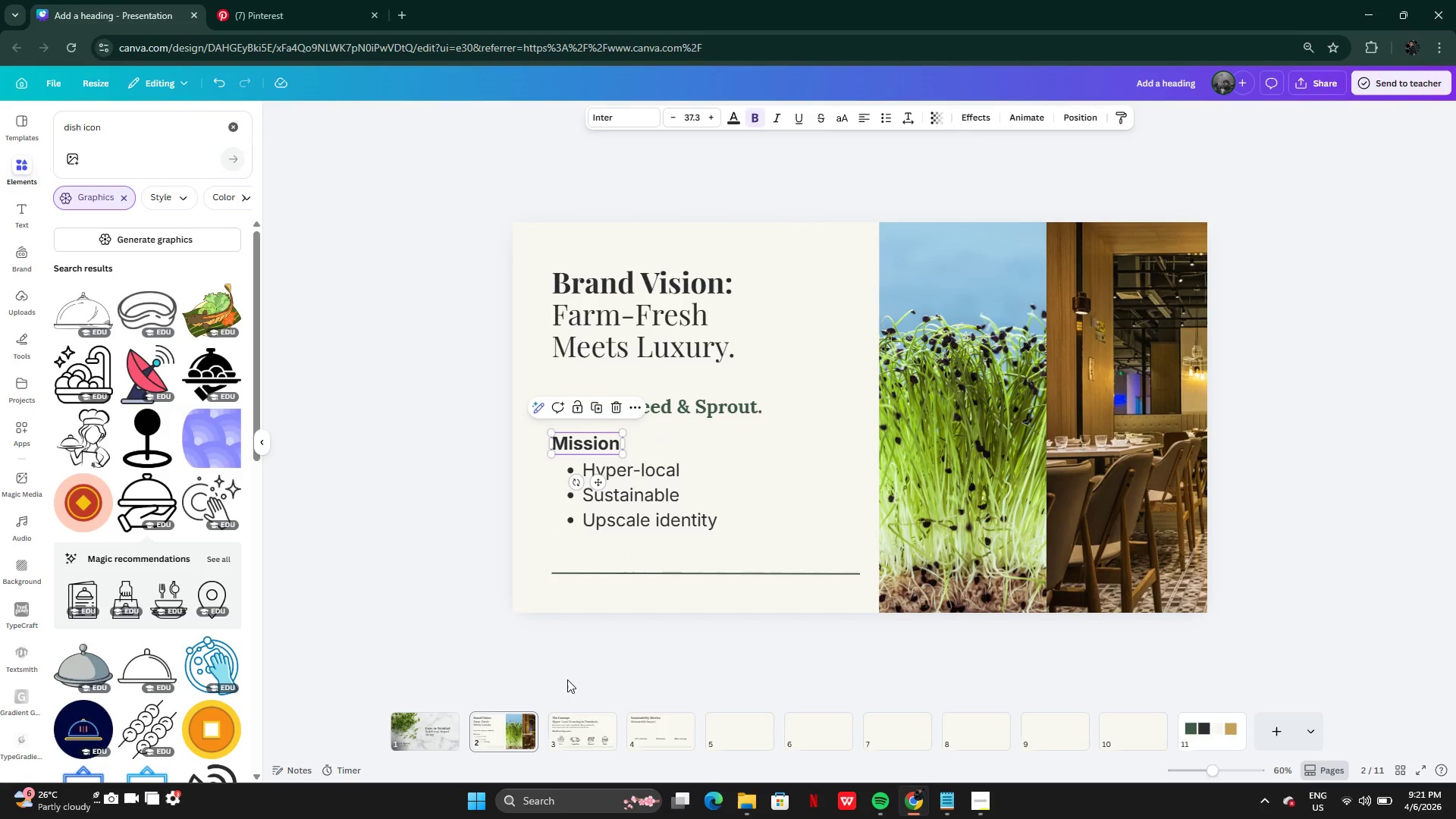 
left_click([567, 679])
 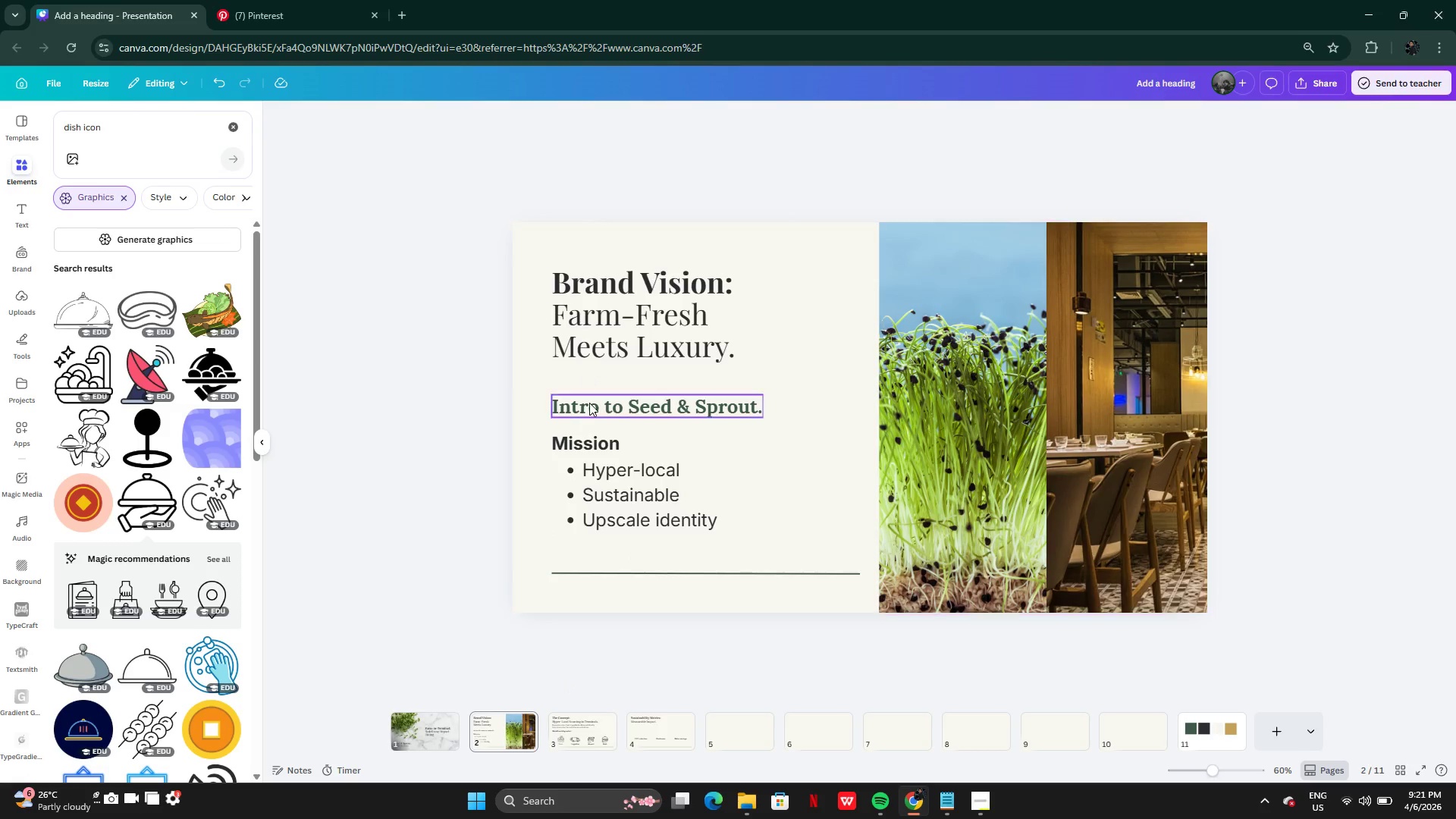 
left_click([589, 403])
 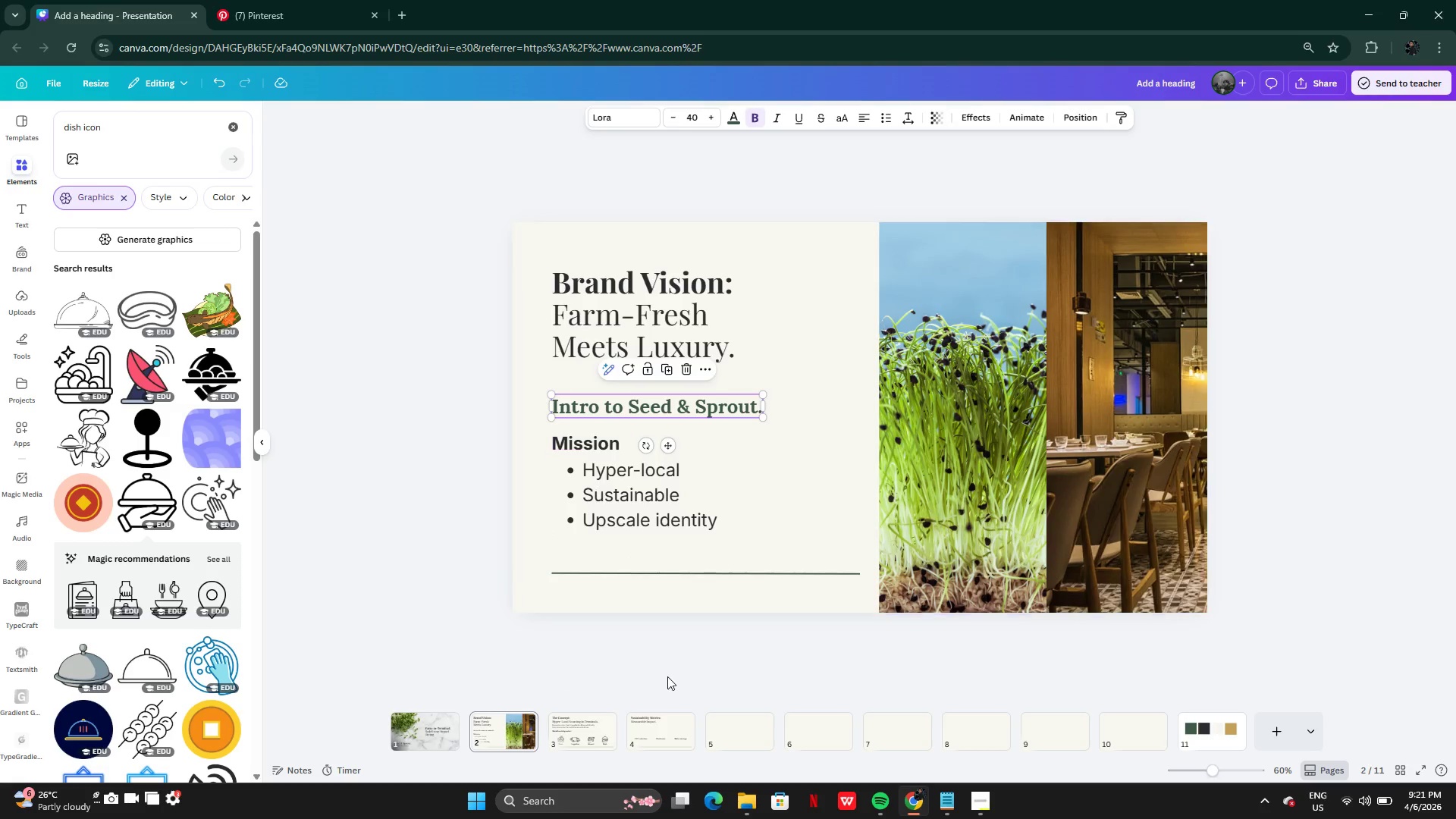 
left_click([675, 729])
 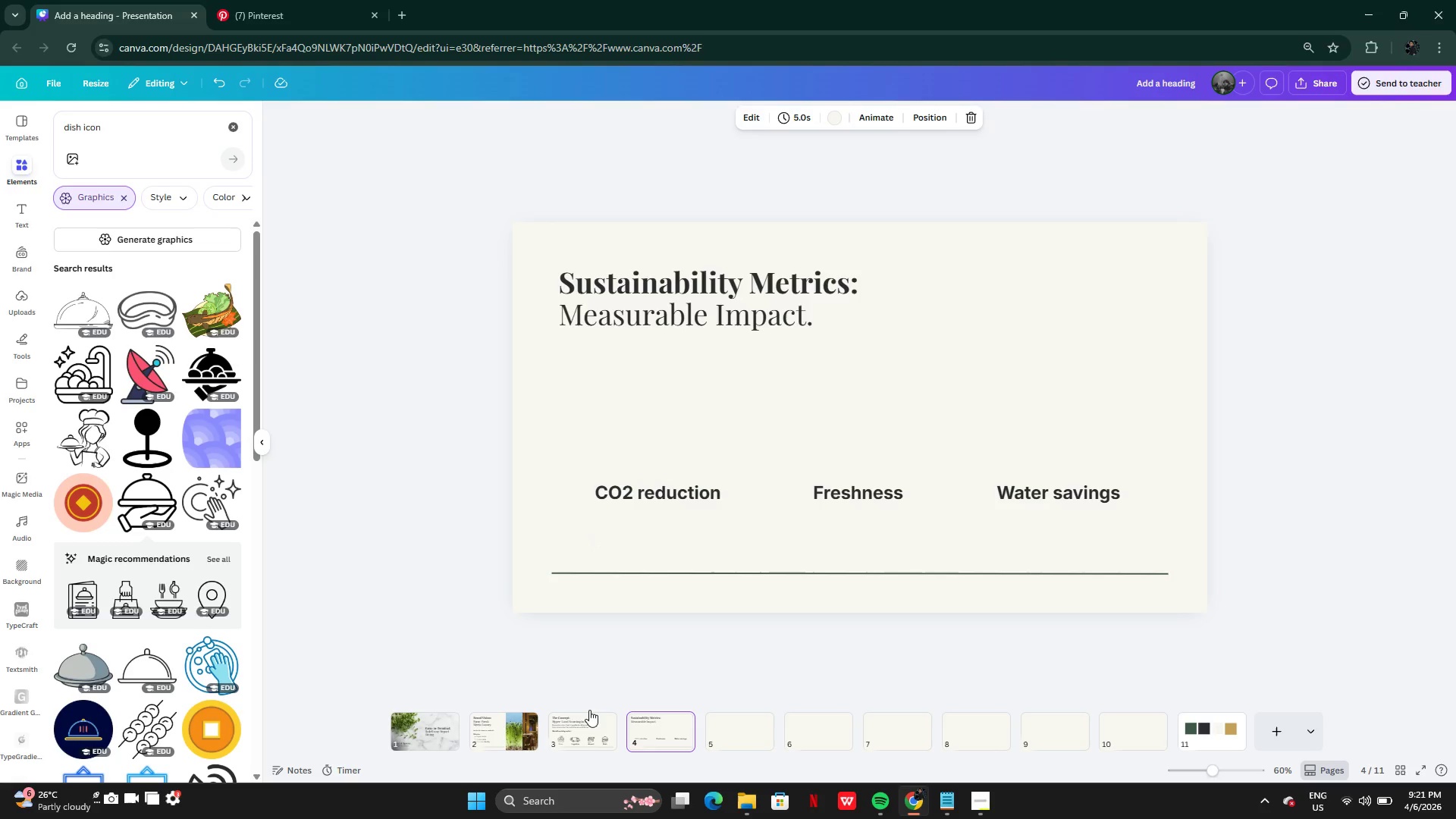 
left_click([582, 736])
 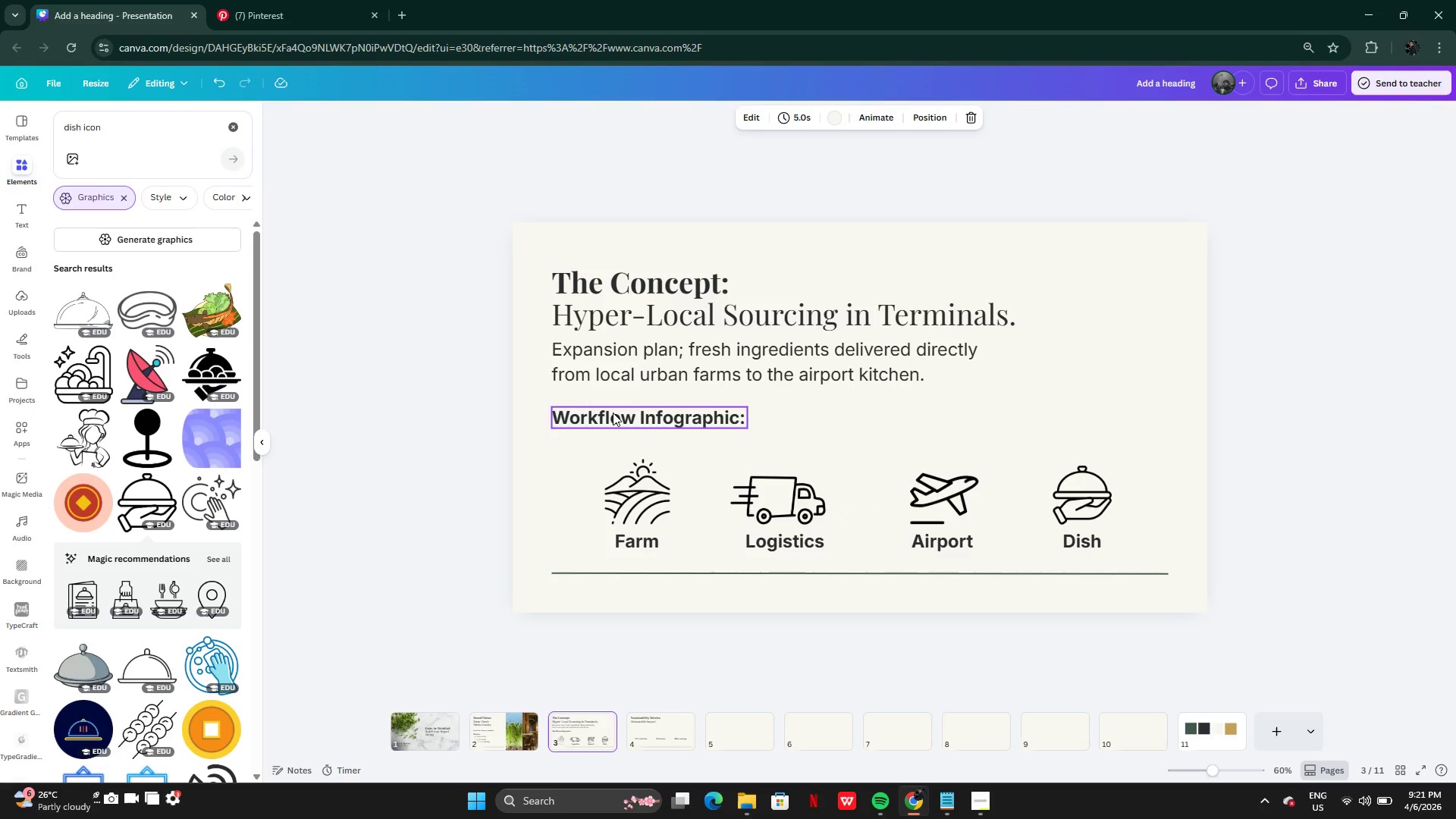 
left_click([613, 413])
 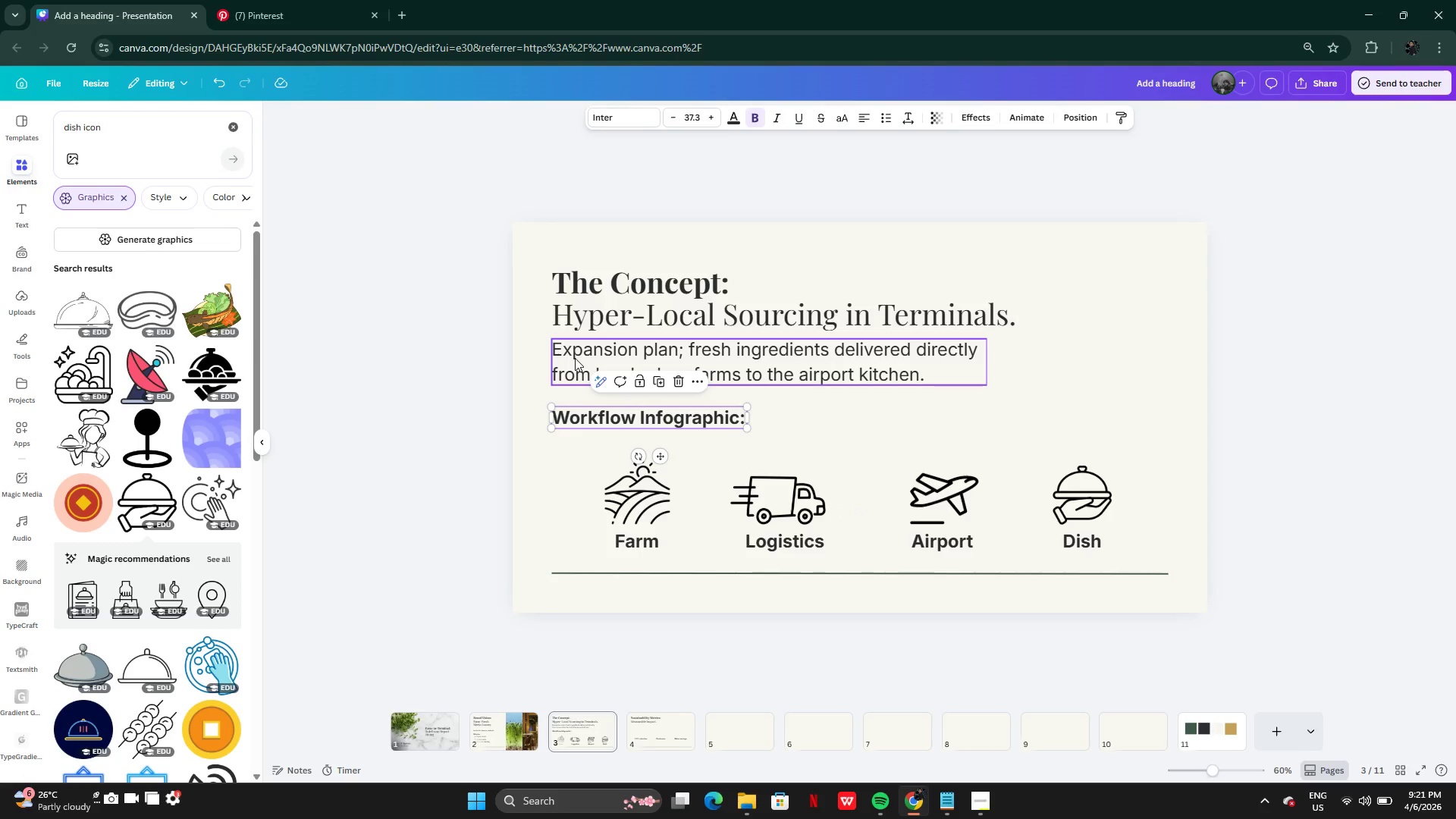 
left_click([575, 358])
 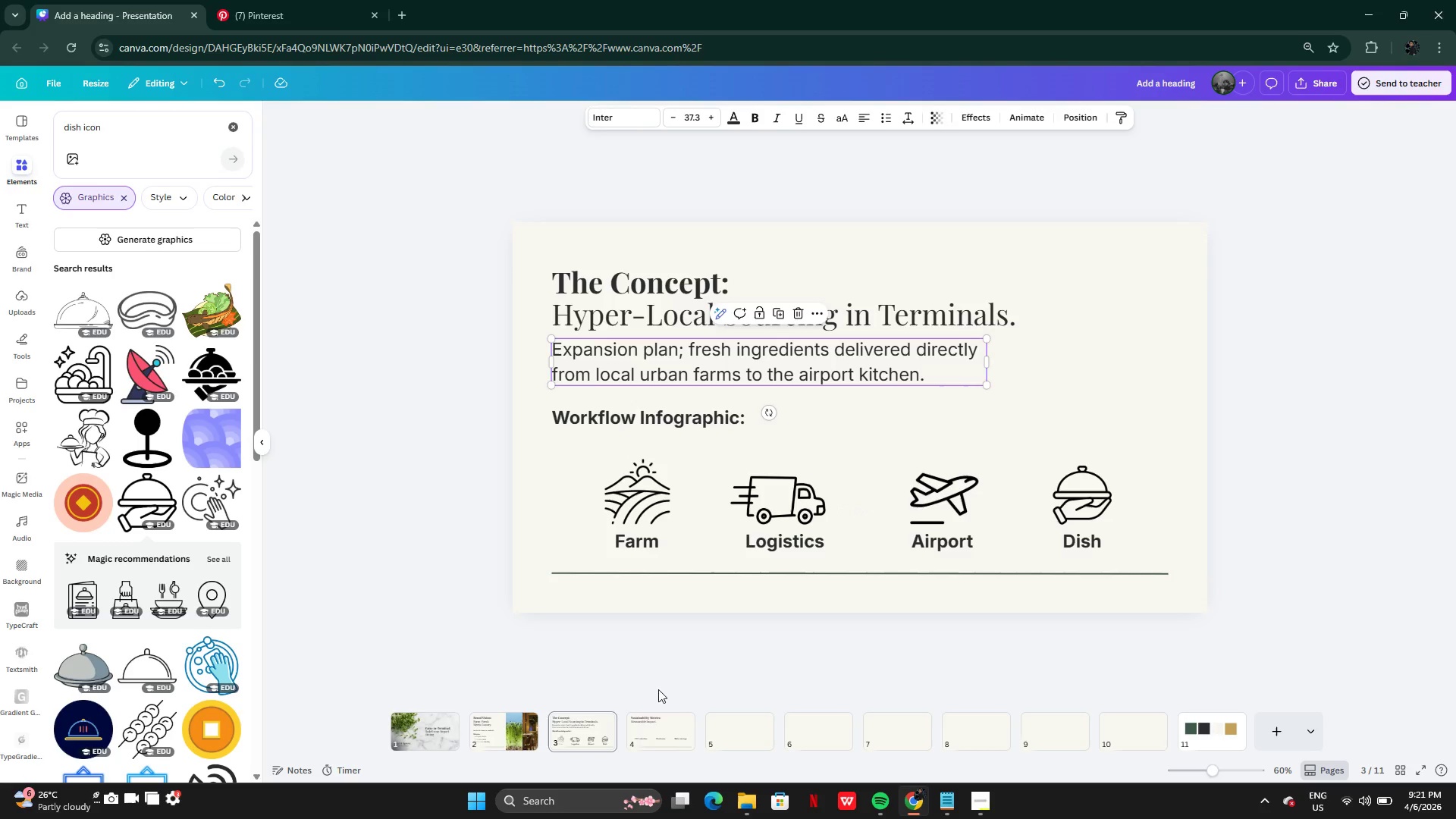 
key(Control+C)
 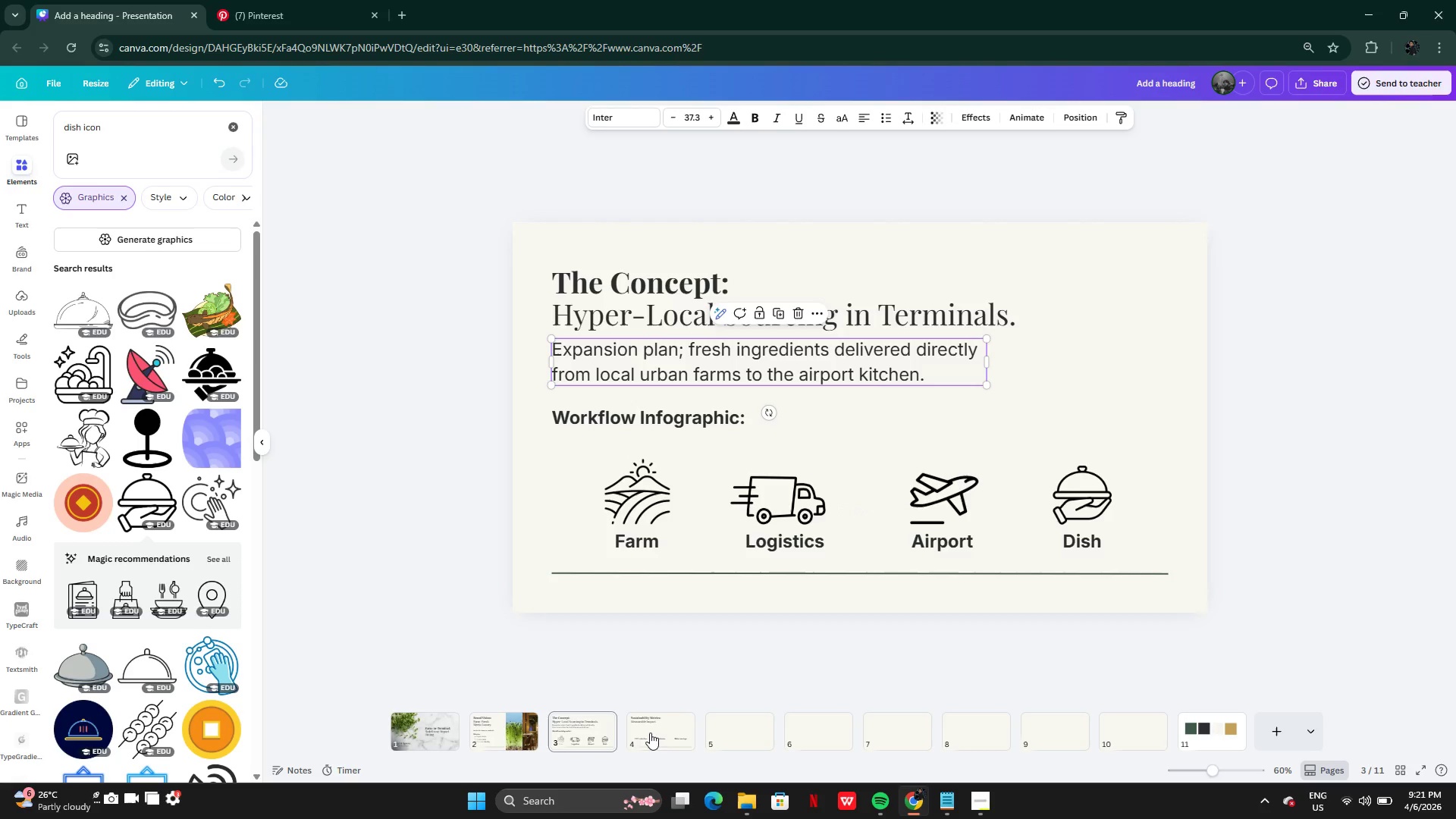 
left_click([651, 733])
 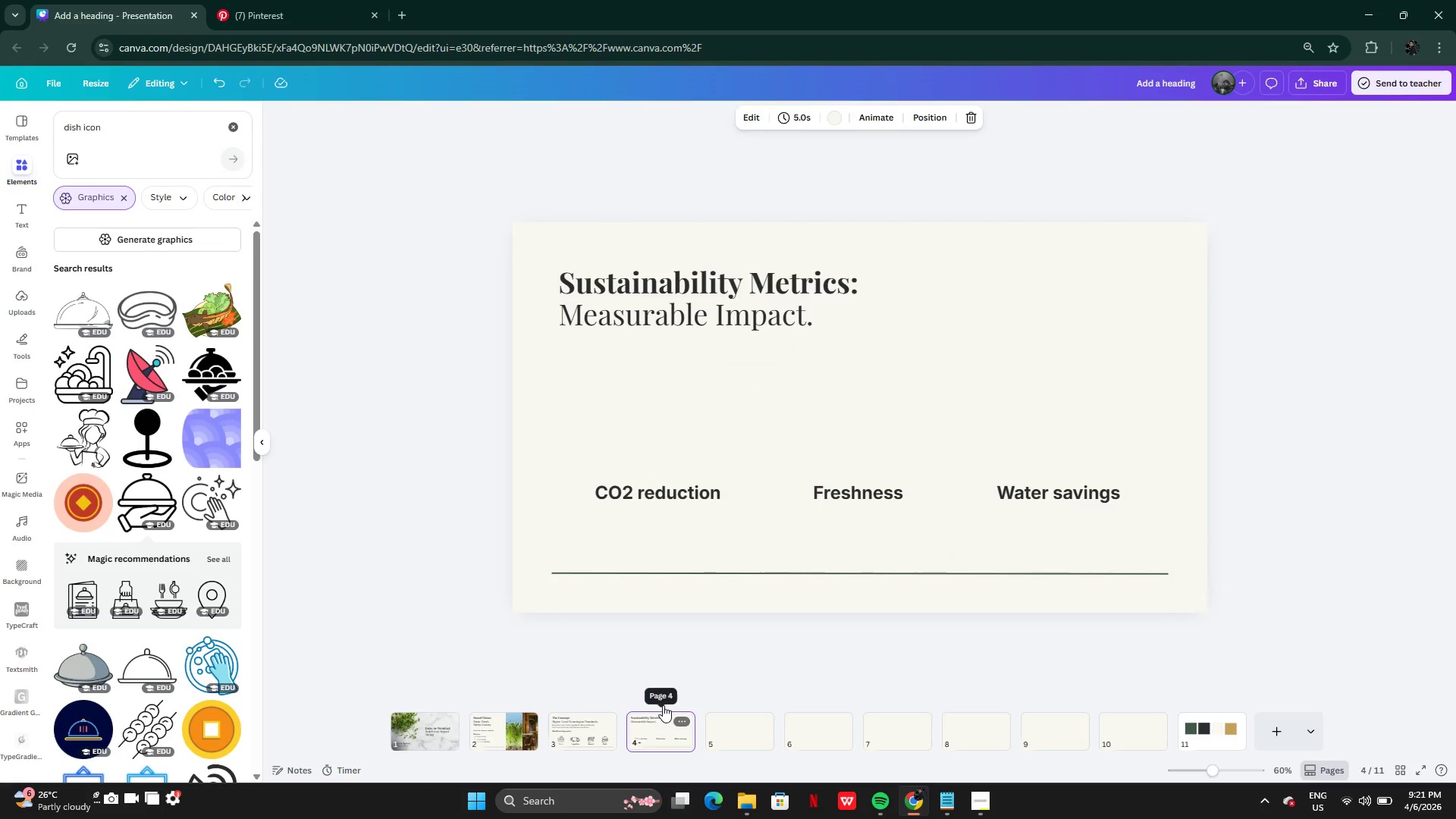 
key(Control+V)
 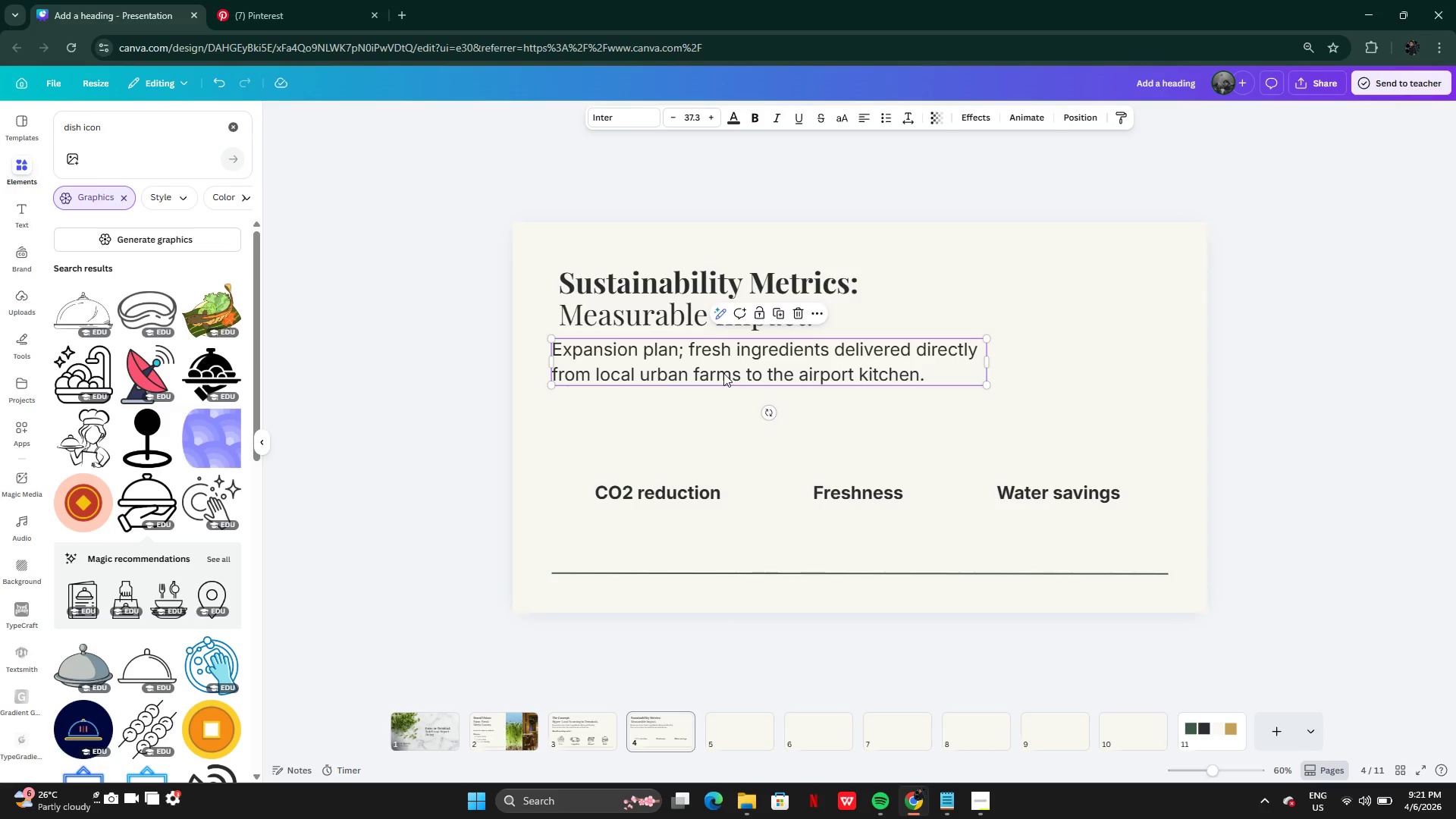 
left_click_drag(start_coordinate=[723, 373], to_coordinate=[748, 544])
 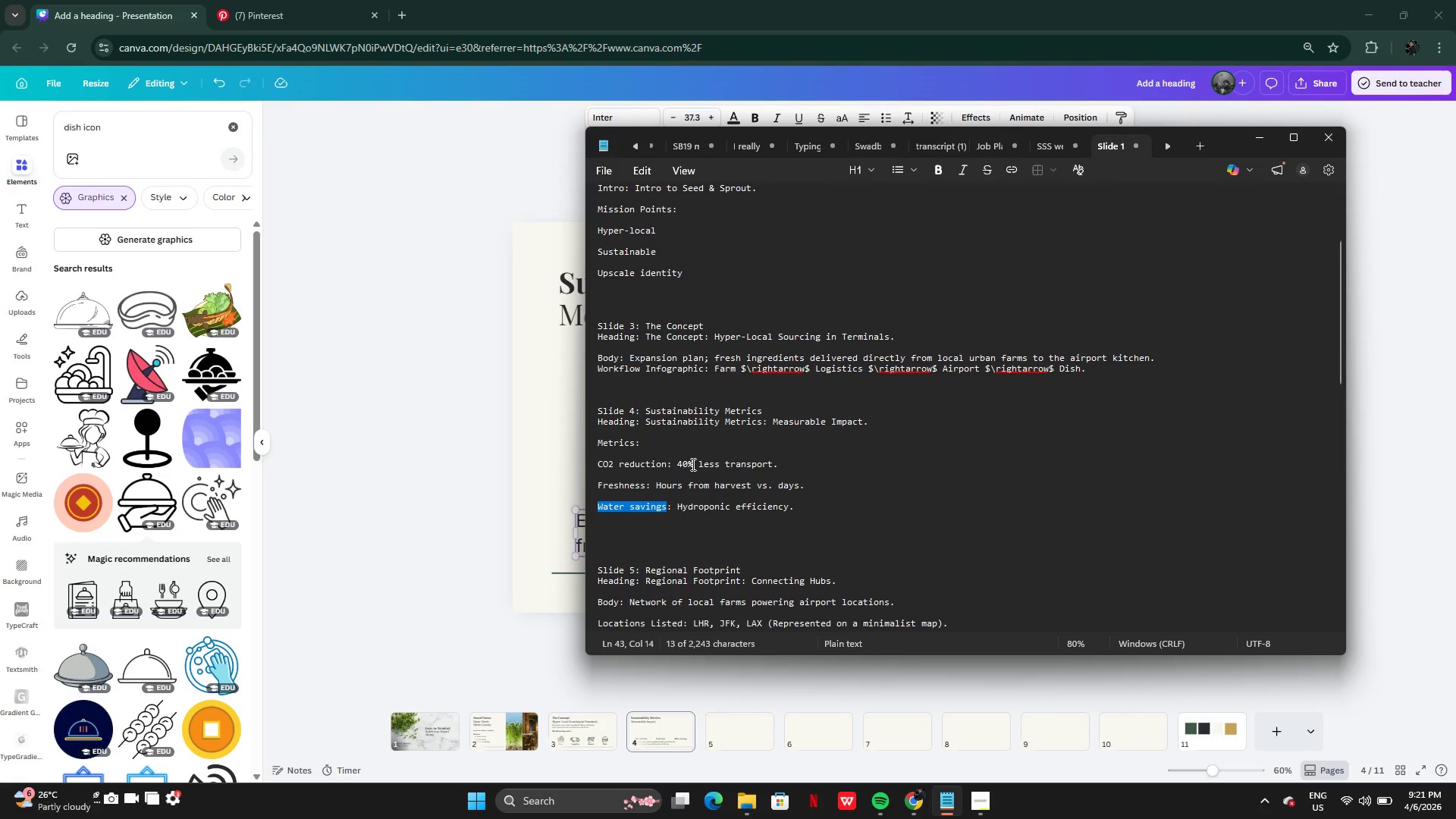 
left_click_drag(start_coordinate=[677, 465], to_coordinate=[769, 465])
 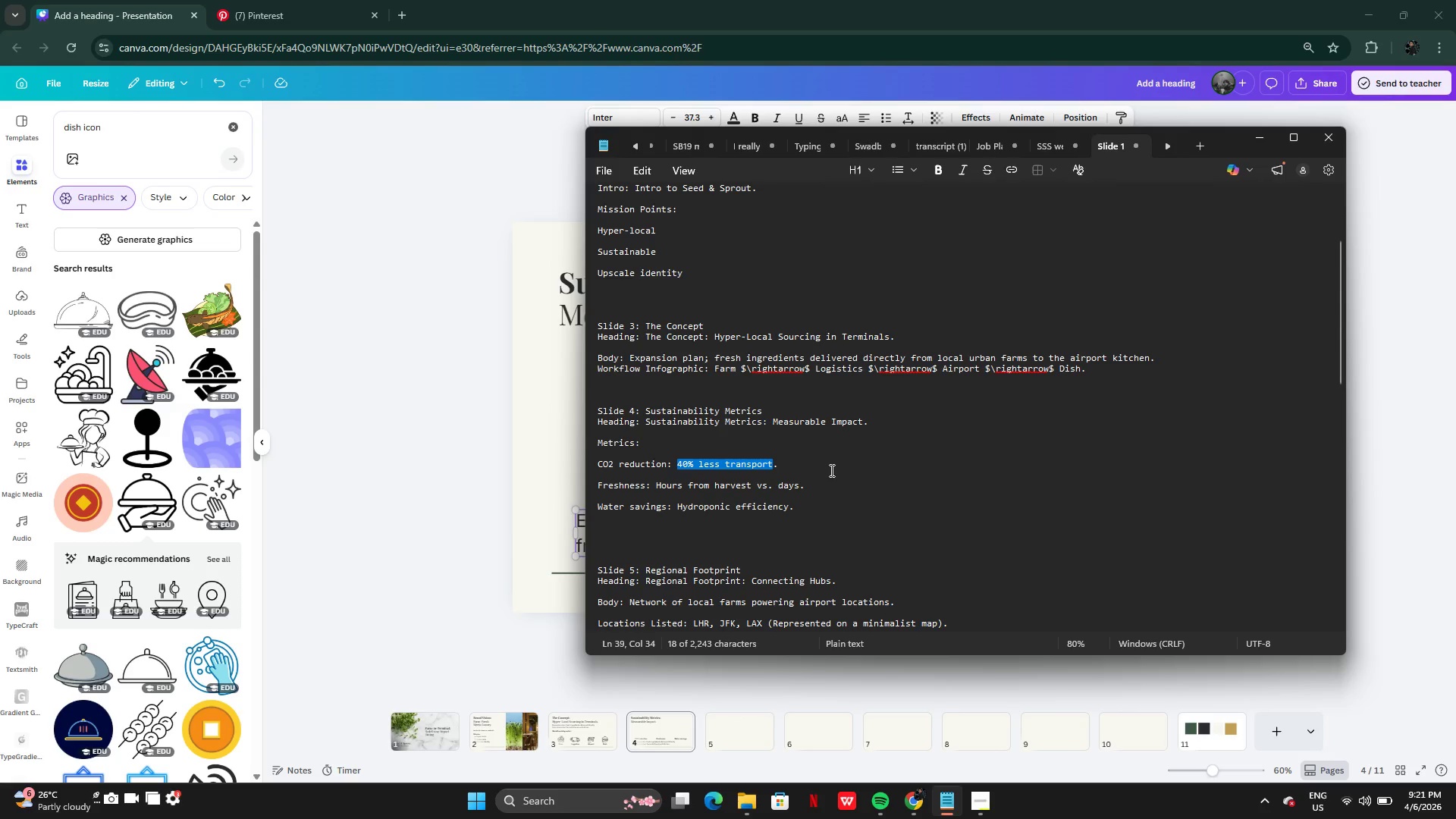 
key(Control+C)
 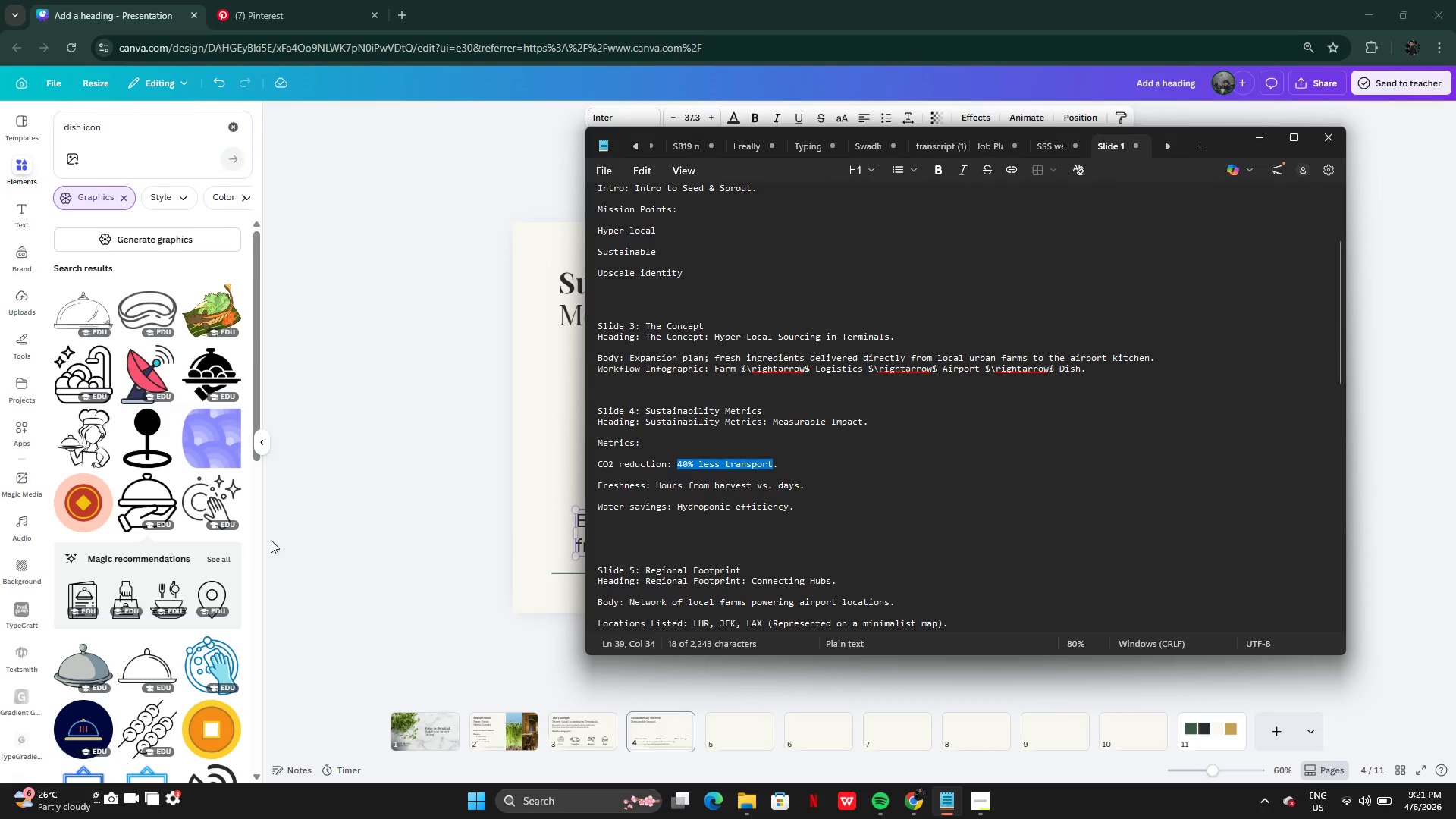 
left_click([283, 537])
 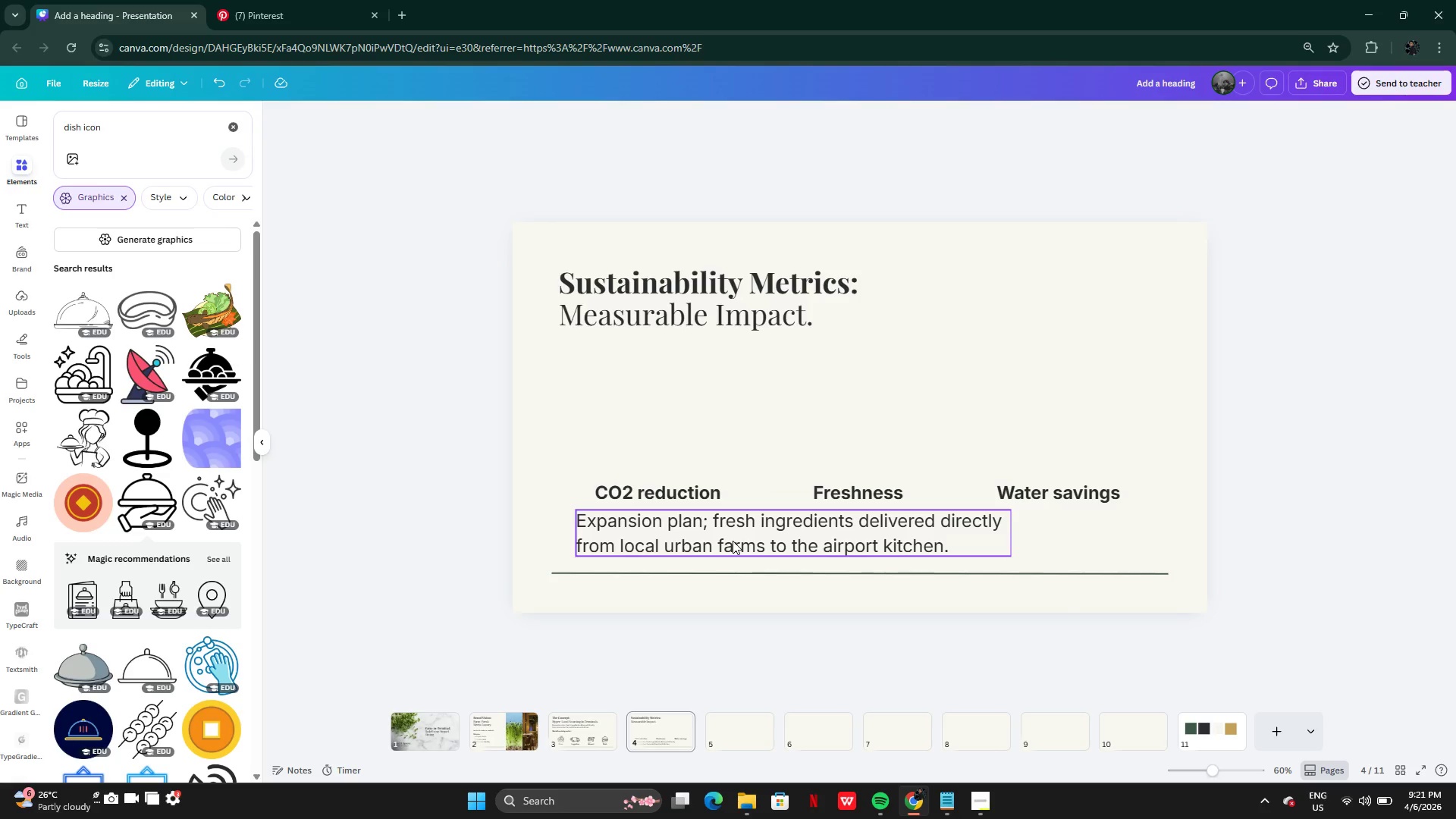 
hold_key(key=ControlLeft, duration=1.58)
left_click([733, 535])
 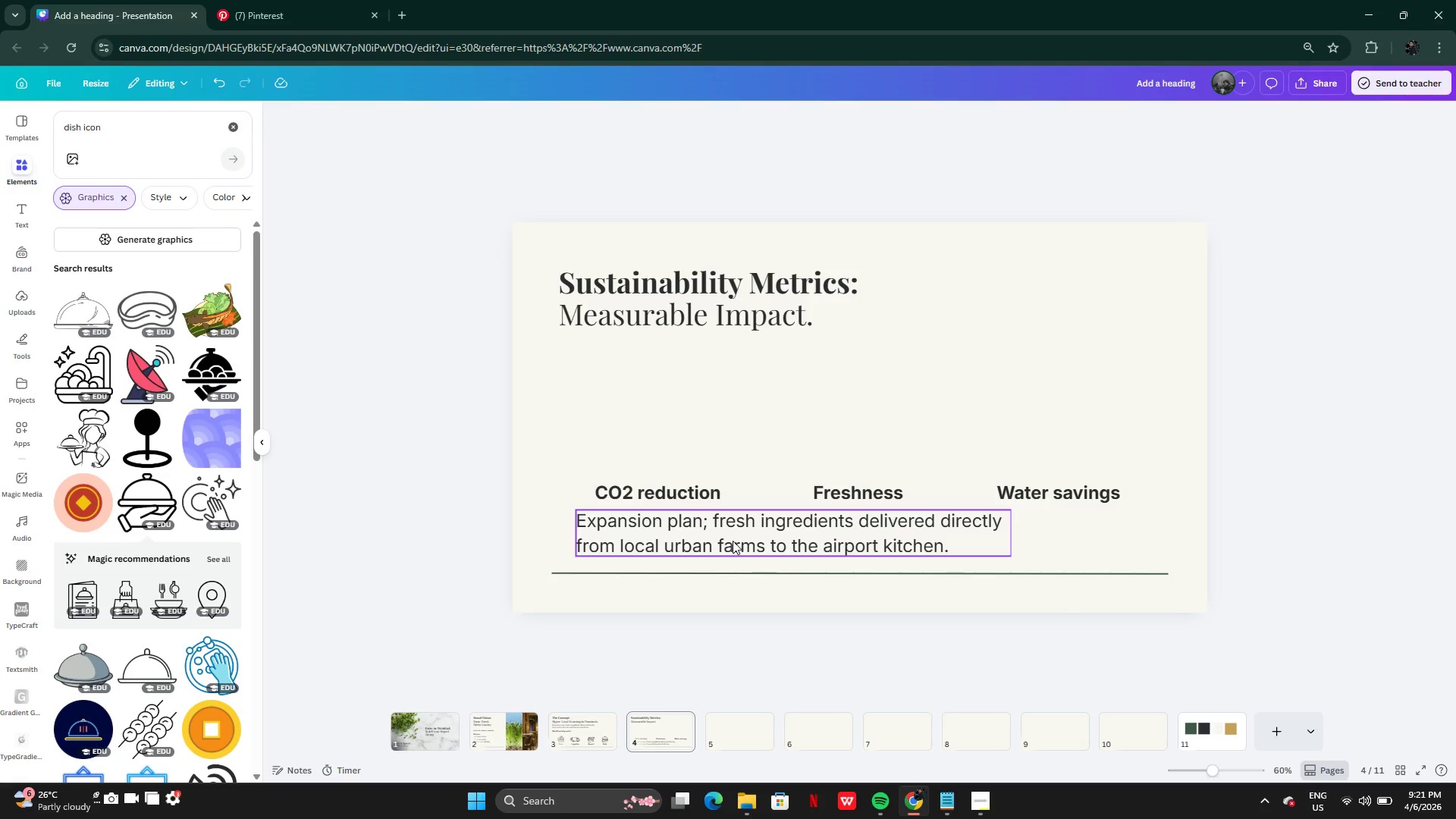 
double_click([733, 535])
 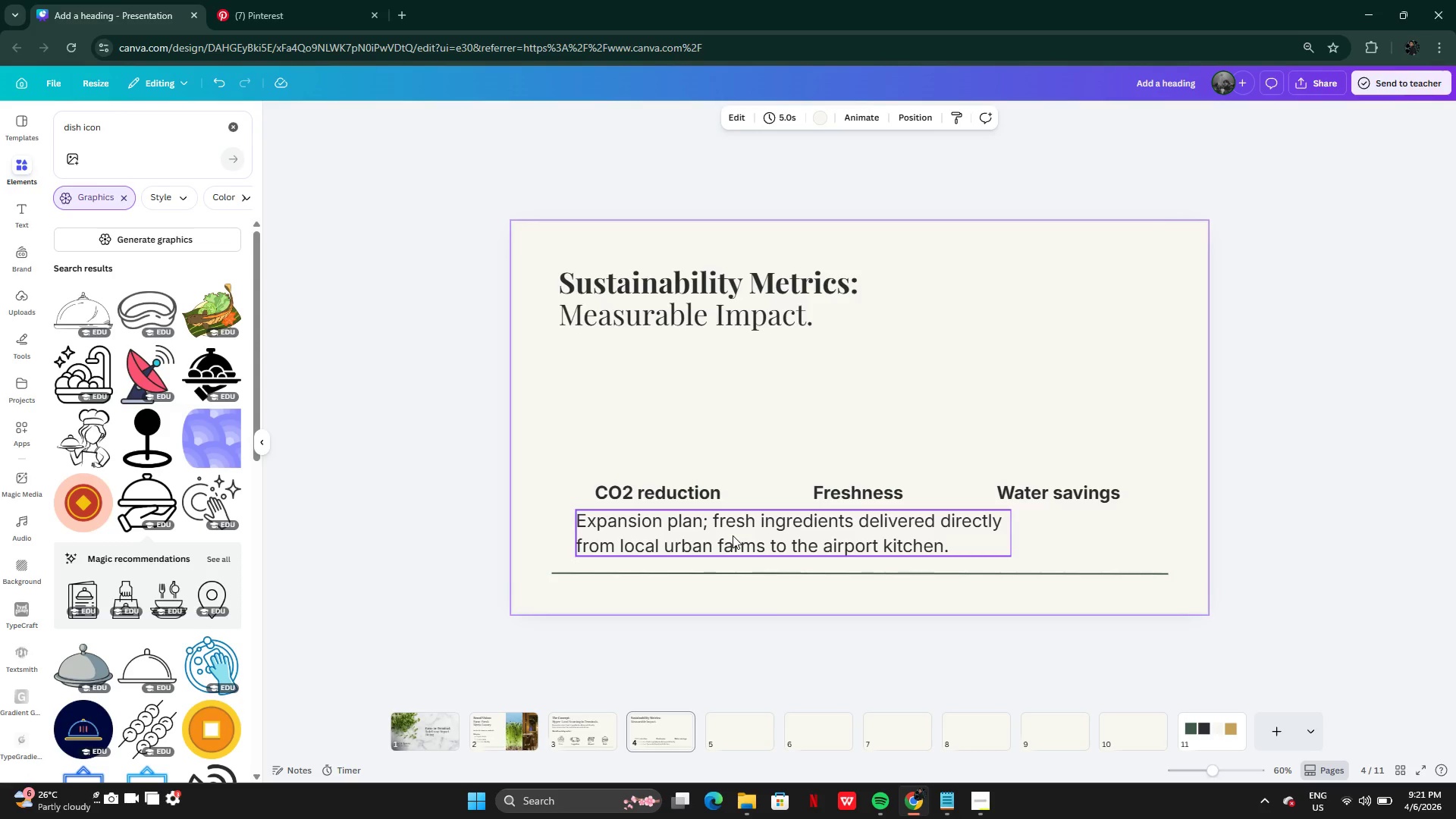 
left_click([733, 535])
 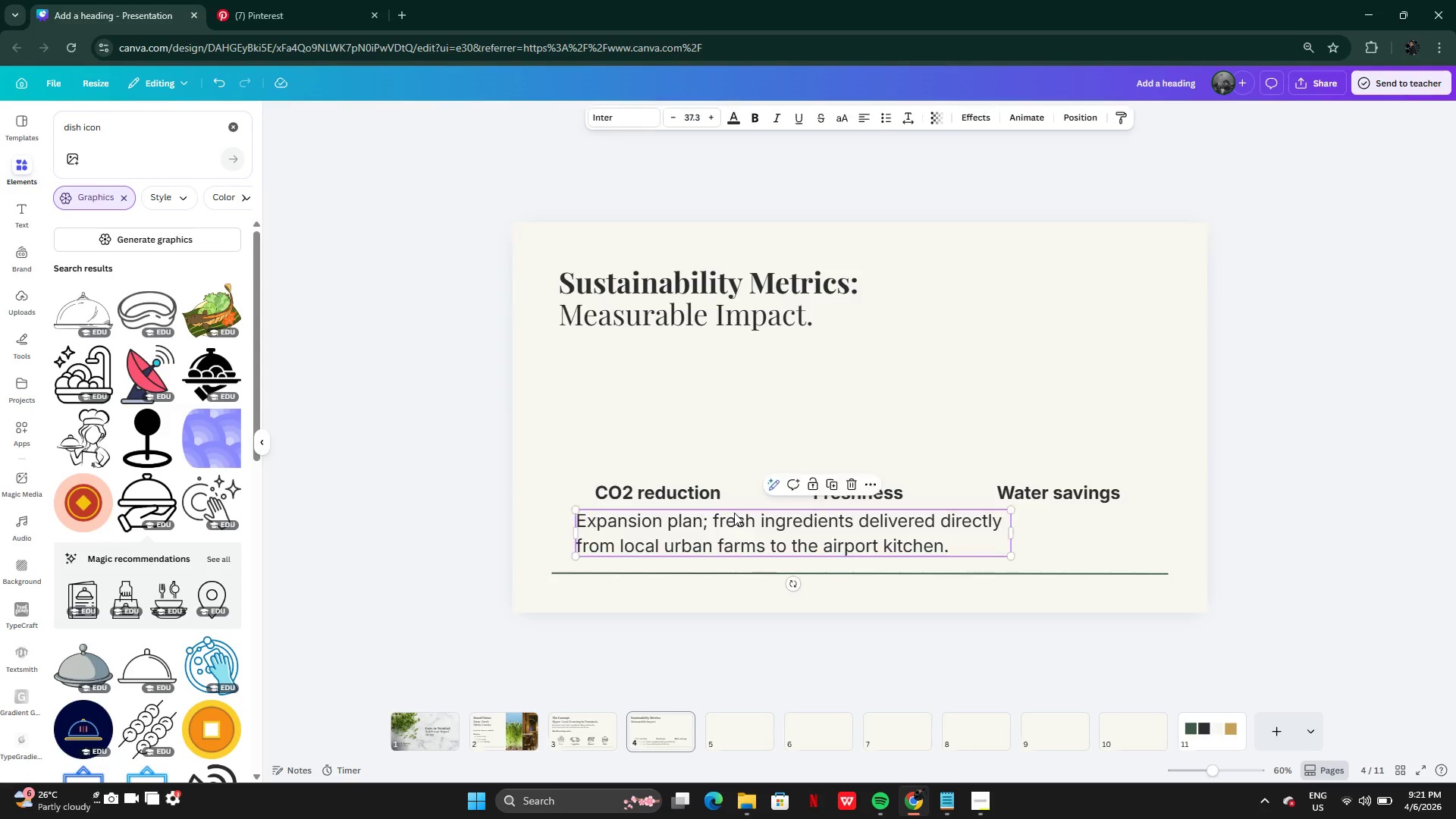 
double_click([734, 513])
 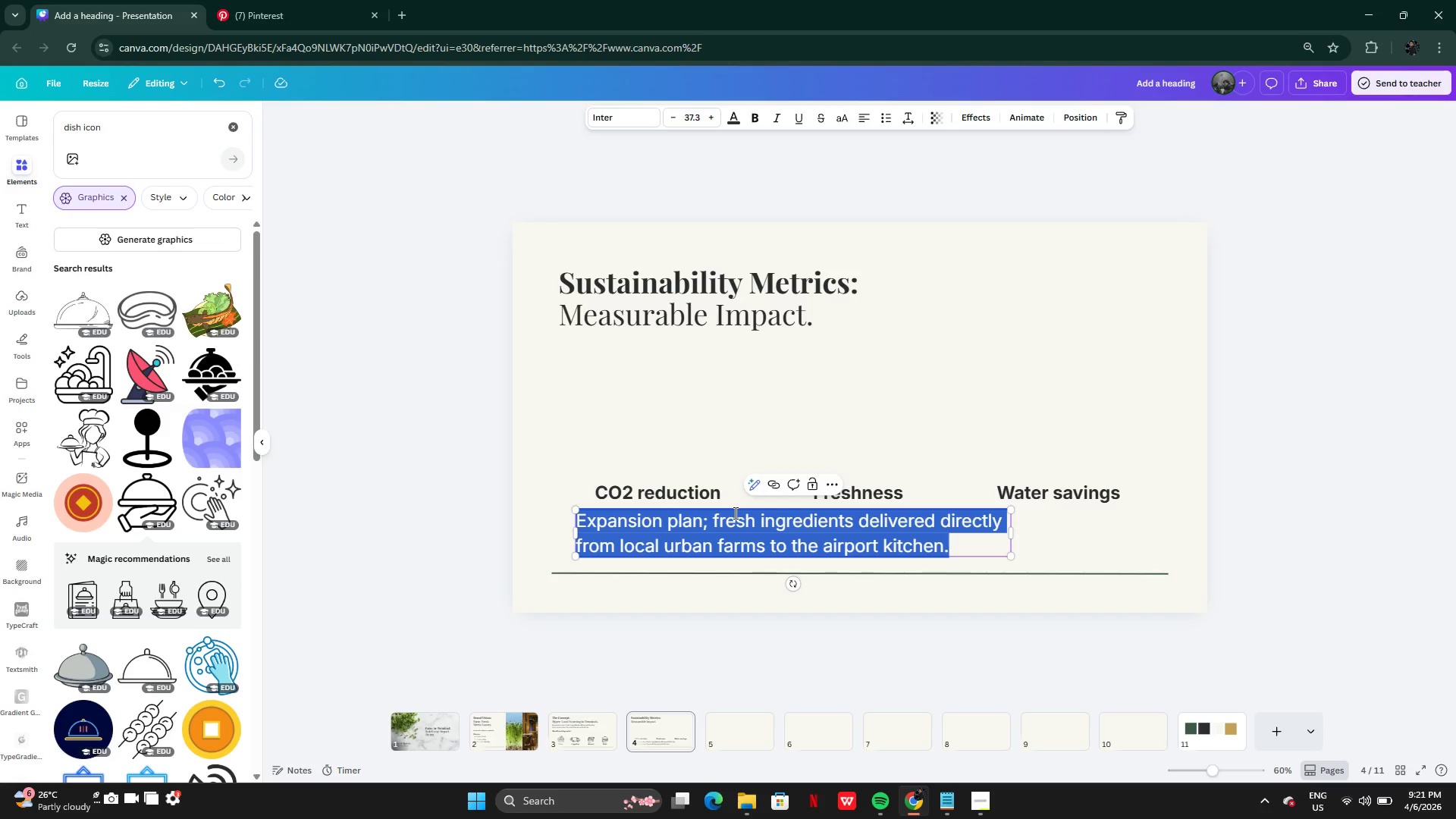 
key(Shift+9)
 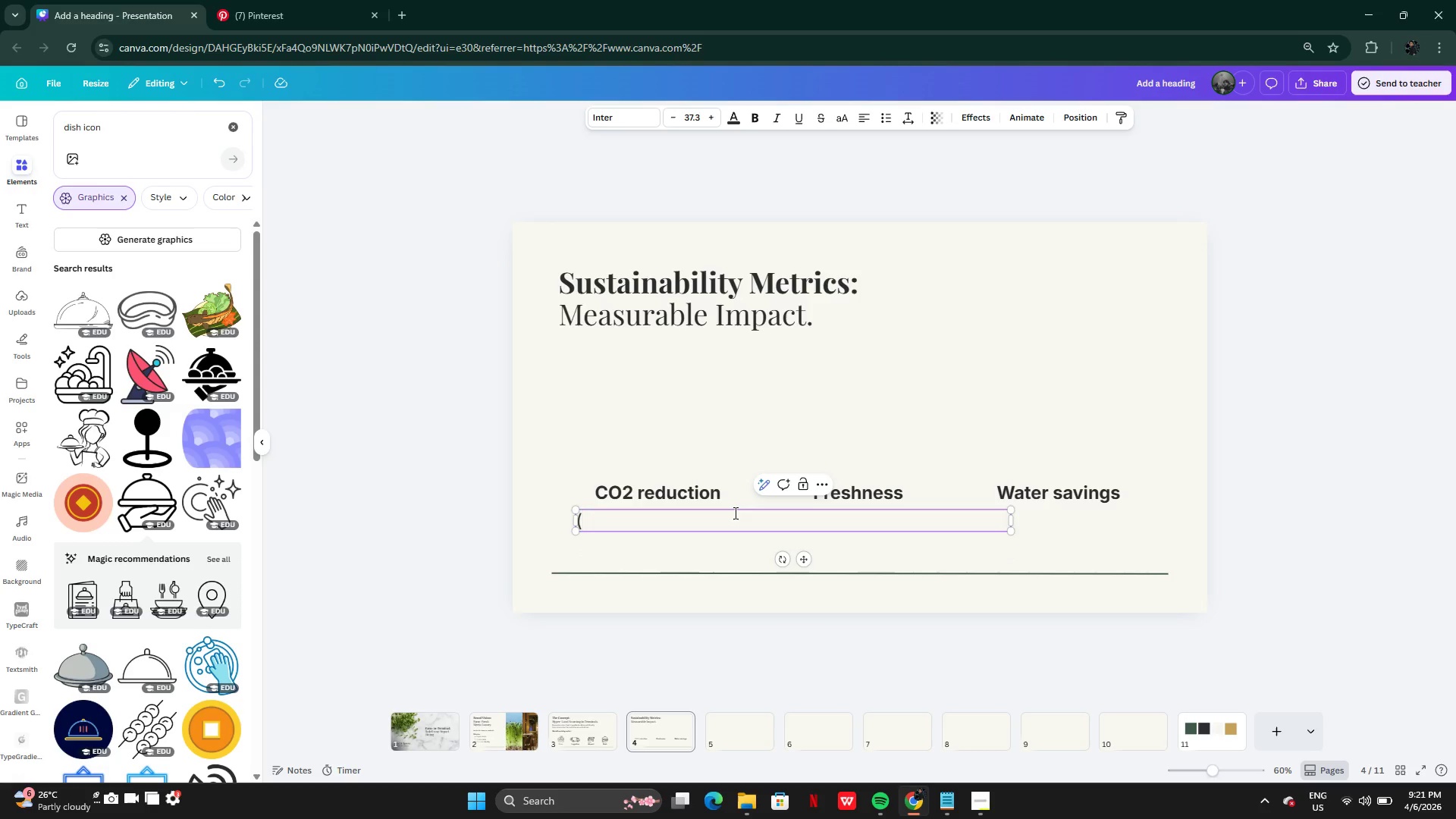 
hold_key(key=ShiftLeft, duration=0.7)
 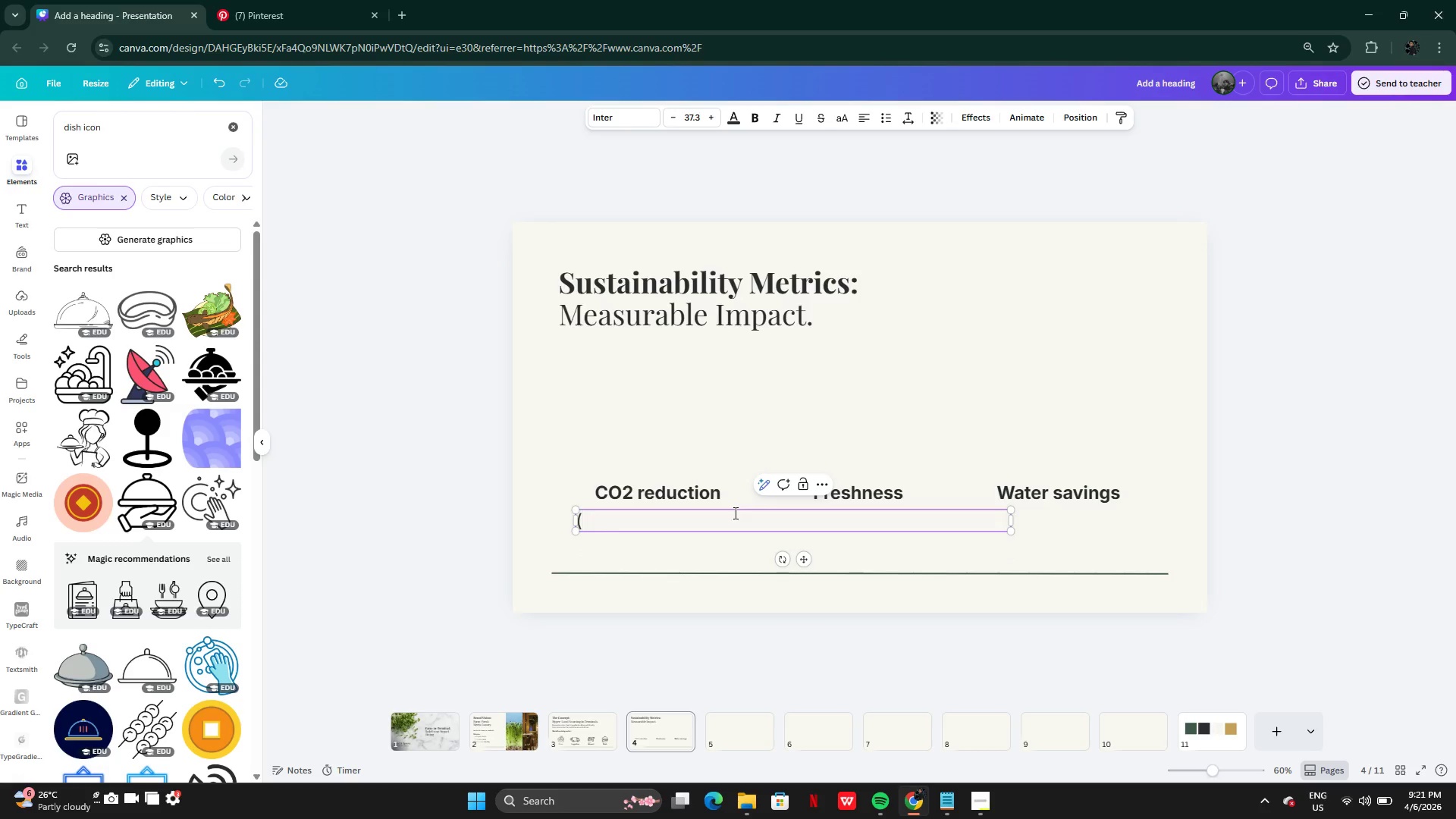 
key(Control+V)
 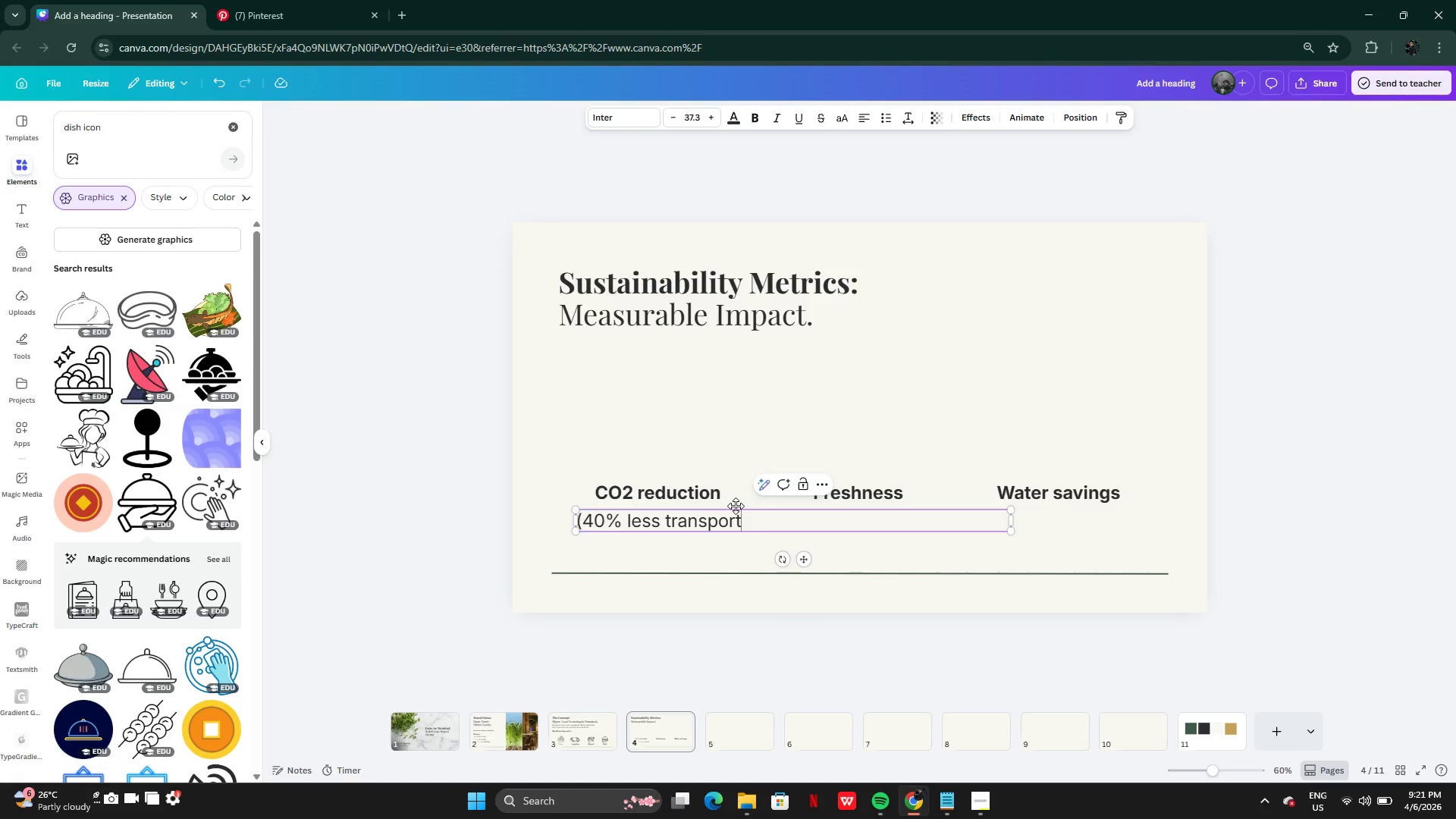 
key(Shift+0)
 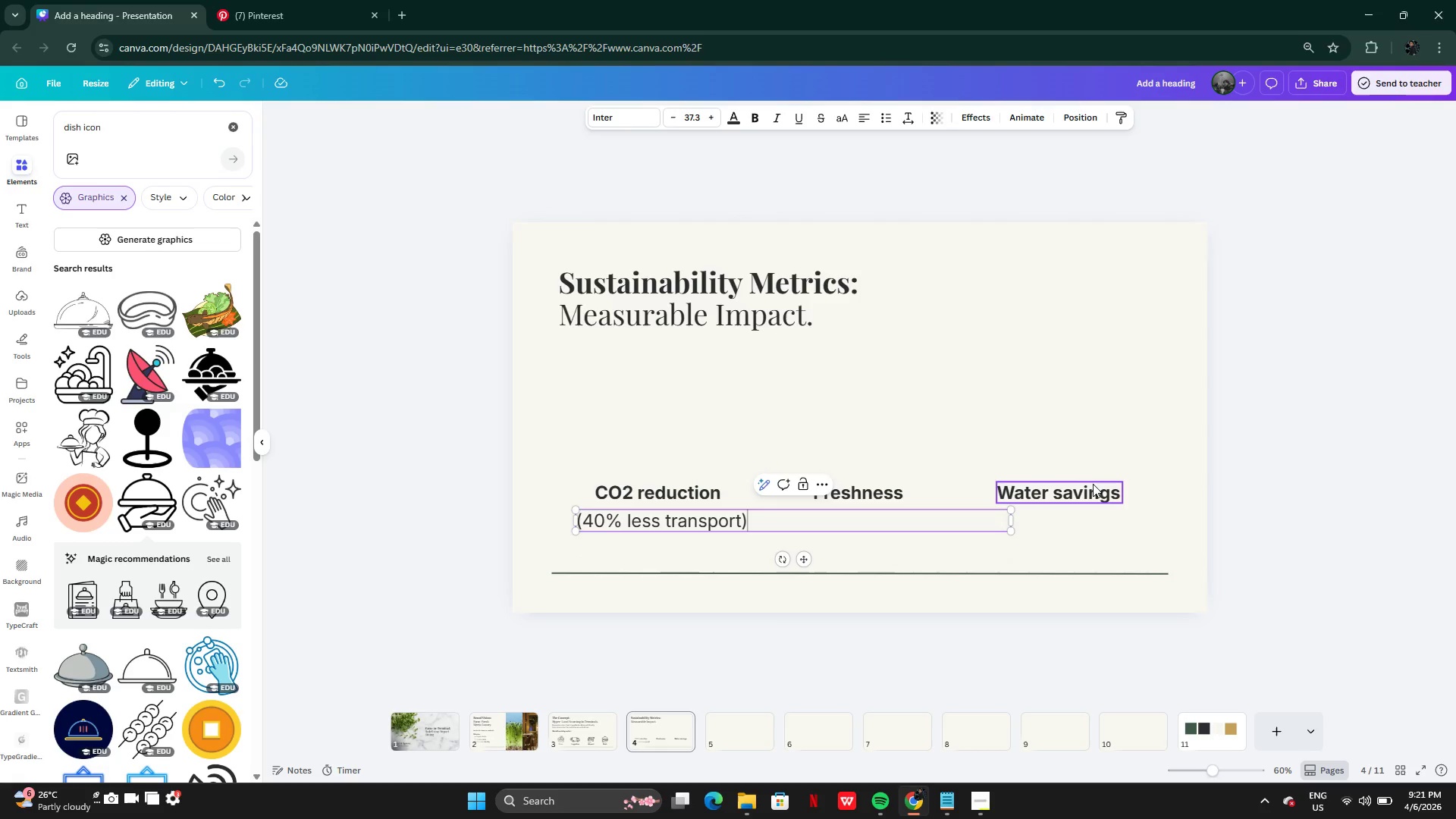 
left_click([1082, 517])
 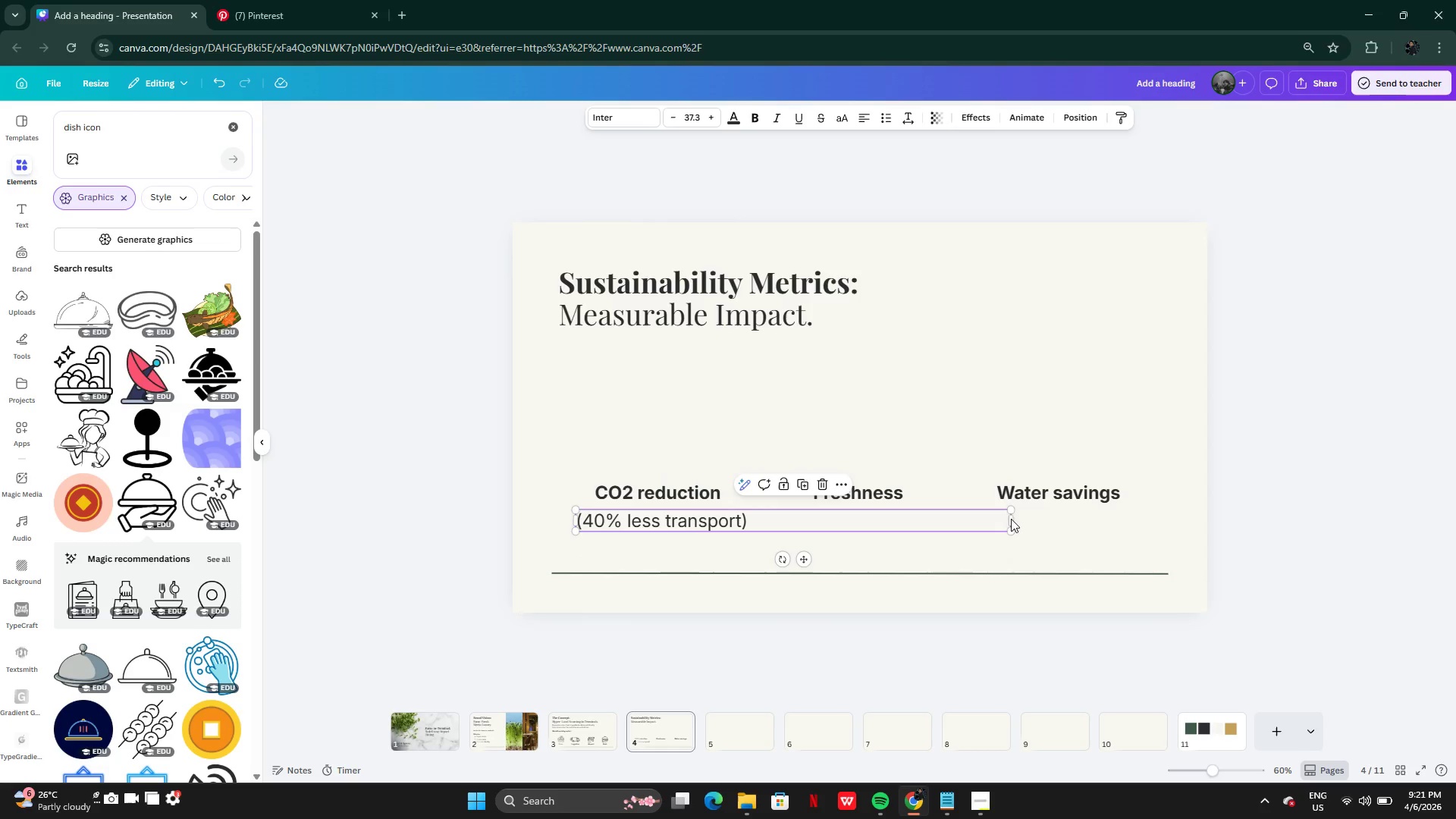 
left_click_drag(start_coordinate=[1017, 517], to_coordinate=[756, 522])
 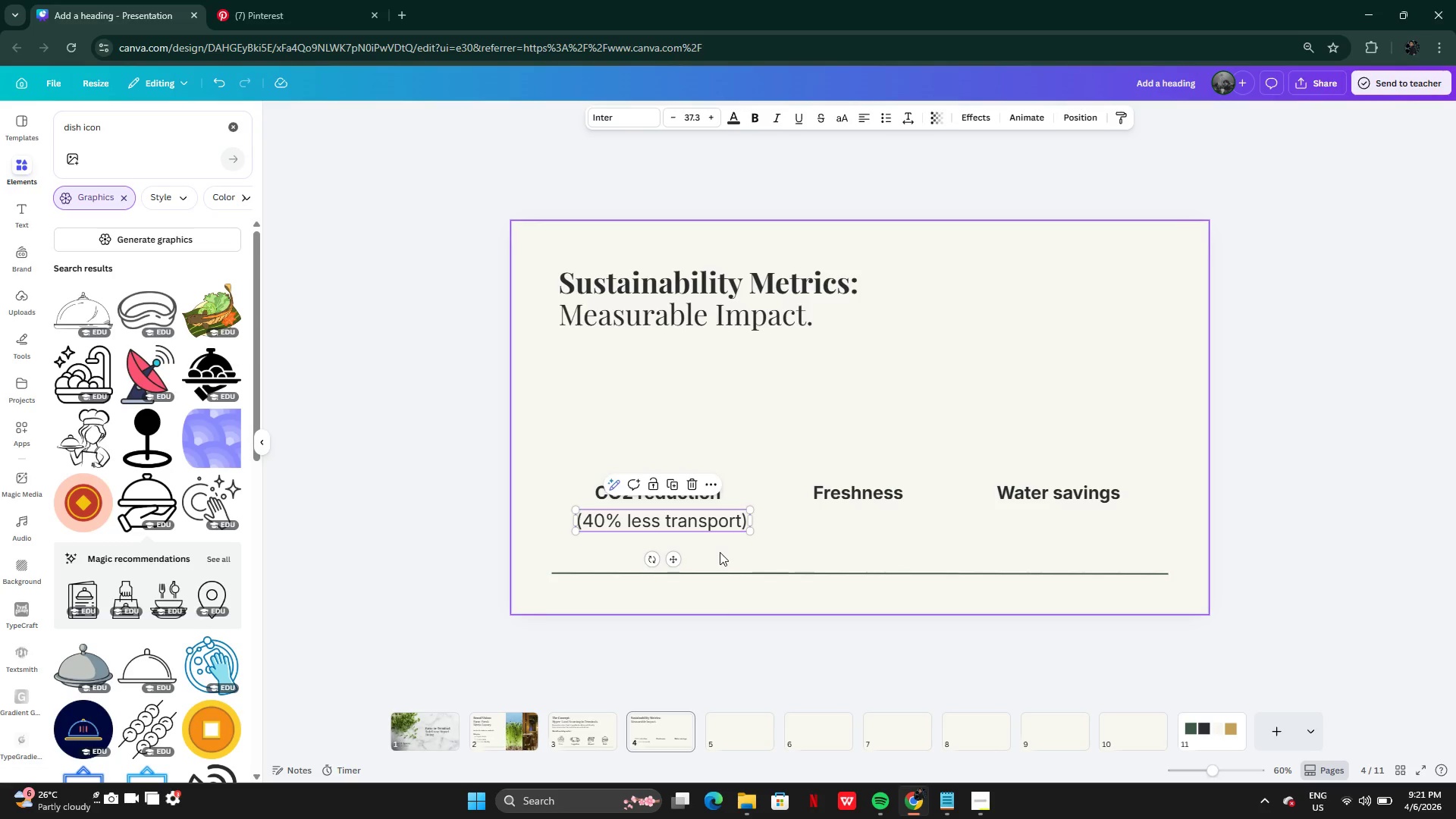 
left_click([720, 552])
 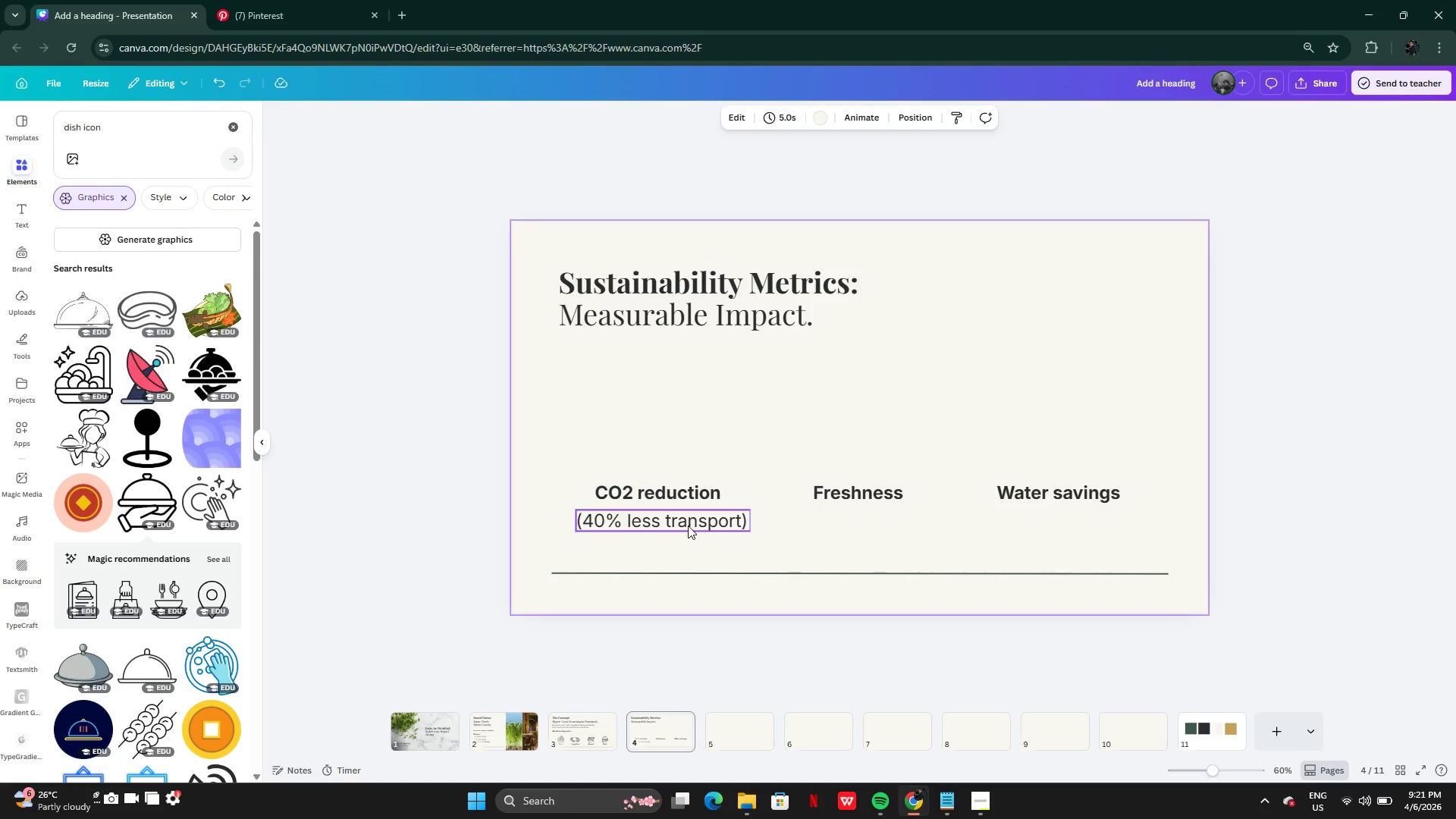 
left_click_drag(start_coordinate=[688, 526], to_coordinate=[685, 520])
 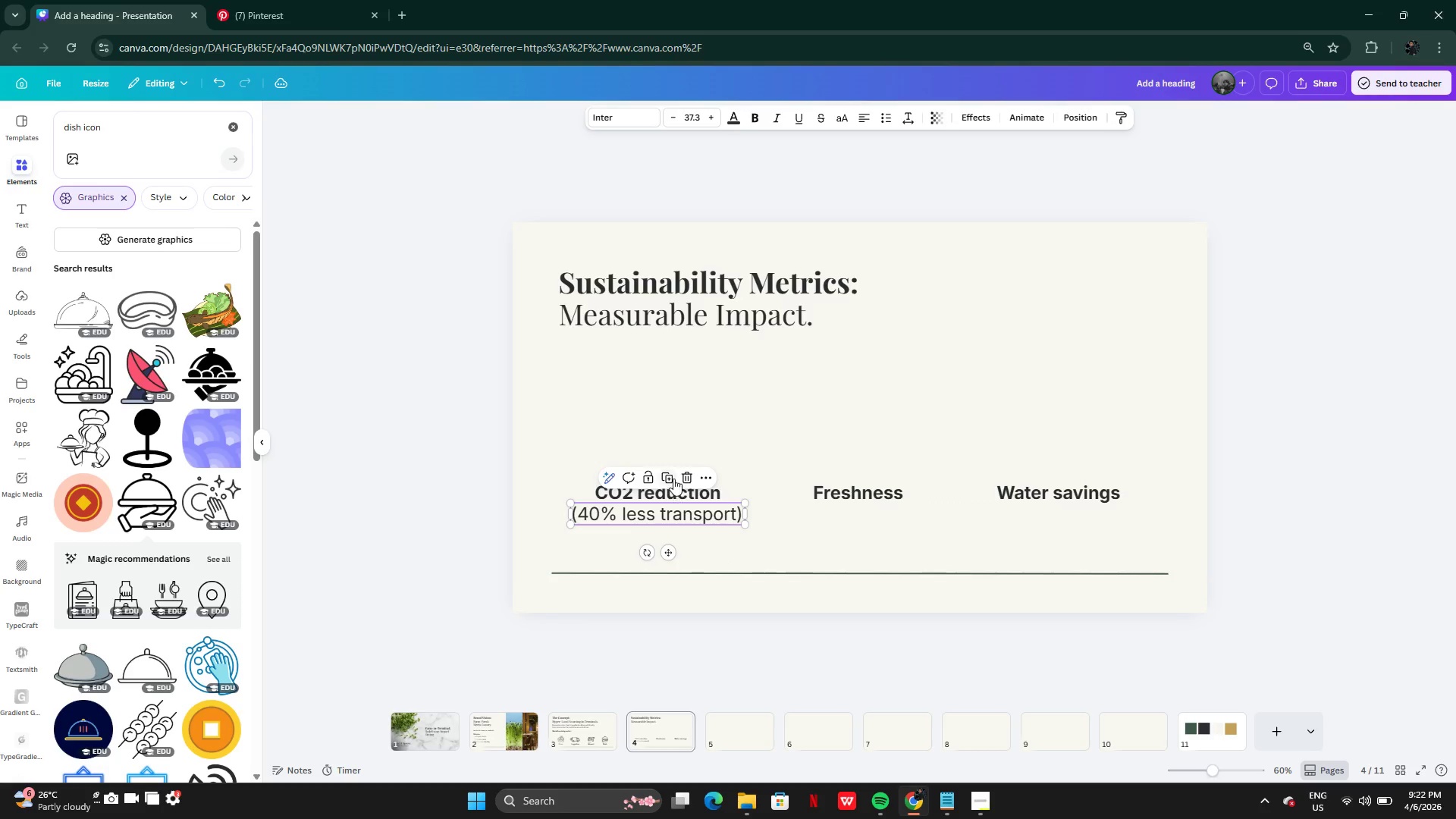 
left_click([673, 479])
 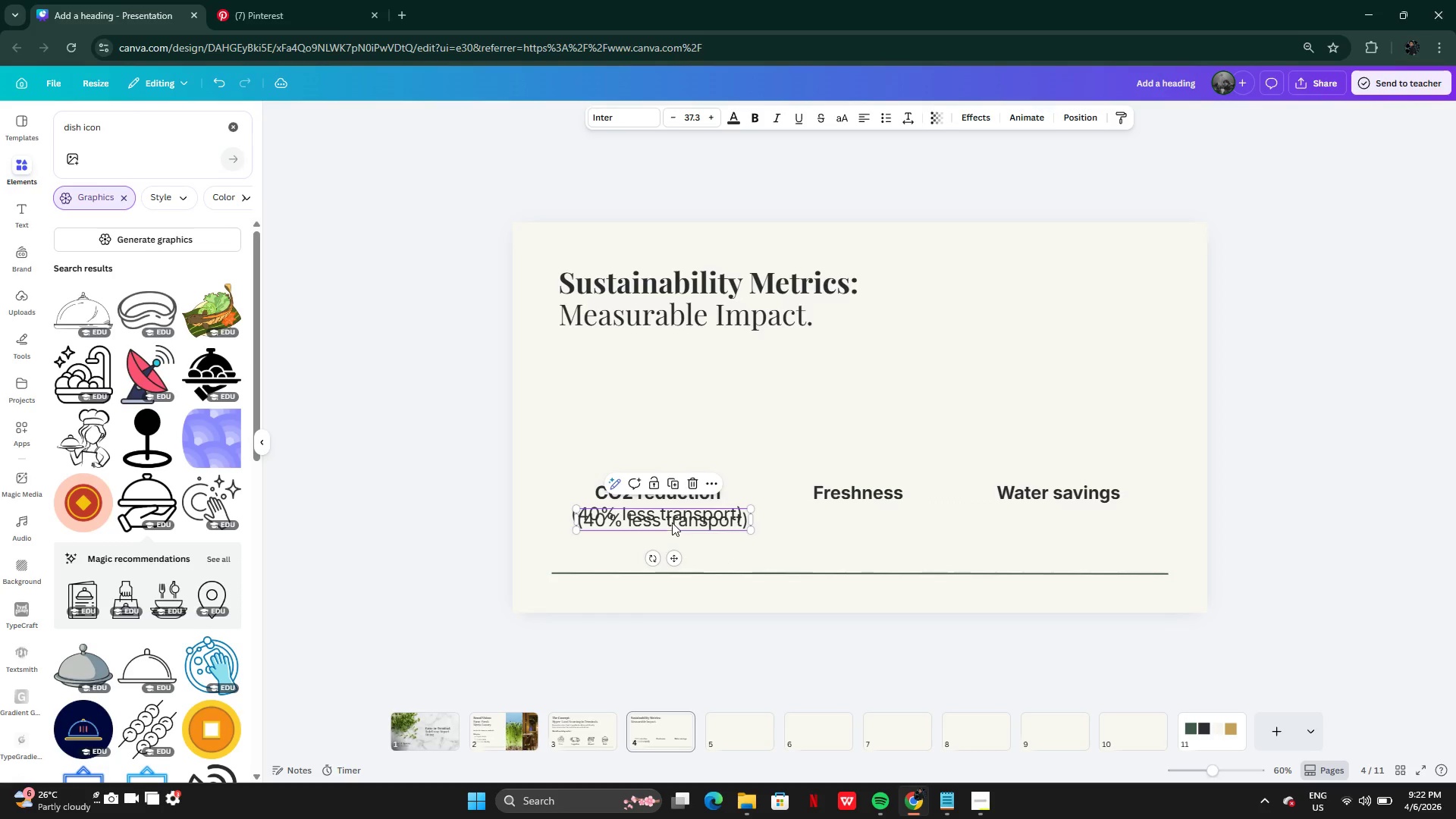 
left_click_drag(start_coordinate=[672, 522], to_coordinate=[869, 519])
 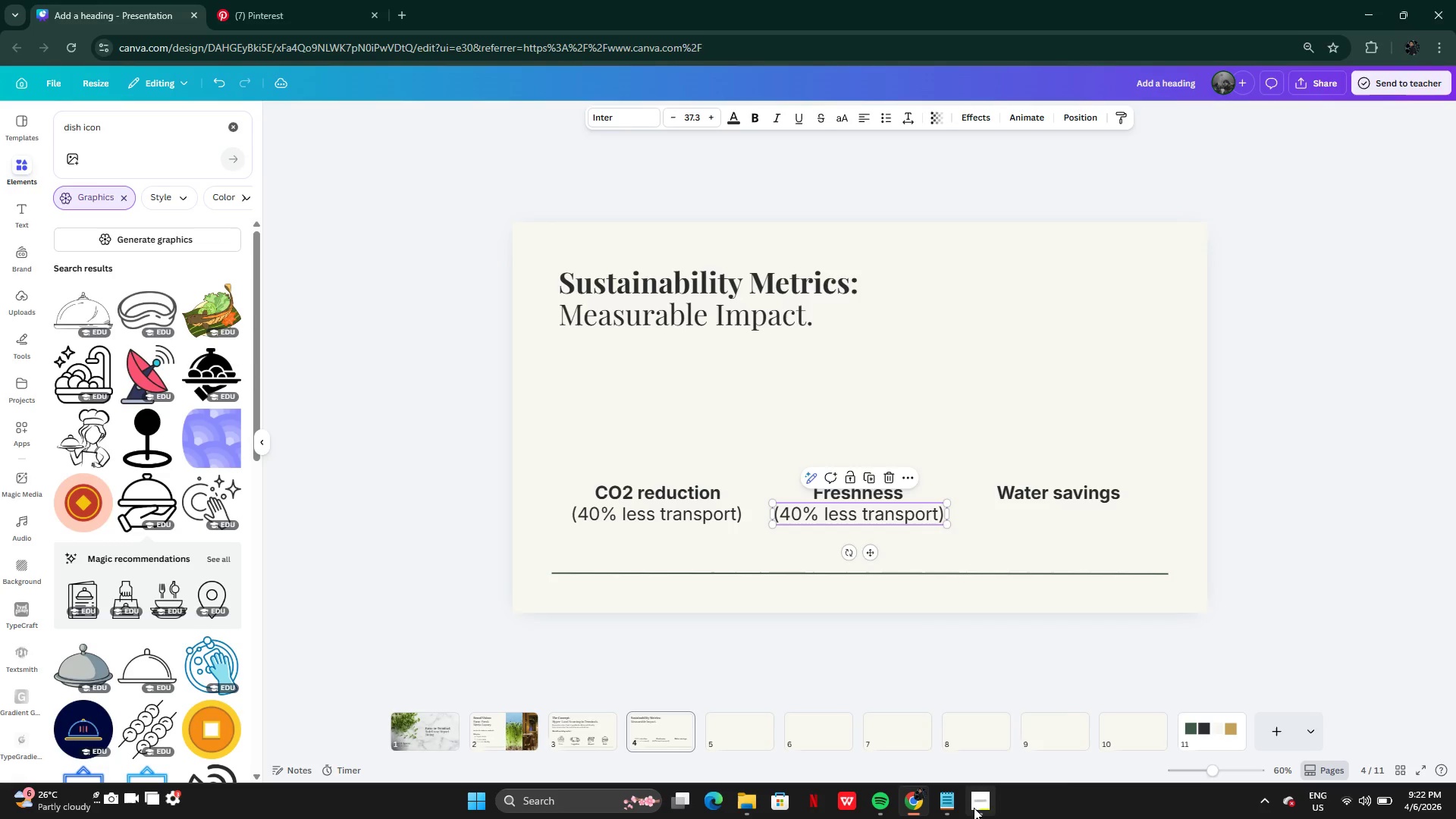 
left_click([962, 805])
 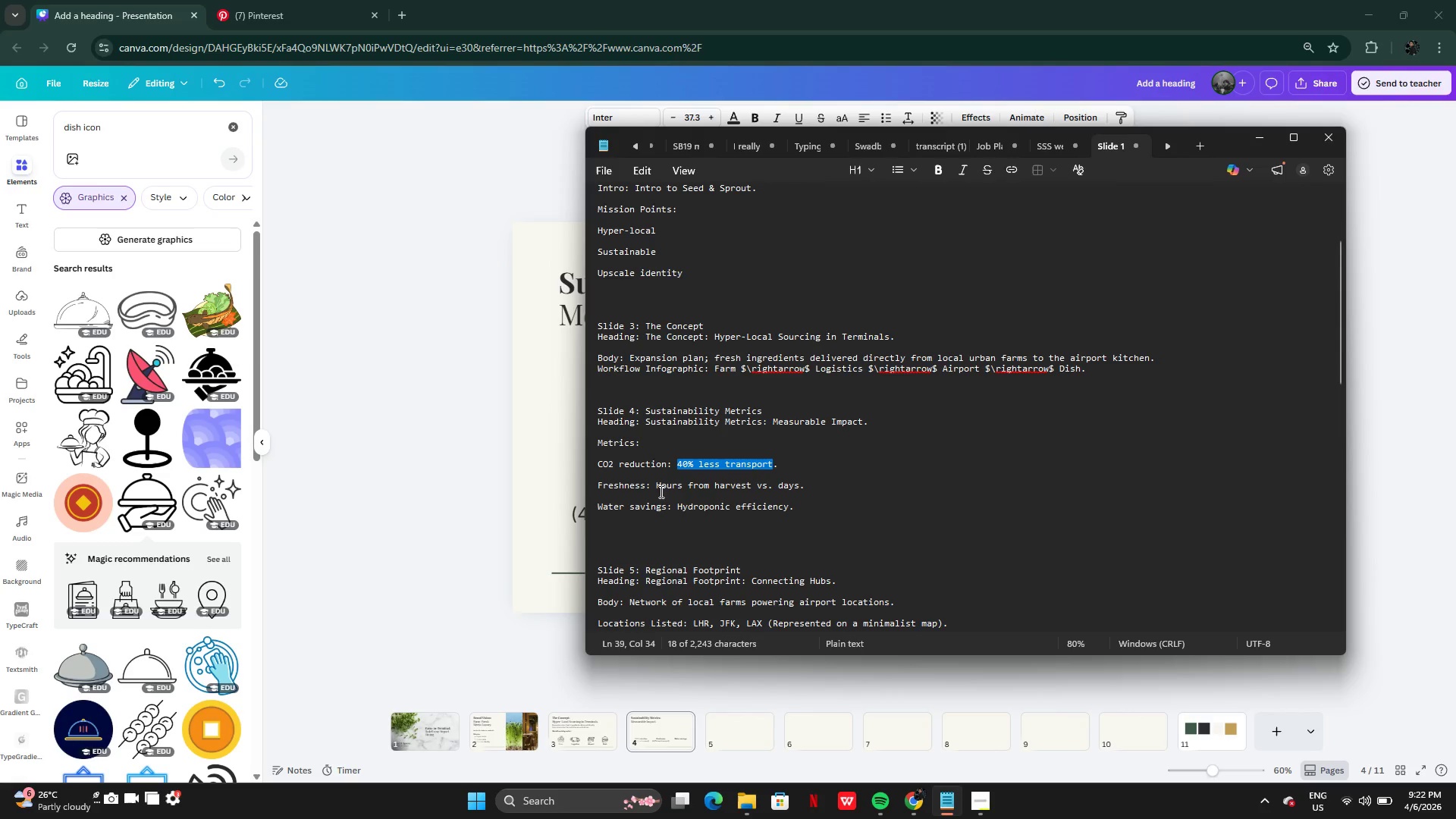 
left_click_drag(start_coordinate=[657, 485], to_coordinate=[799, 486])
 